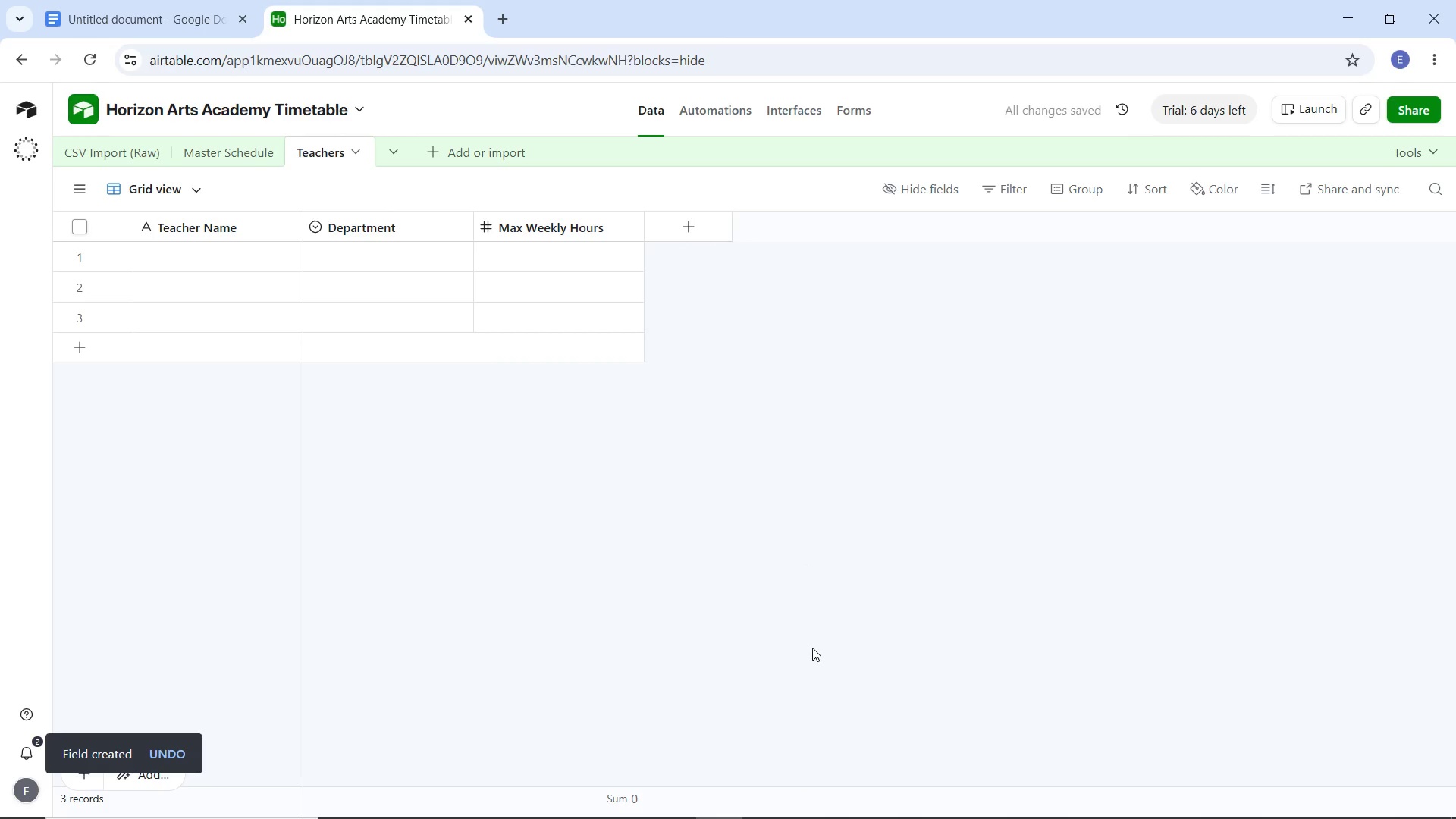 
left_click([115, 148])
 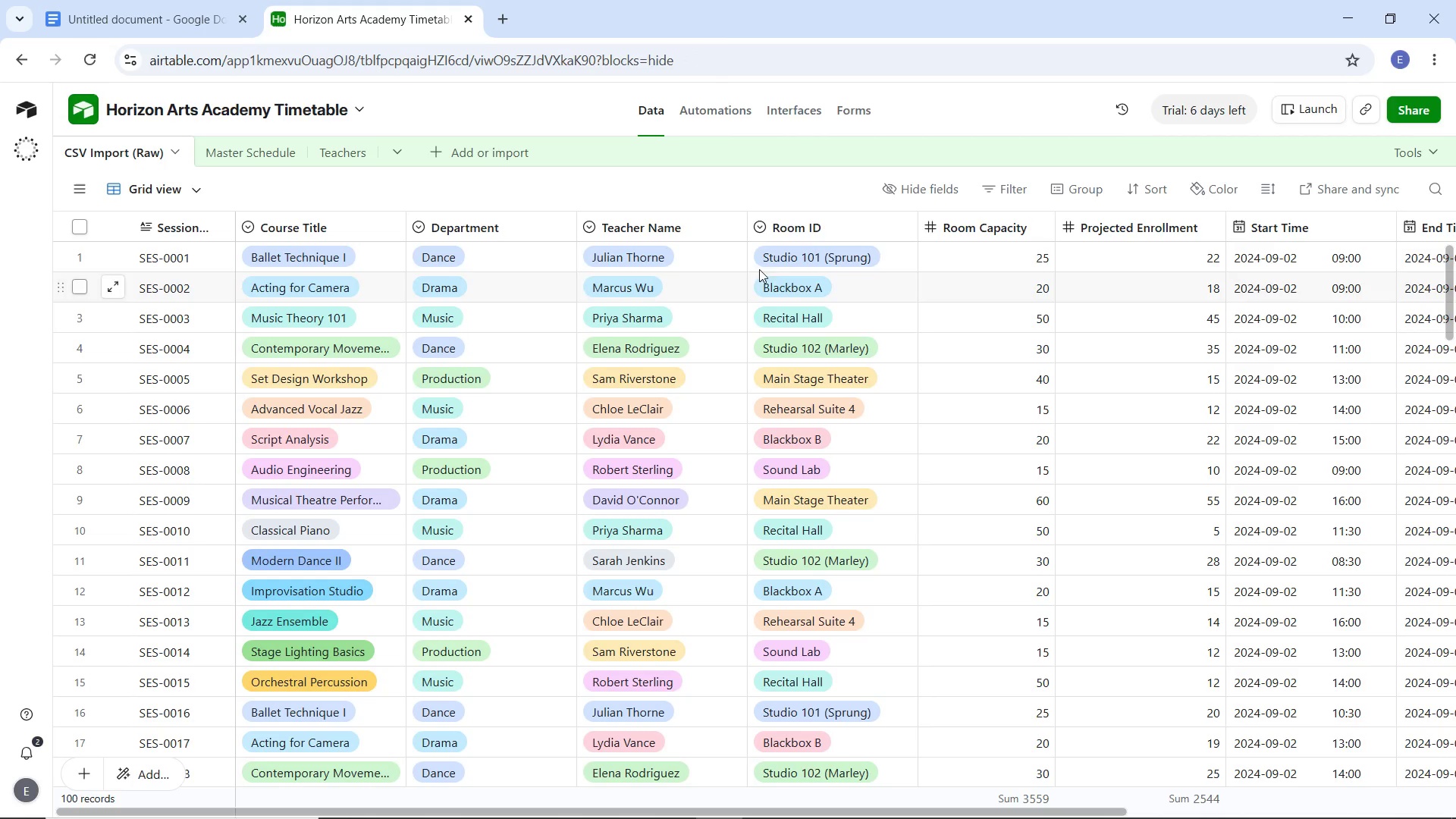 
left_click([645, 268])
 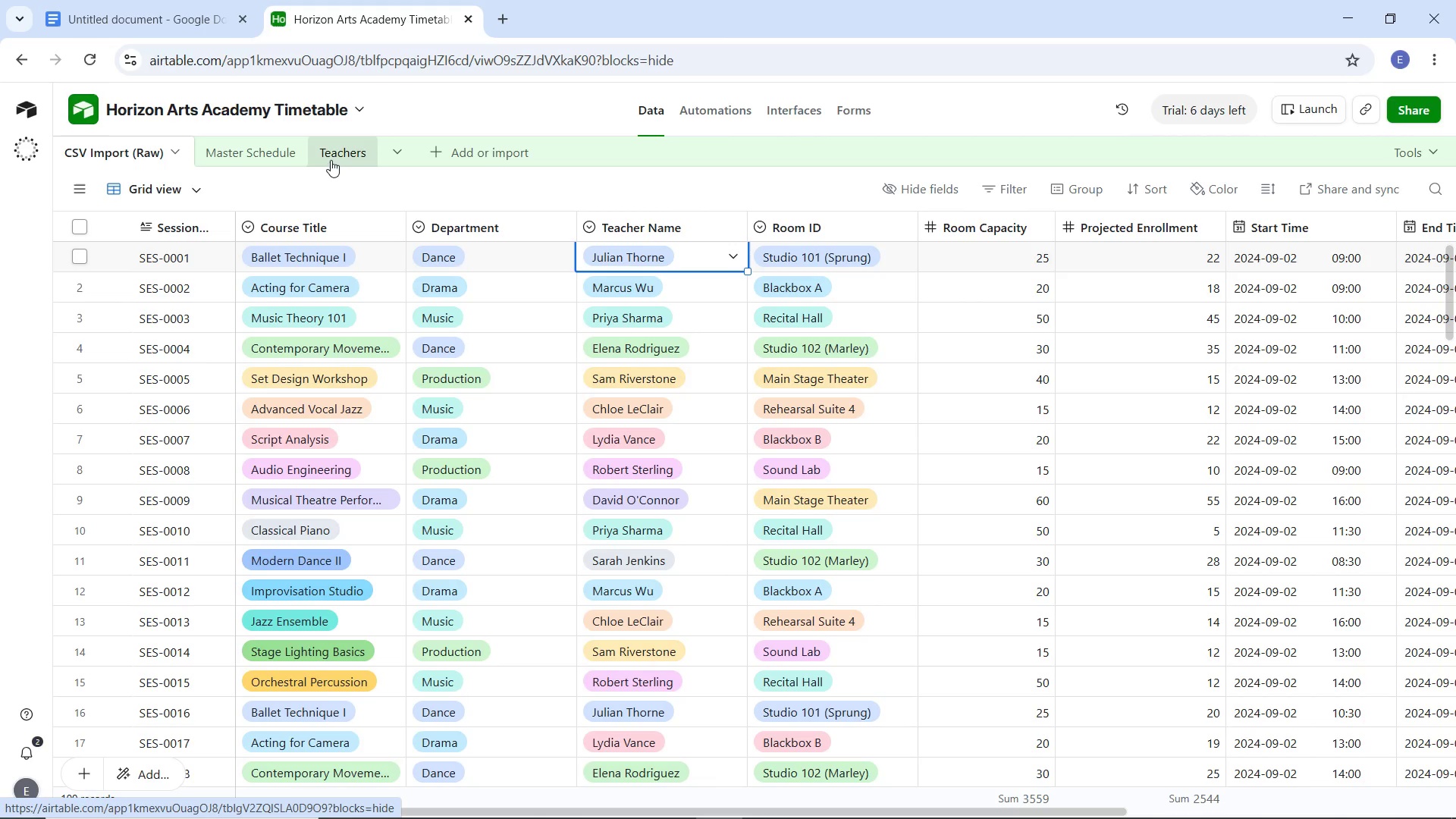 
wait(18.09)
 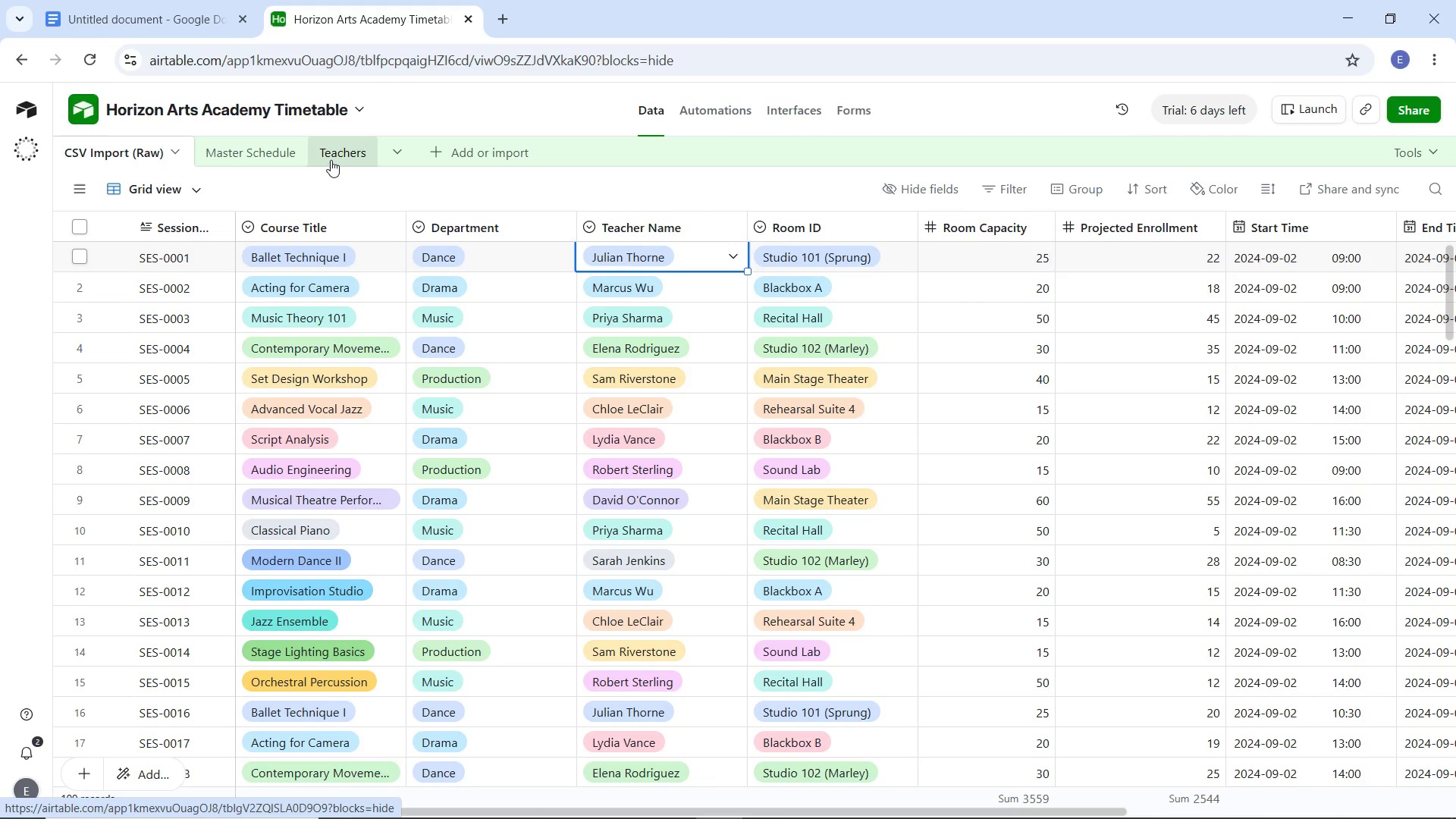 
left_click([519, 193])
 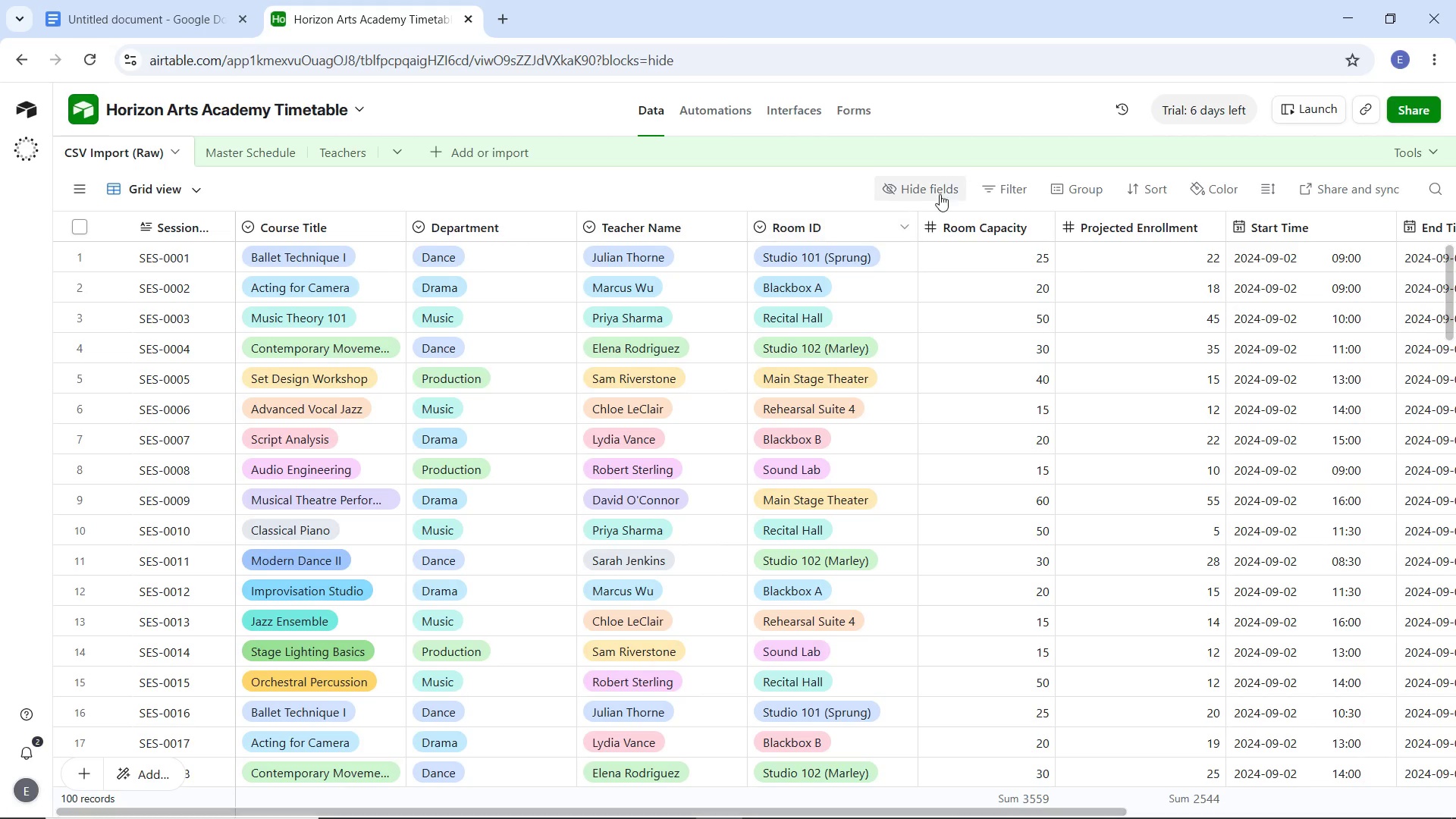 
left_click([988, 190])
 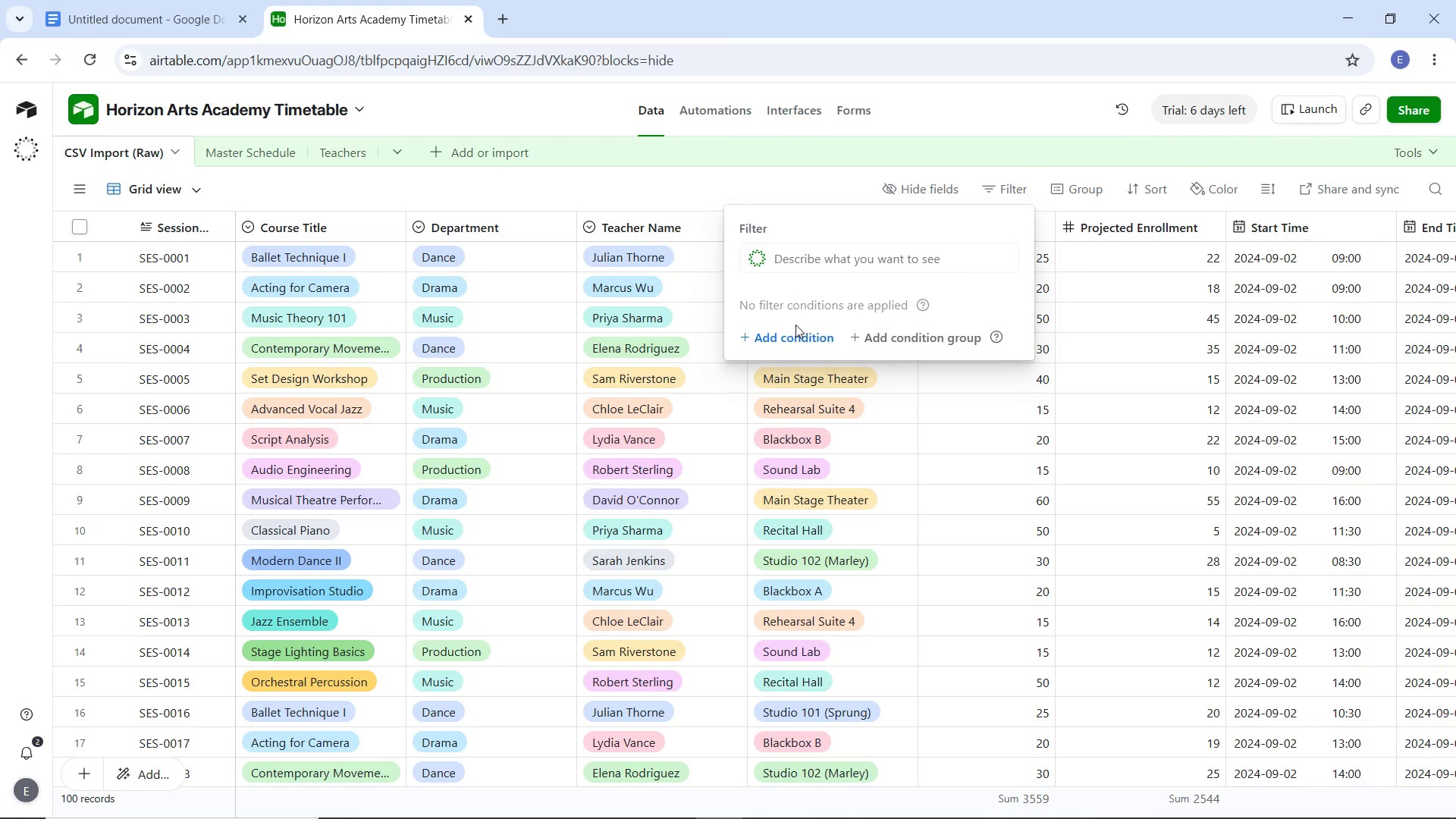 
left_click([793, 337])
 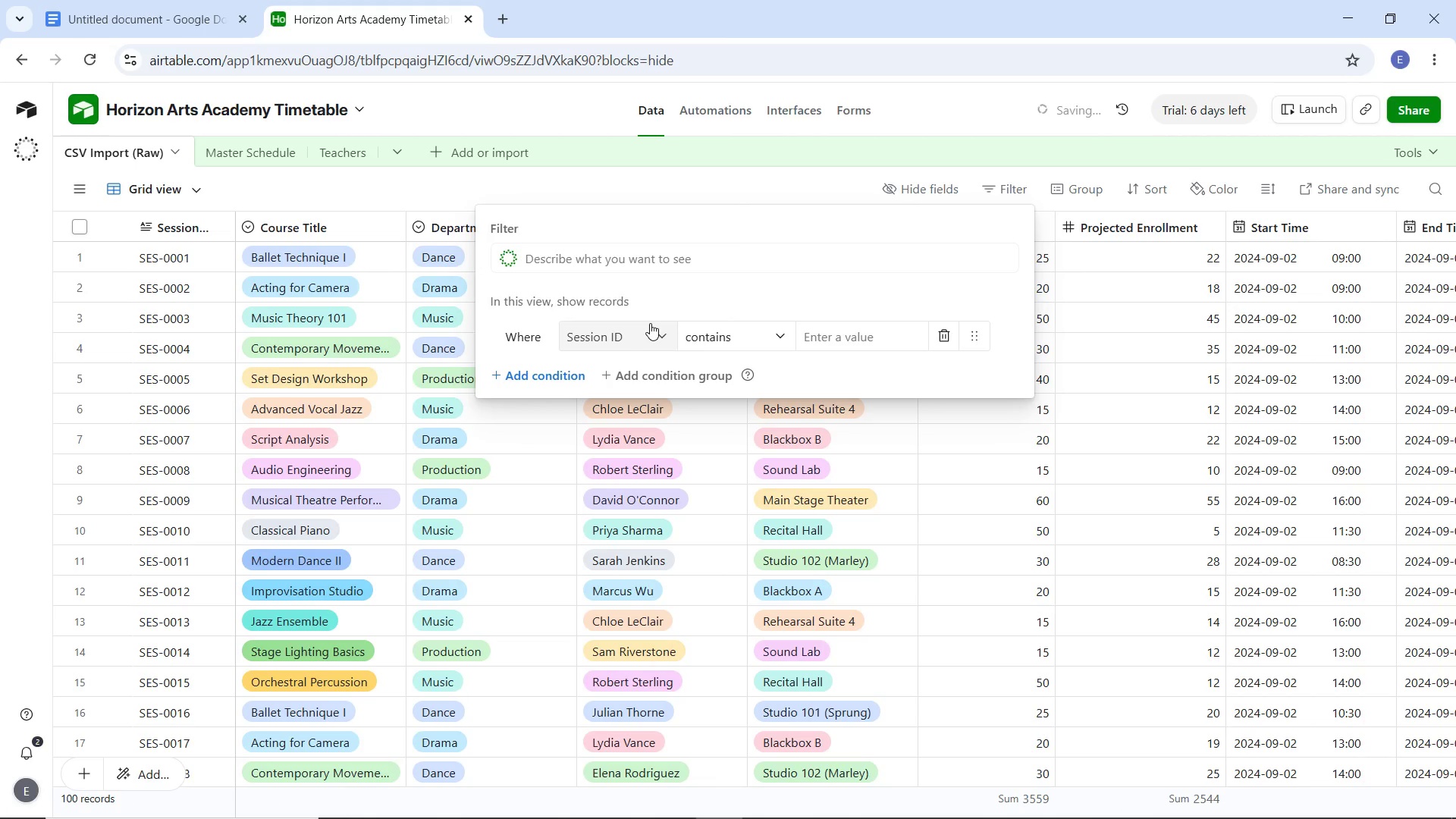 
left_click([647, 332])
 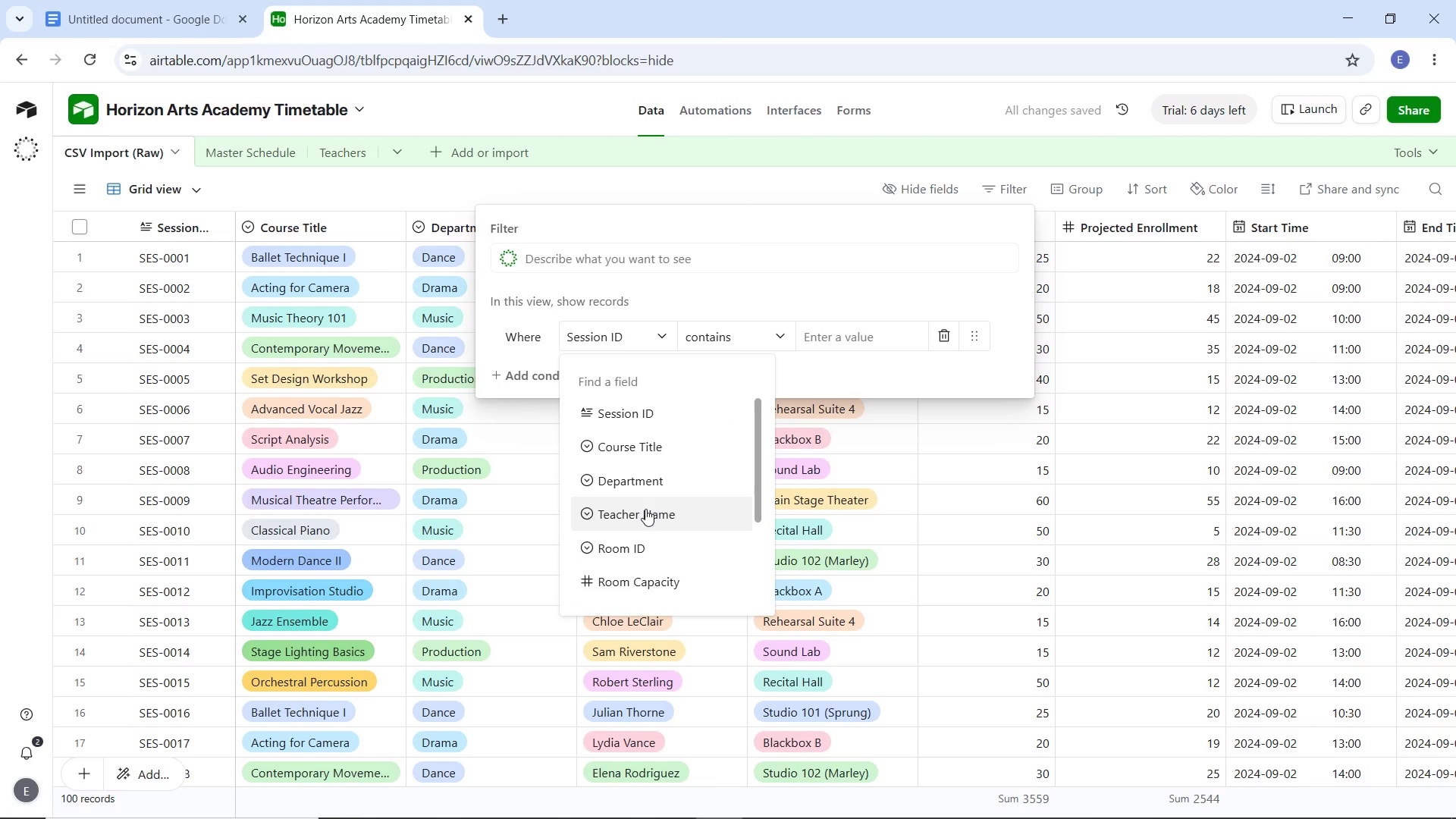 
left_click([645, 514])
 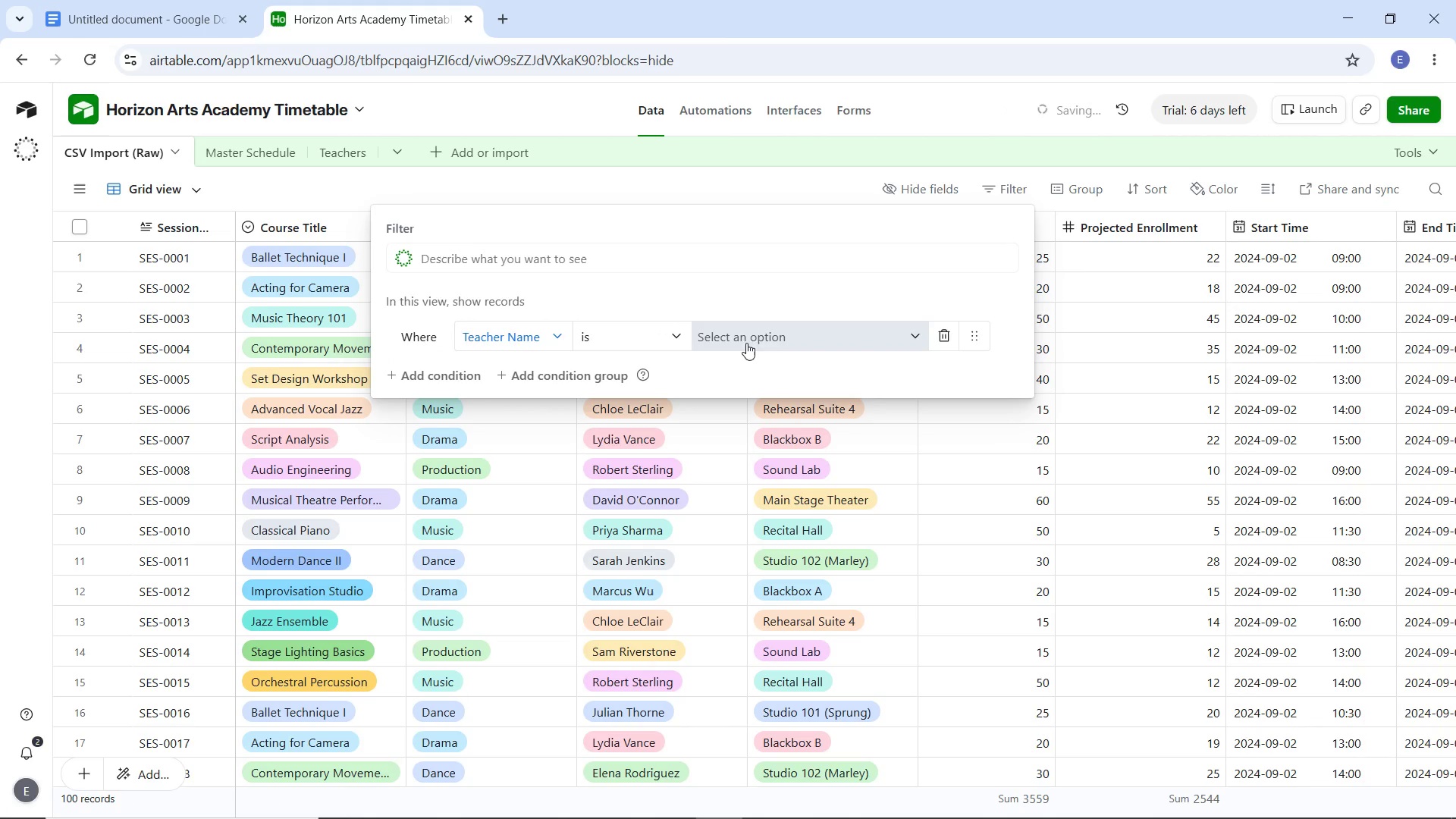 
left_click([757, 340])
 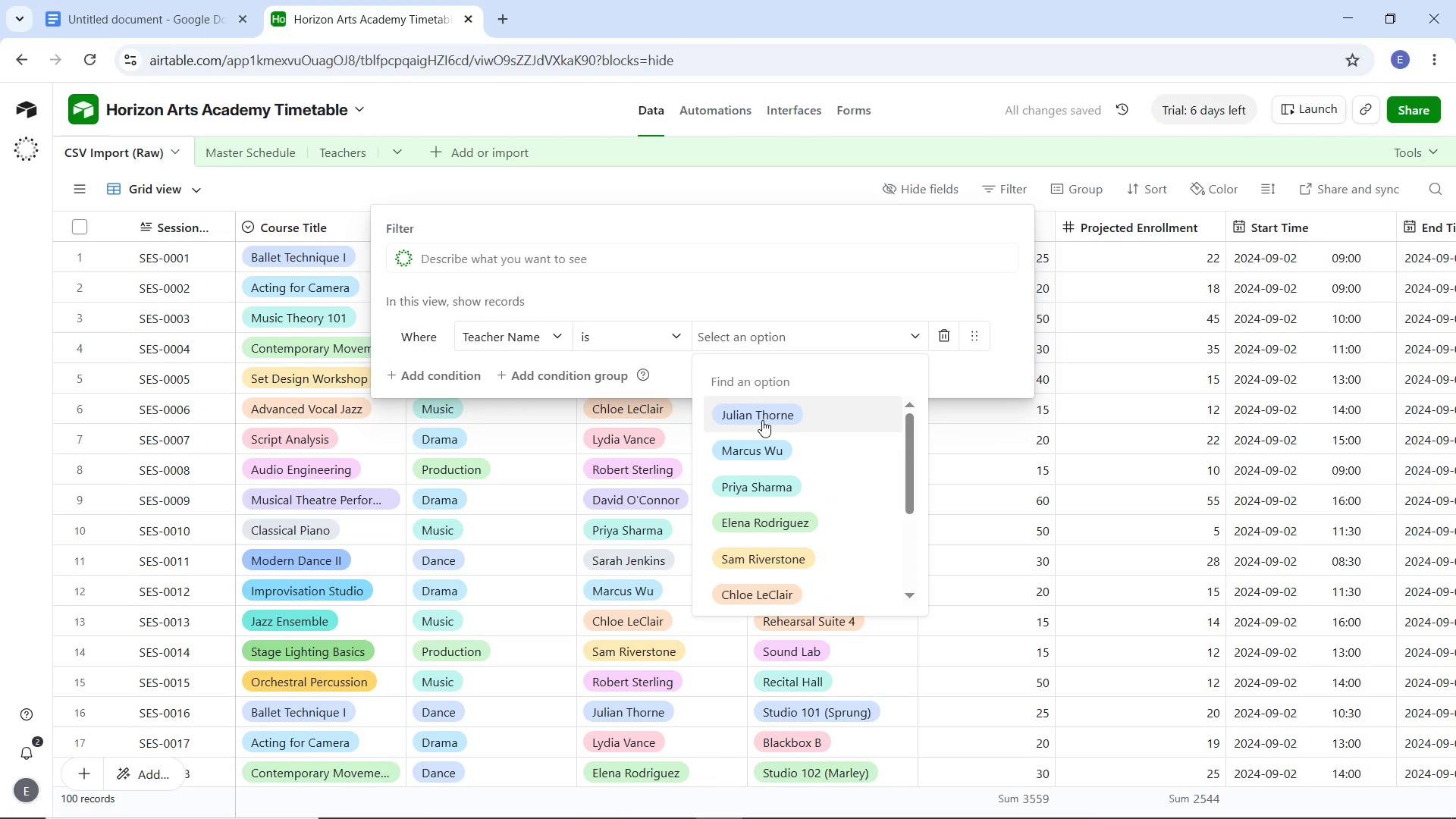 
left_click([762, 420])
 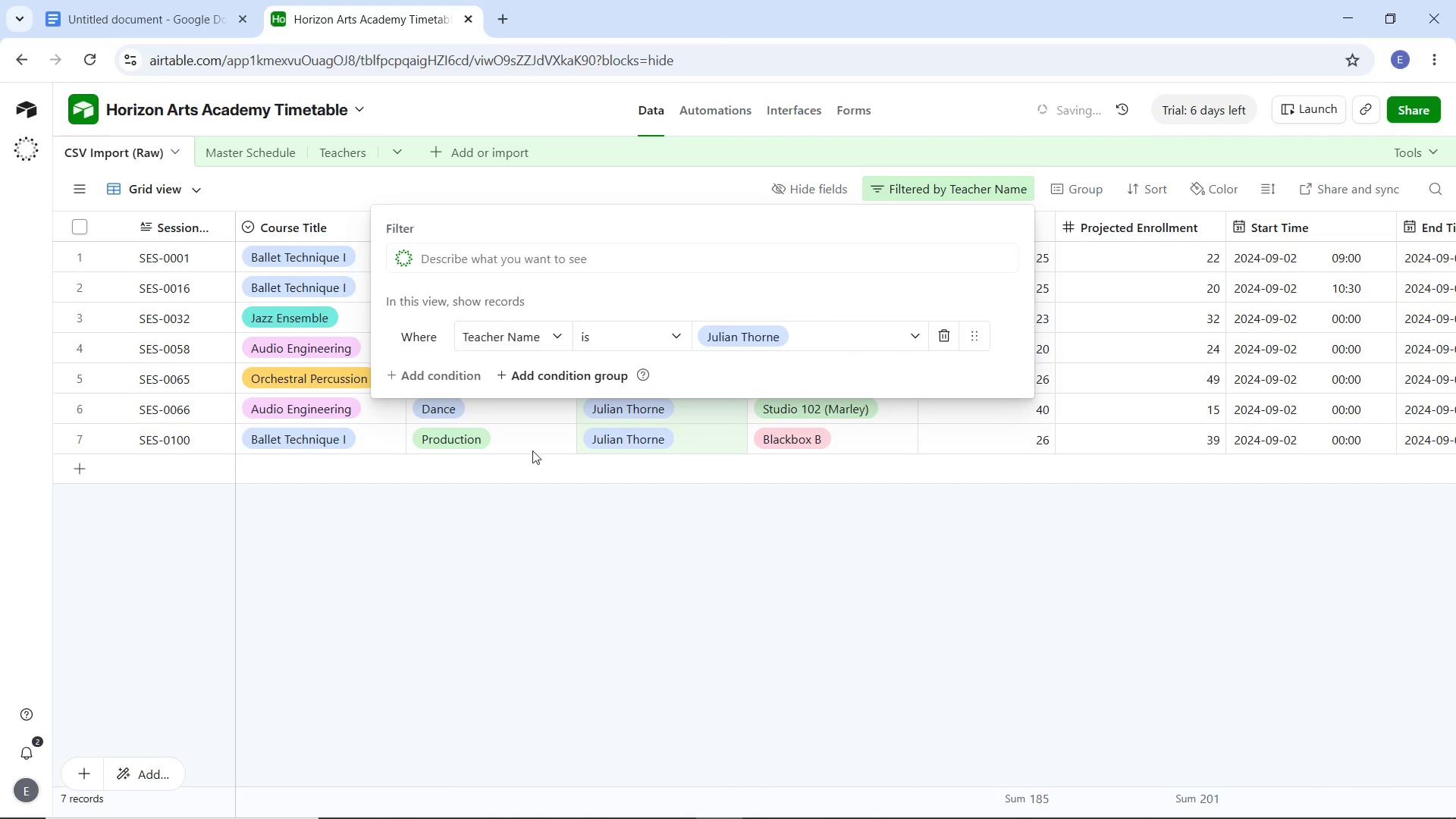 
left_click([562, 536])
 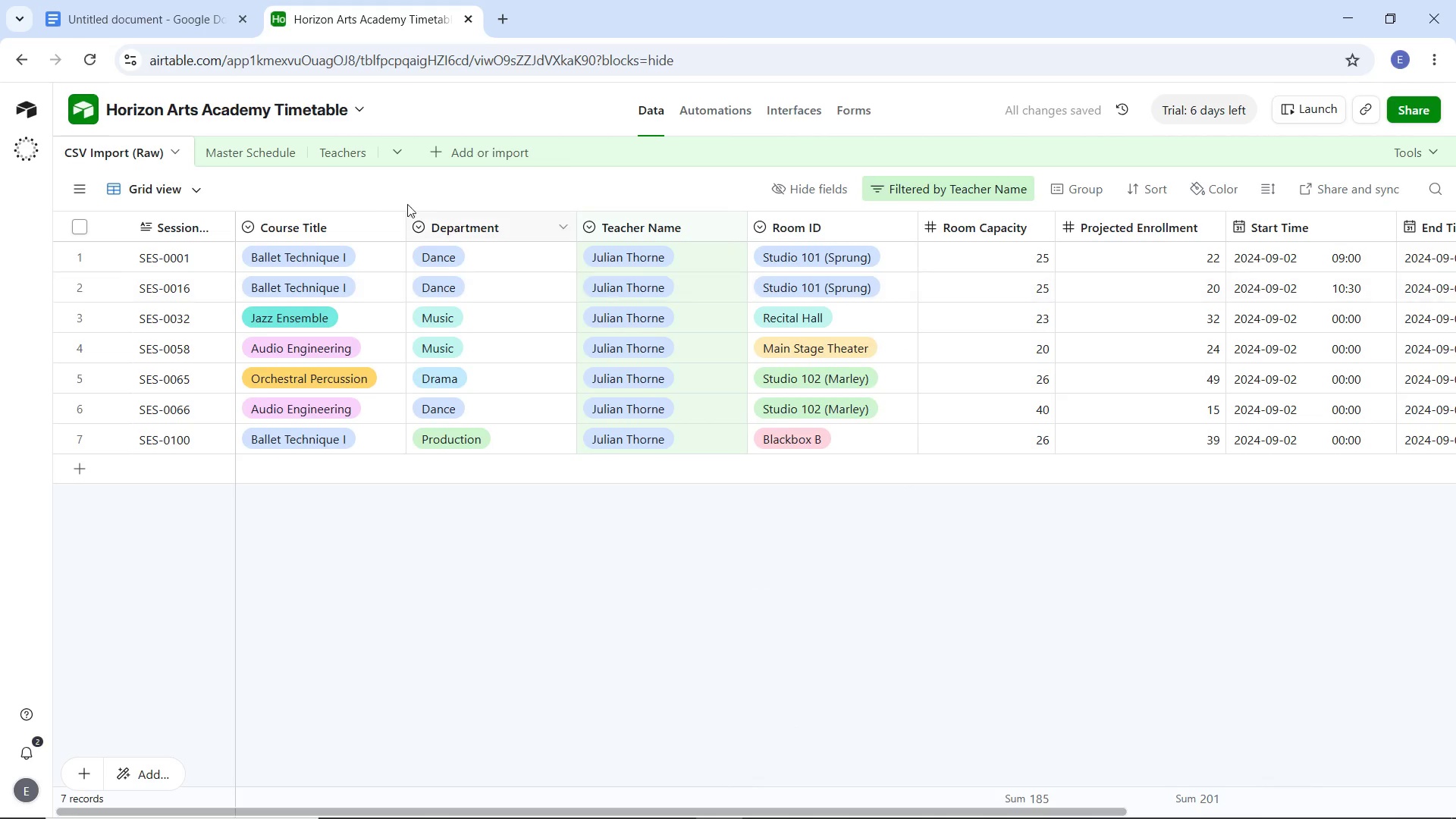 
left_click([319, 165])
 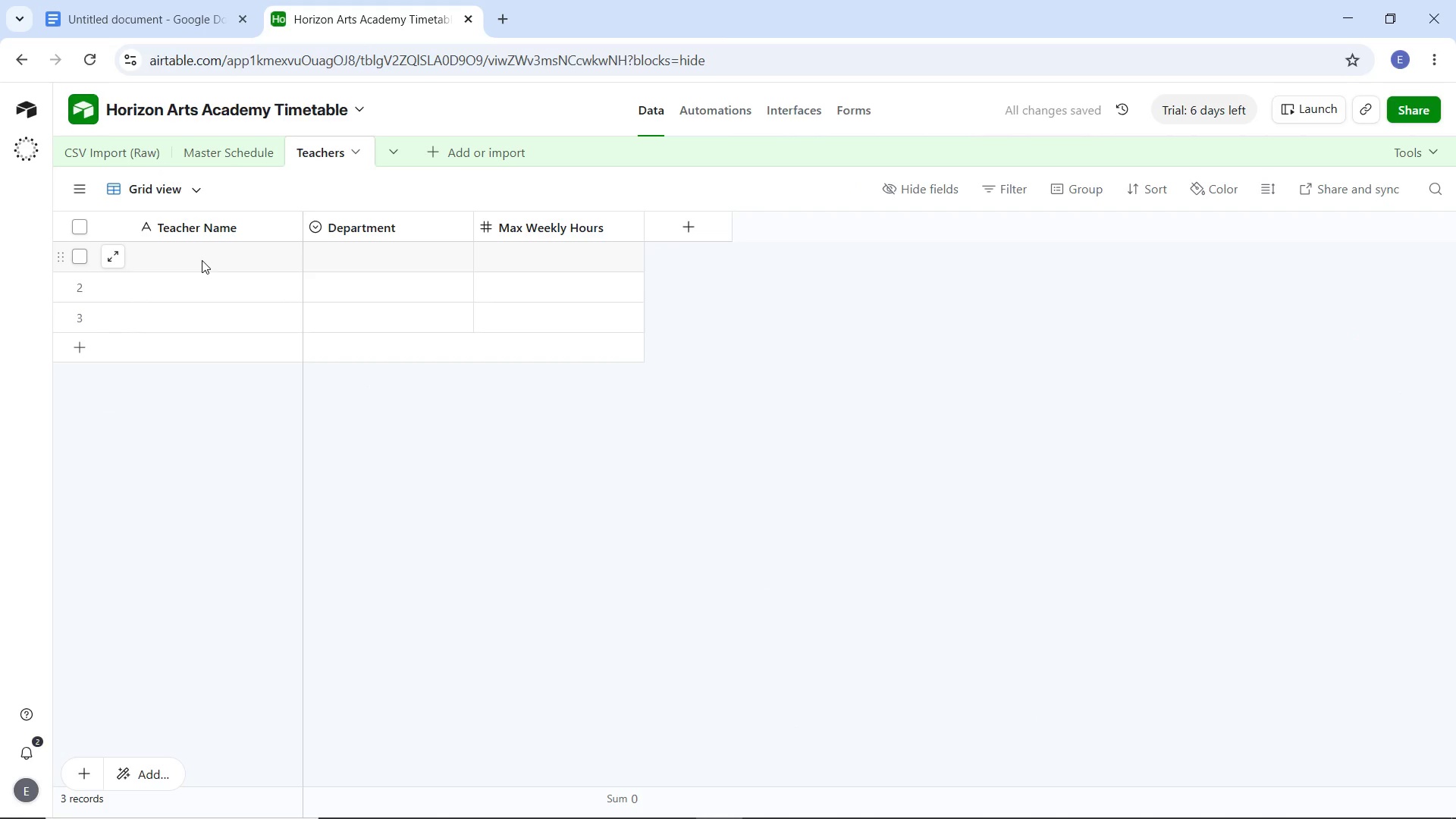 
double_click([202, 260])
 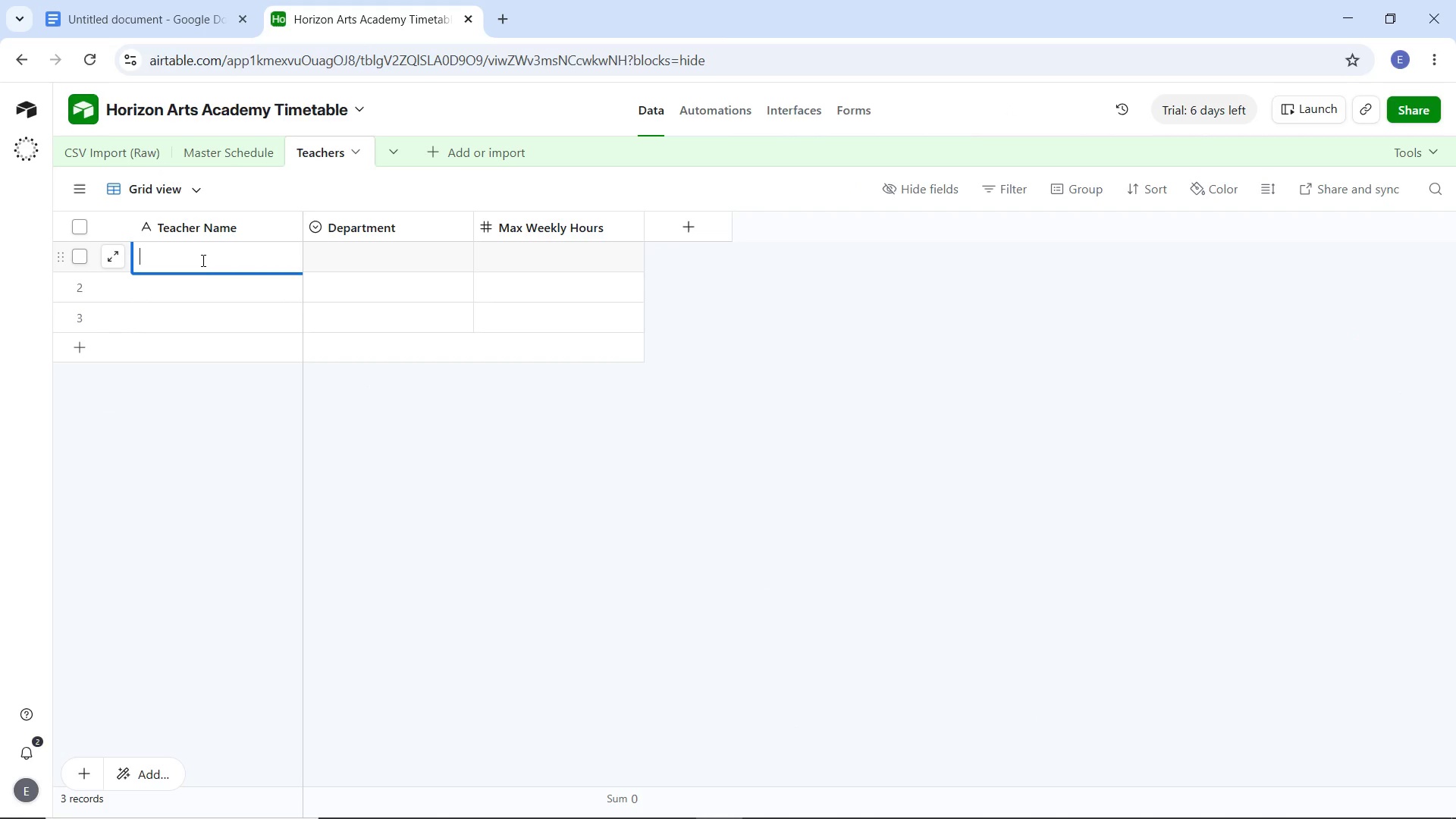 
type(Julian Thi)
key(Backspace)
type(orne)
 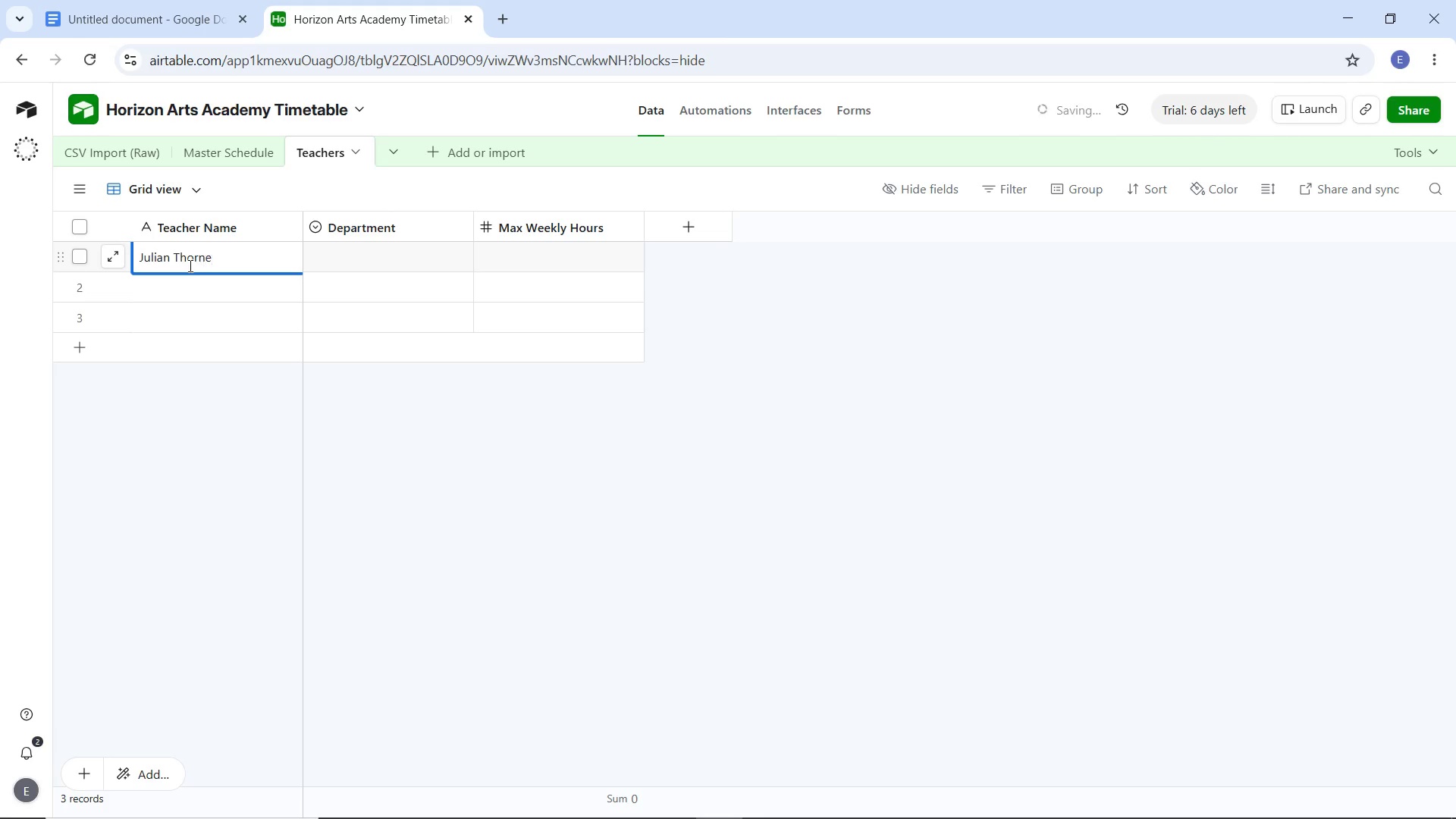 
left_click([400, 257])
 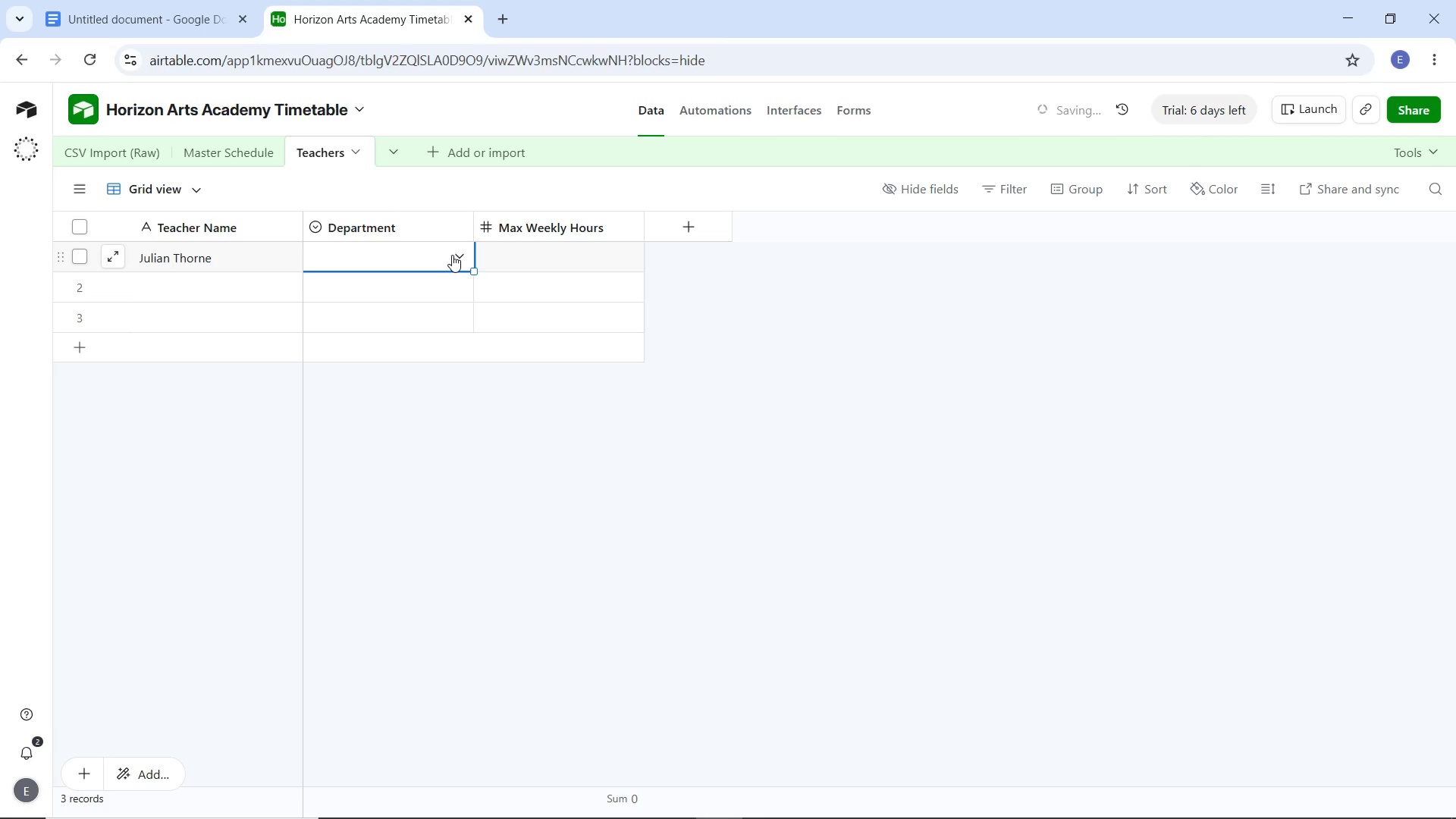 
left_click([453, 255])
 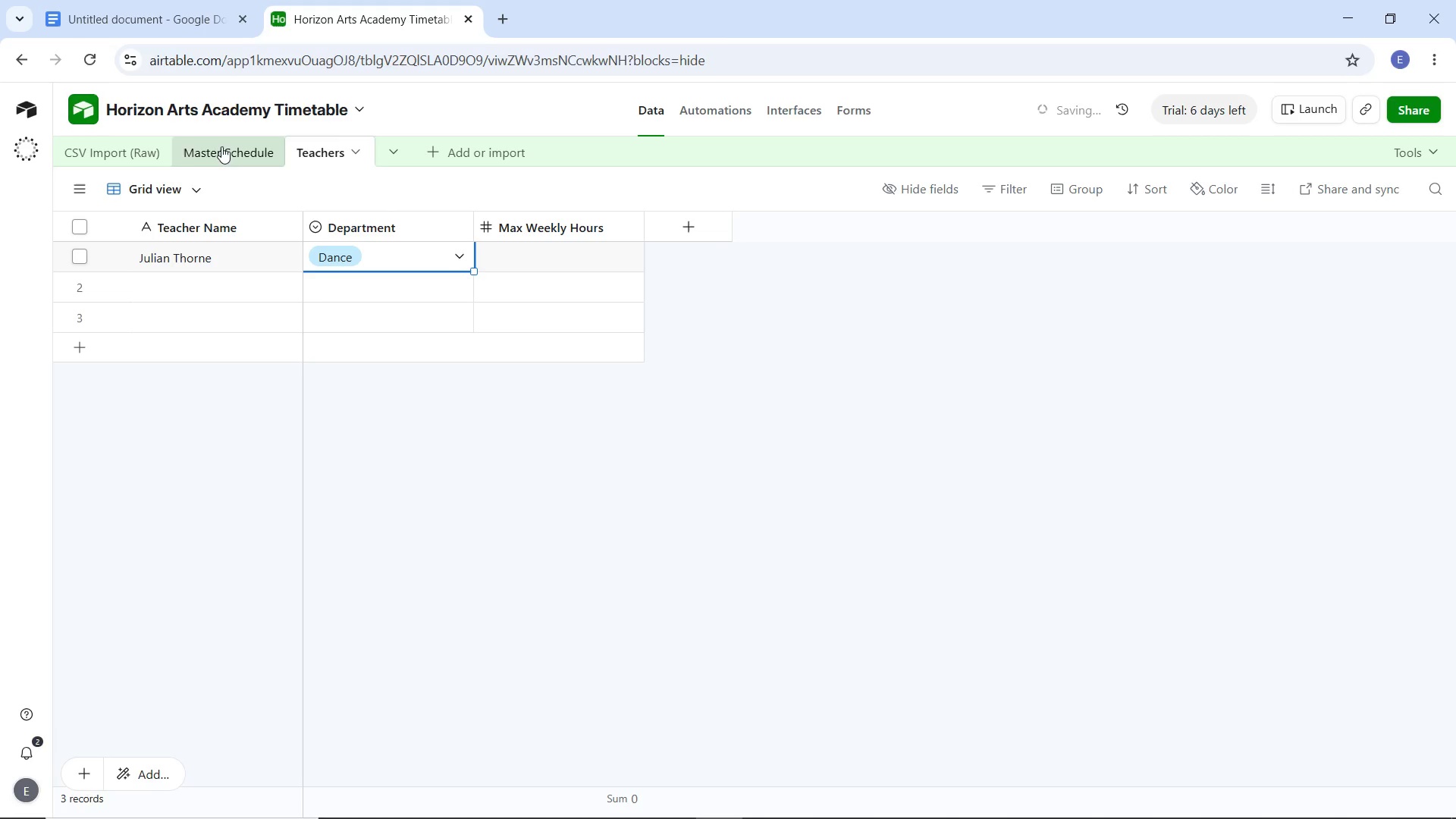 
left_click([130, 149])
 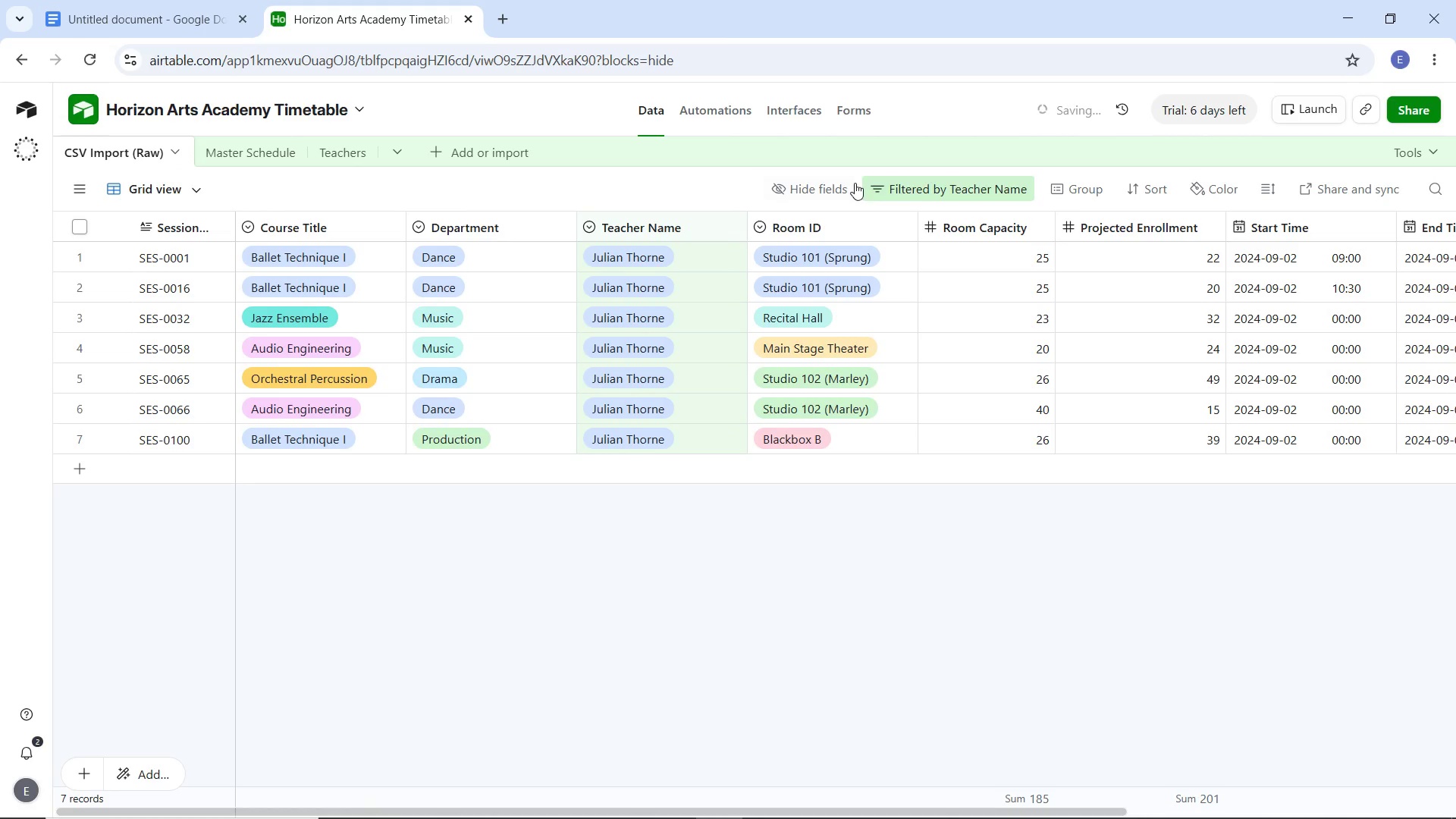 
left_click([941, 184])
 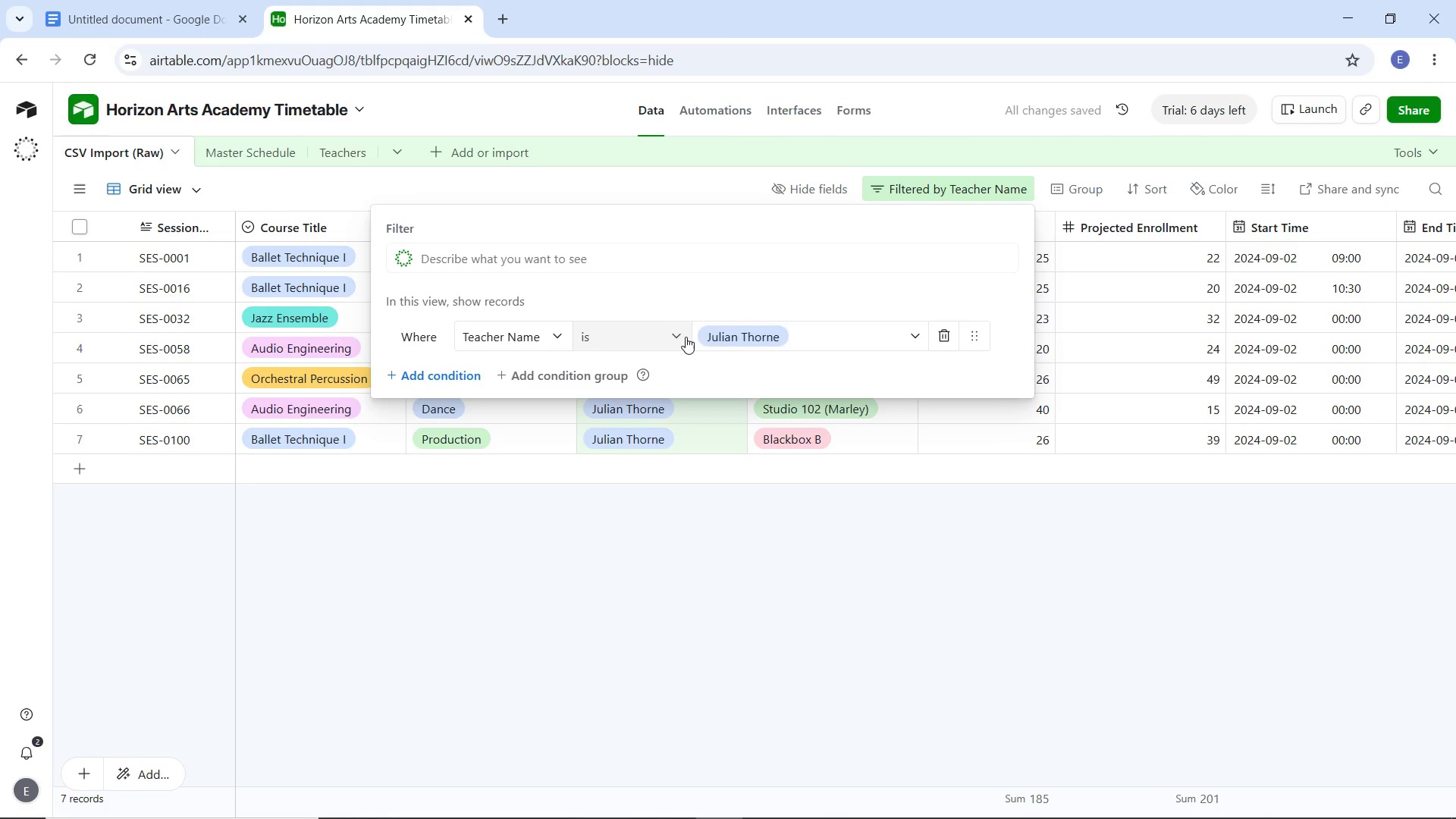 
left_click([730, 337])
 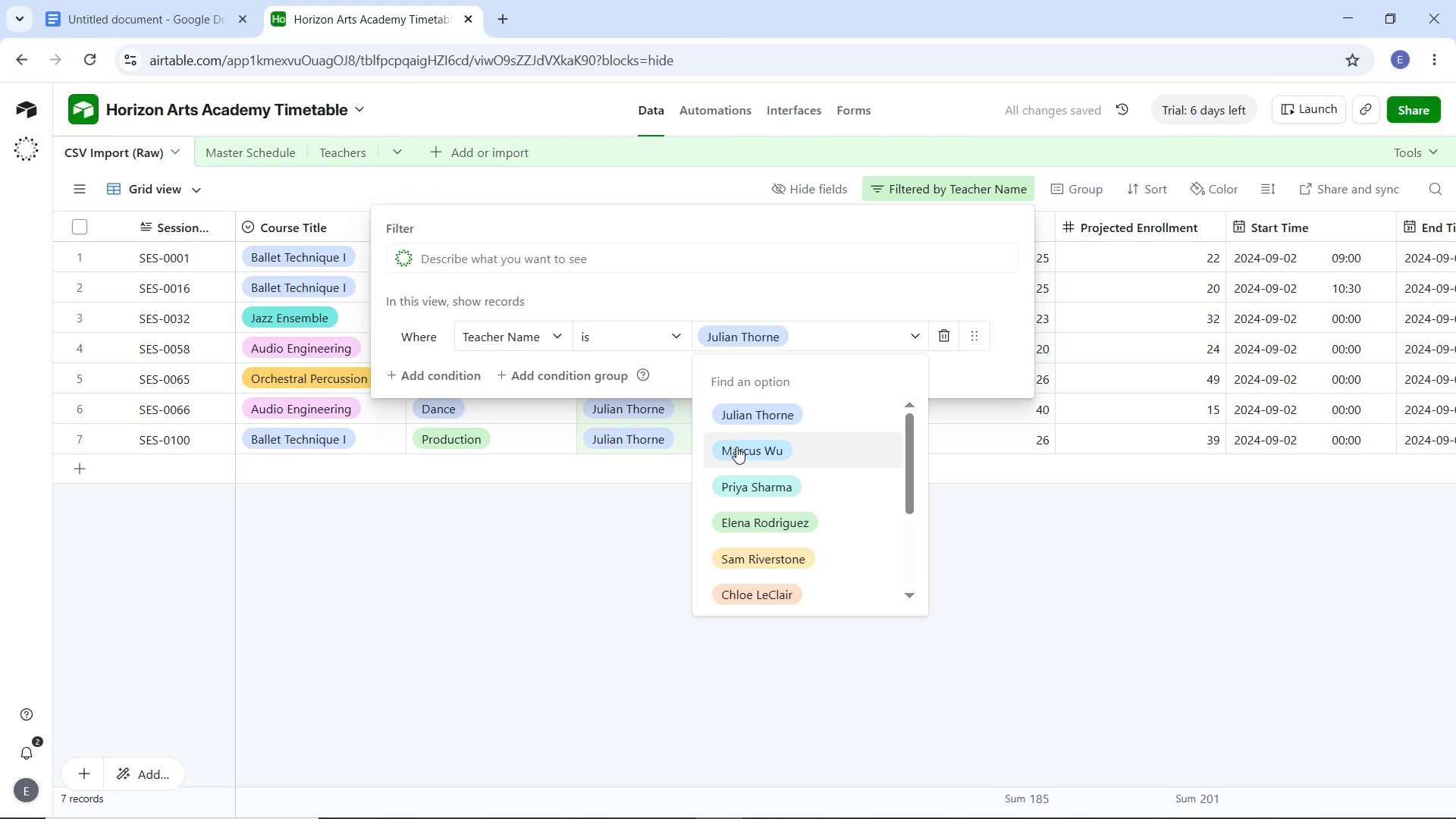 
left_click([737, 448])
 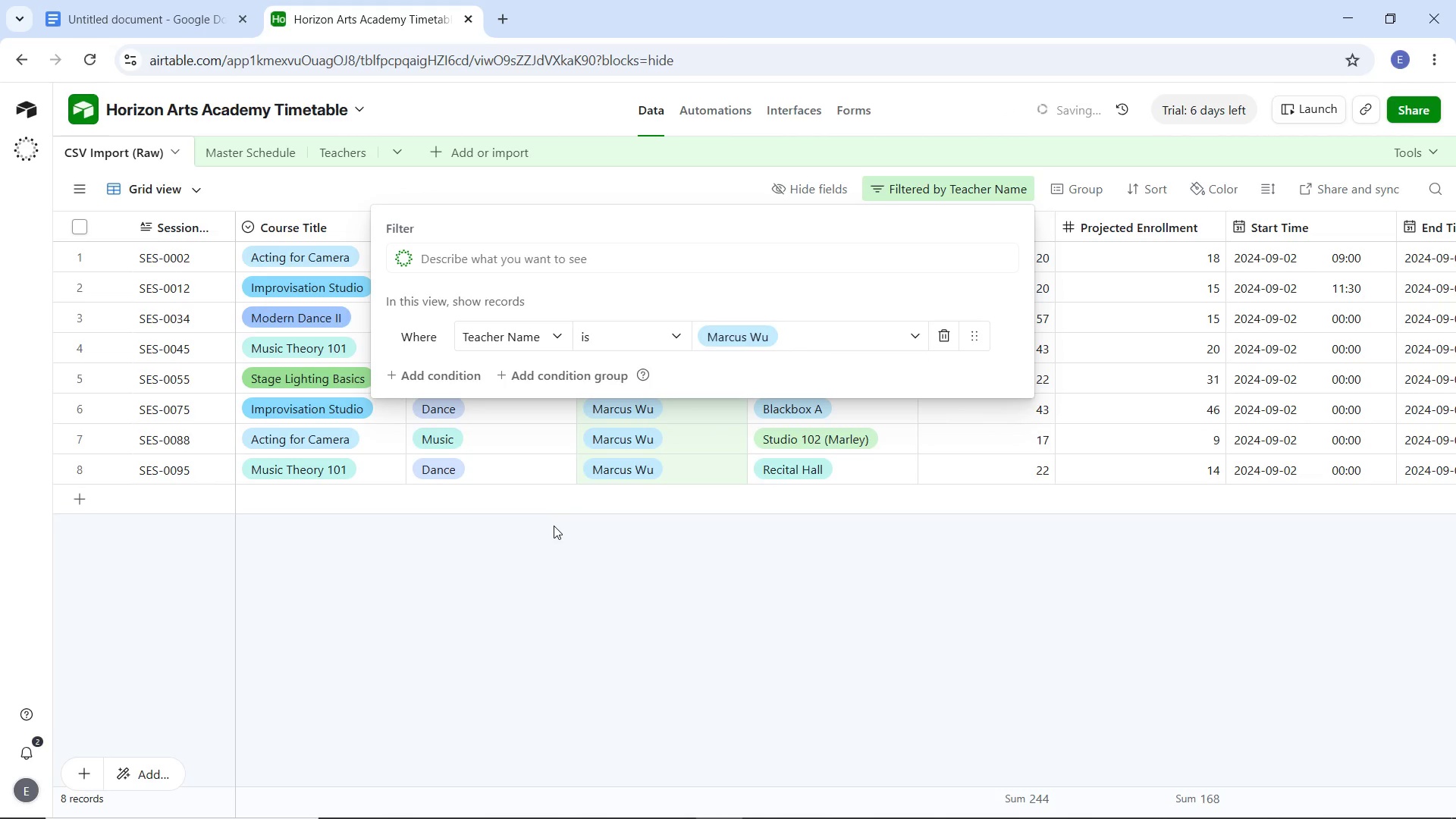 
left_click([554, 526])
 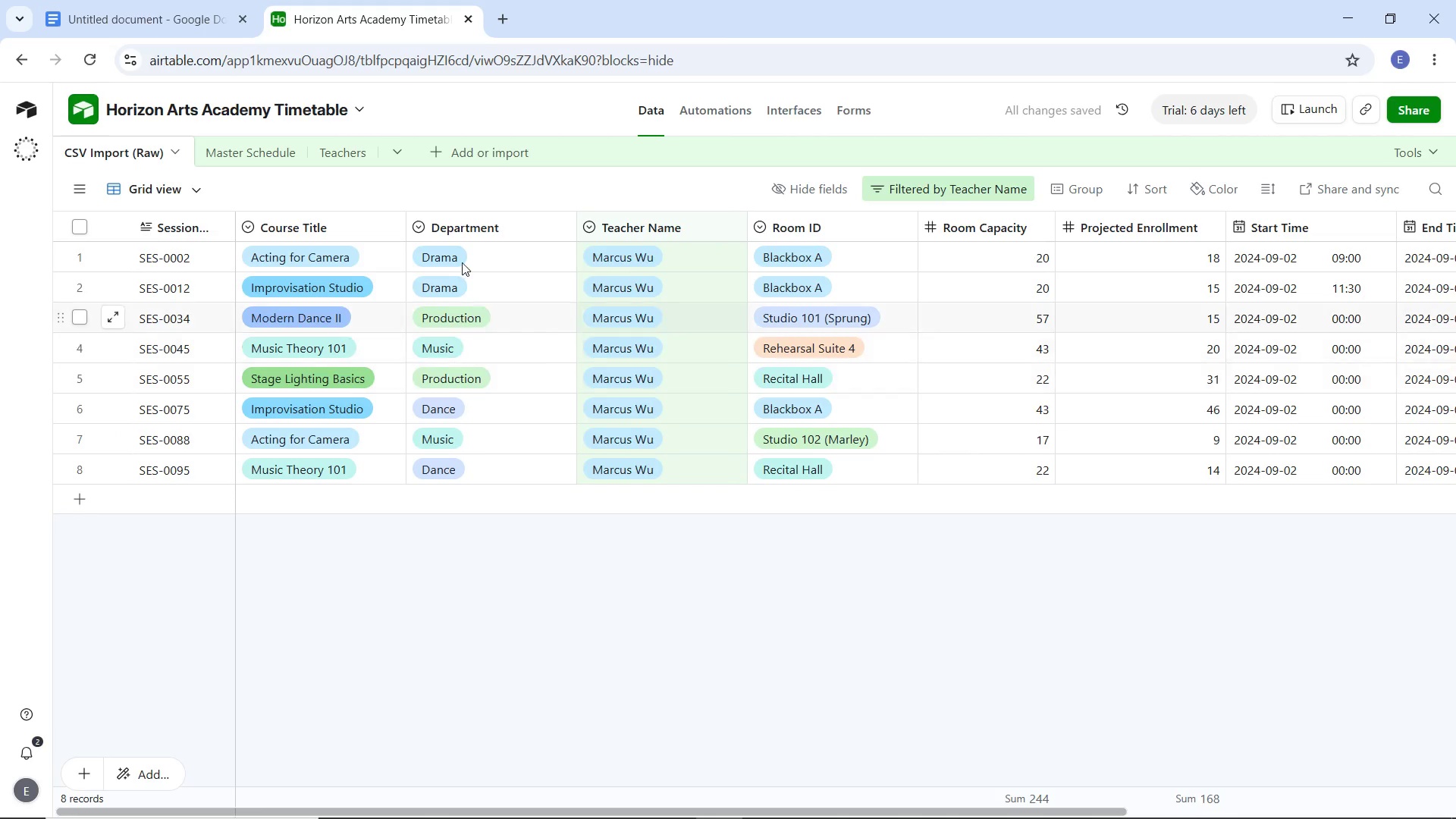 
wait(7.26)
 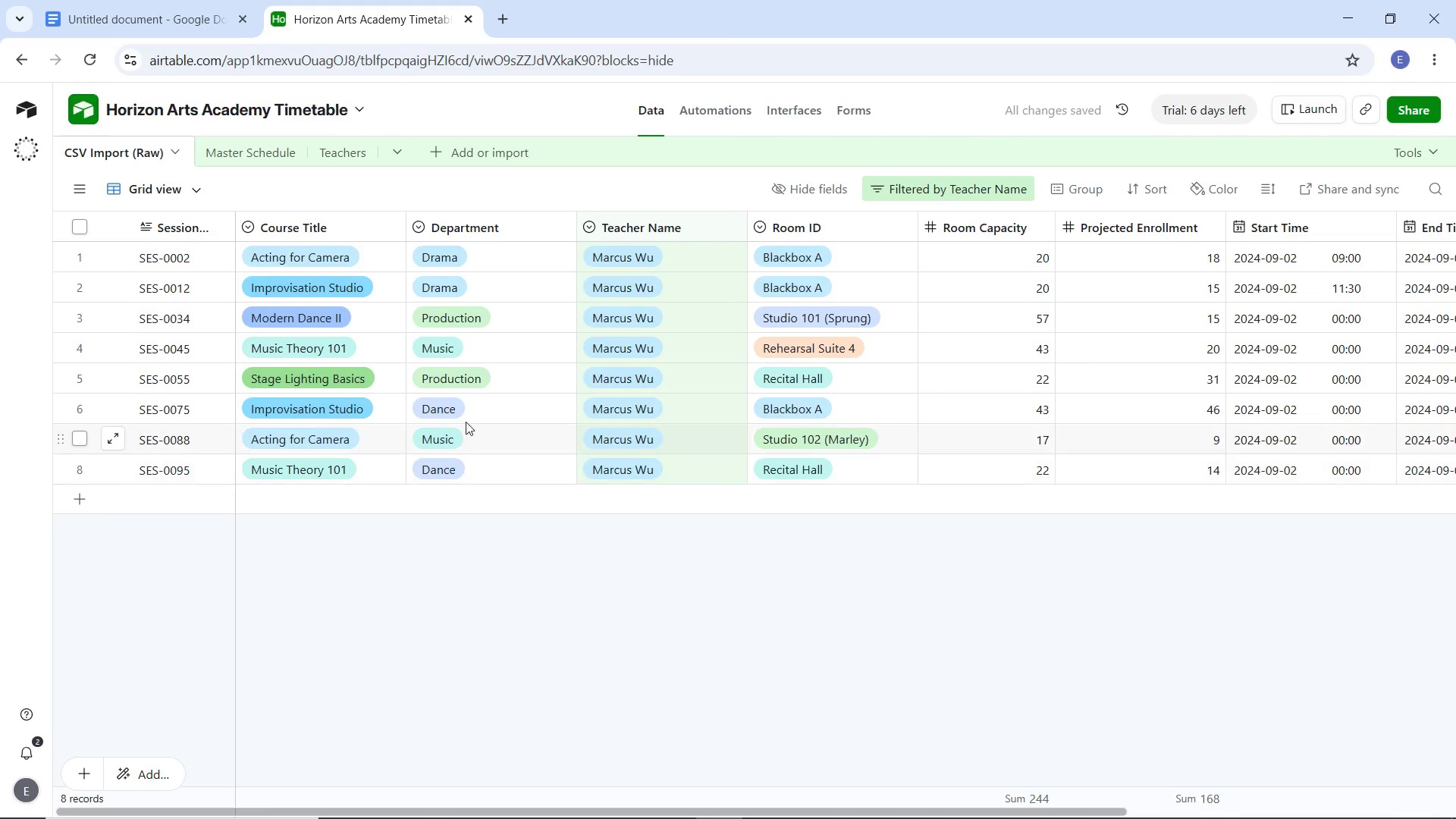 
left_click([350, 153])
 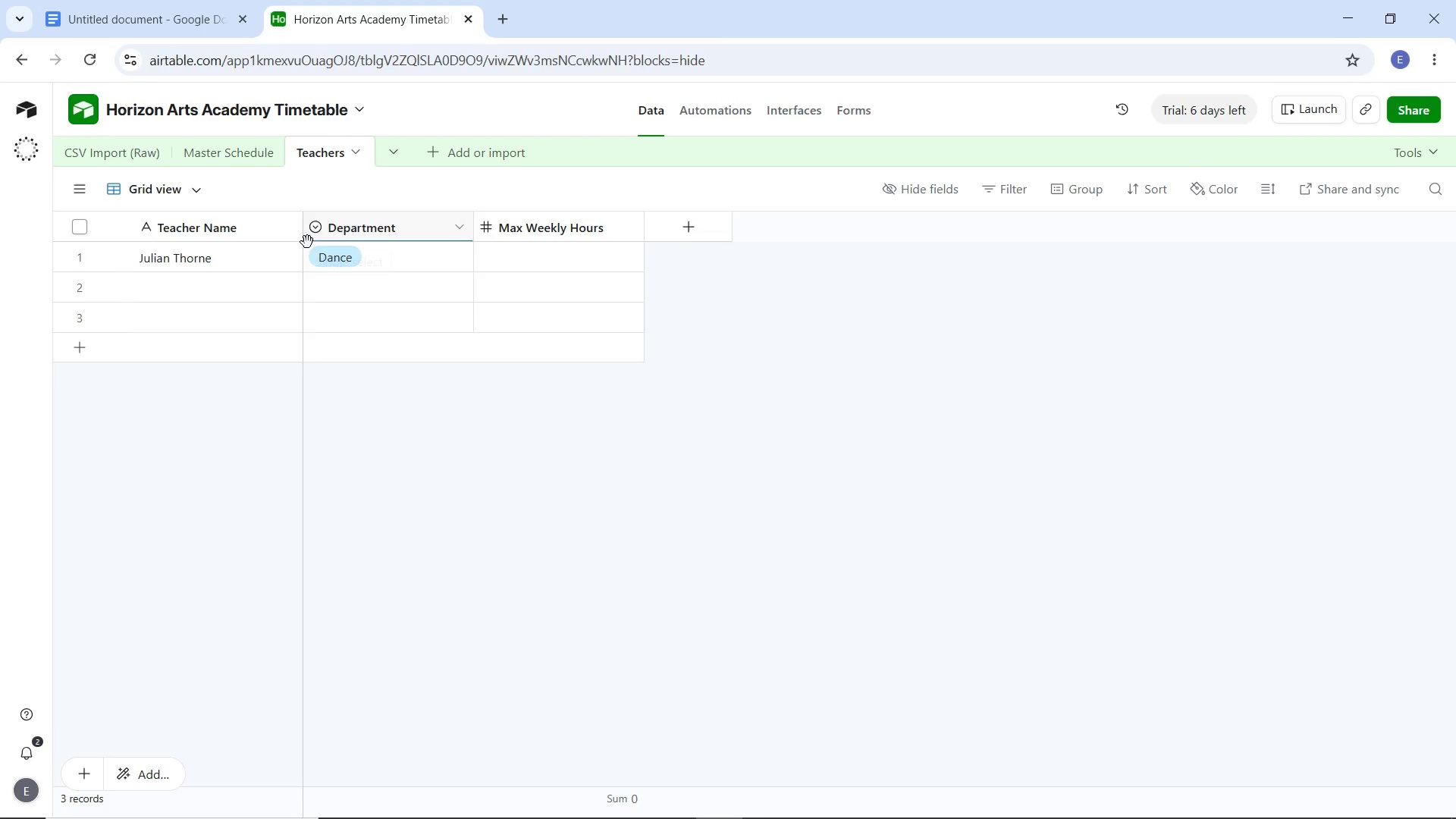 
left_click([195, 293])
 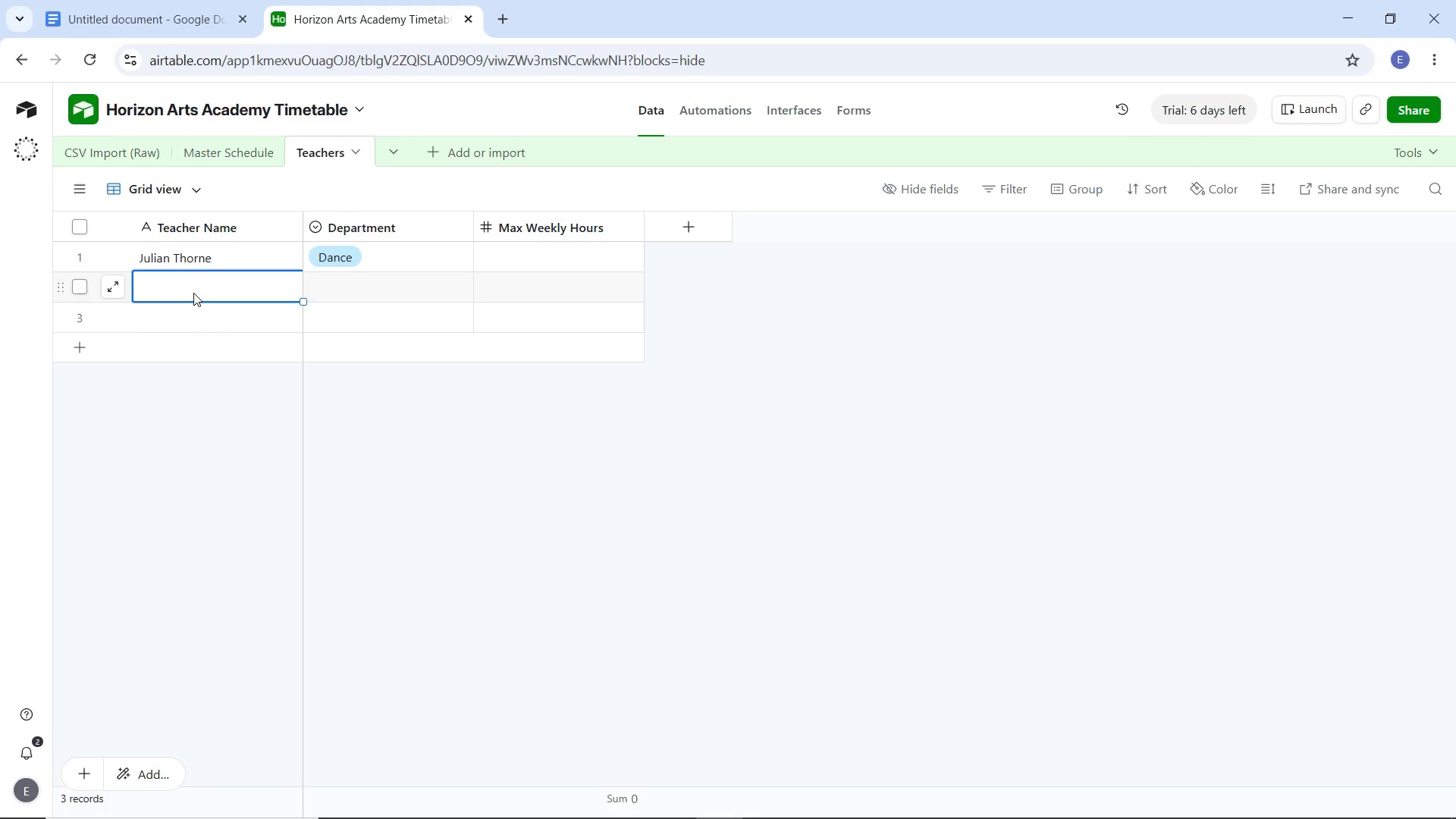 
double_click([193, 293])
 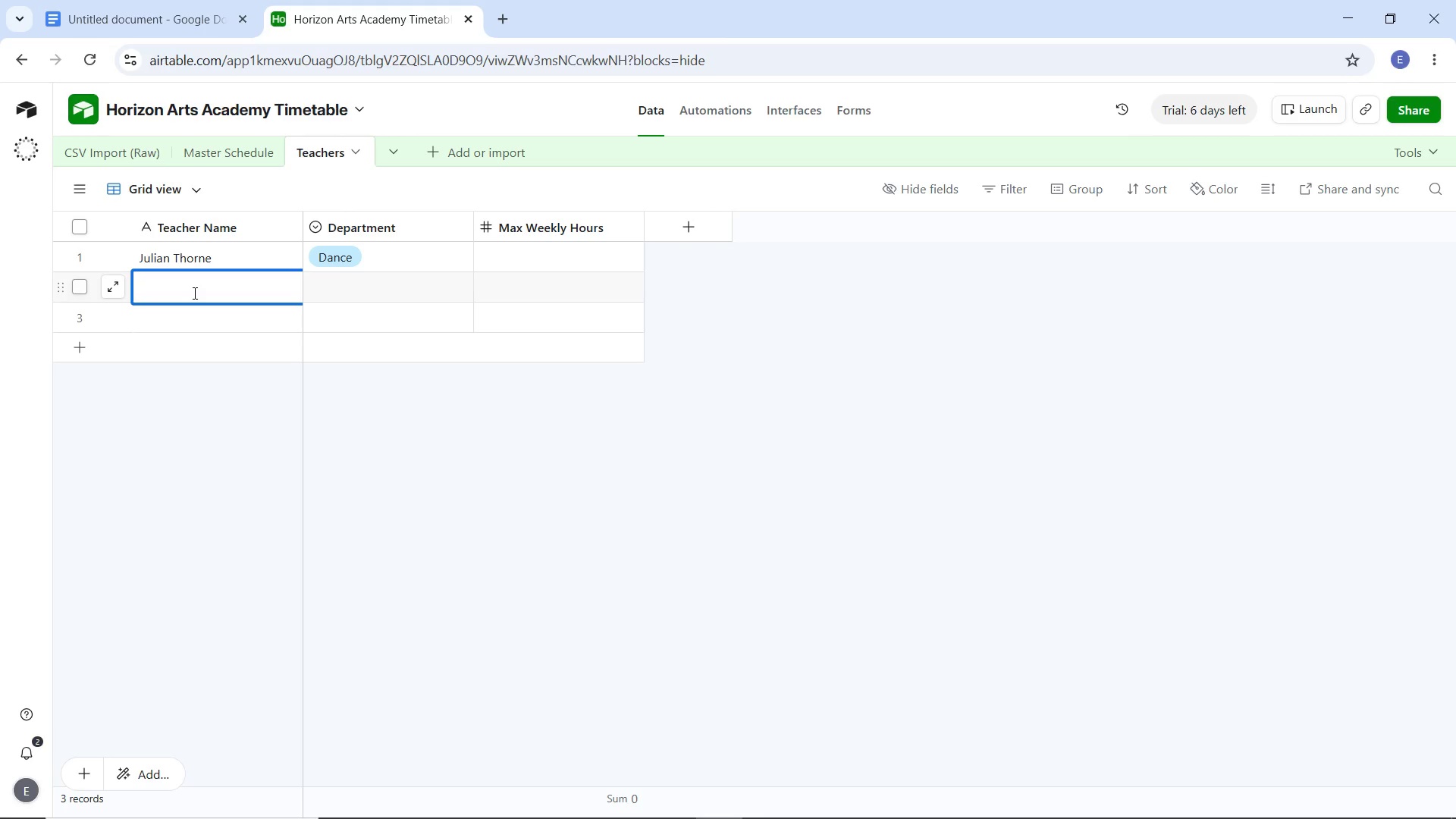 
type(Marcus Wu)
key(Tab)
 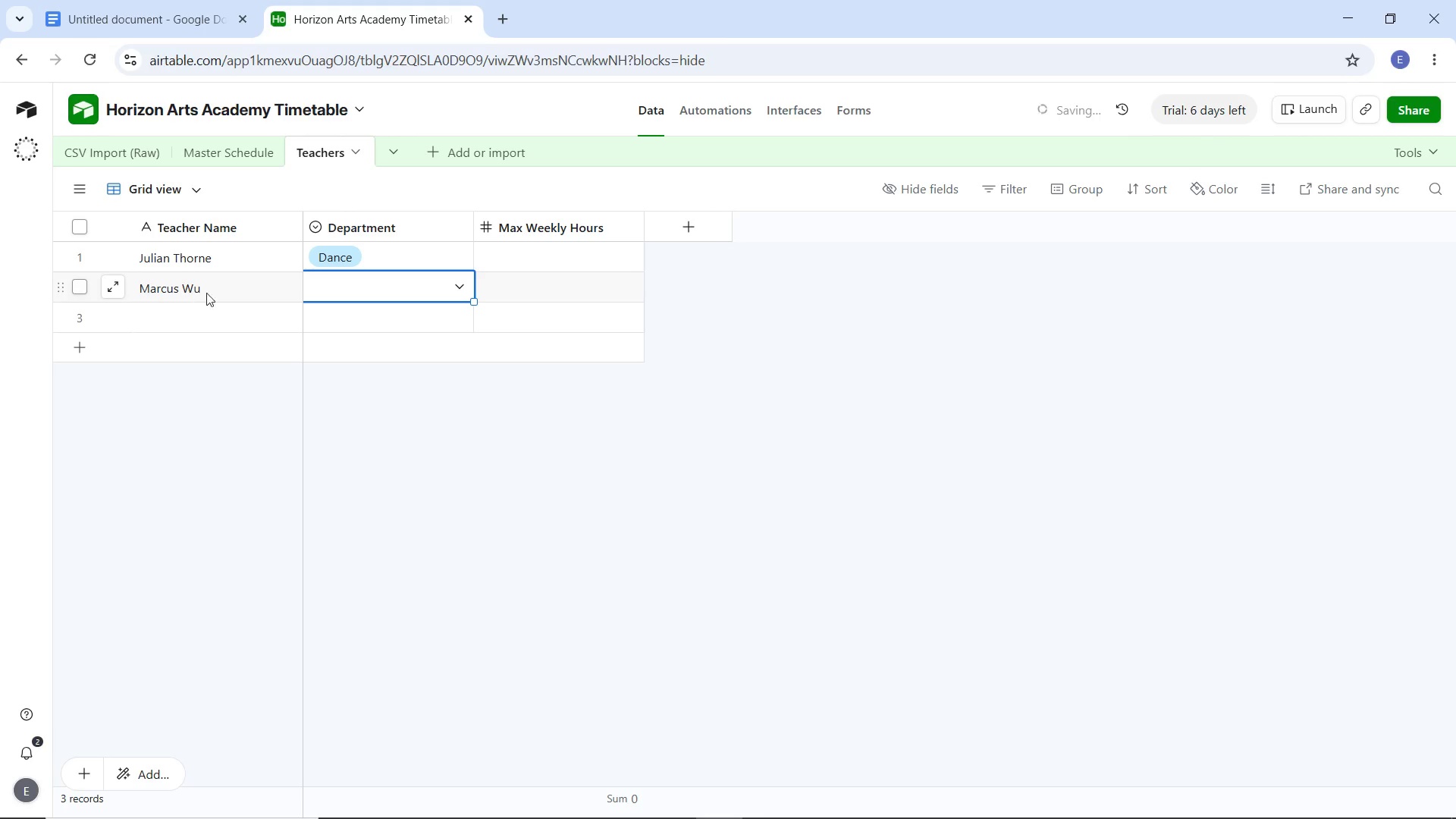 
left_click([458, 288])
 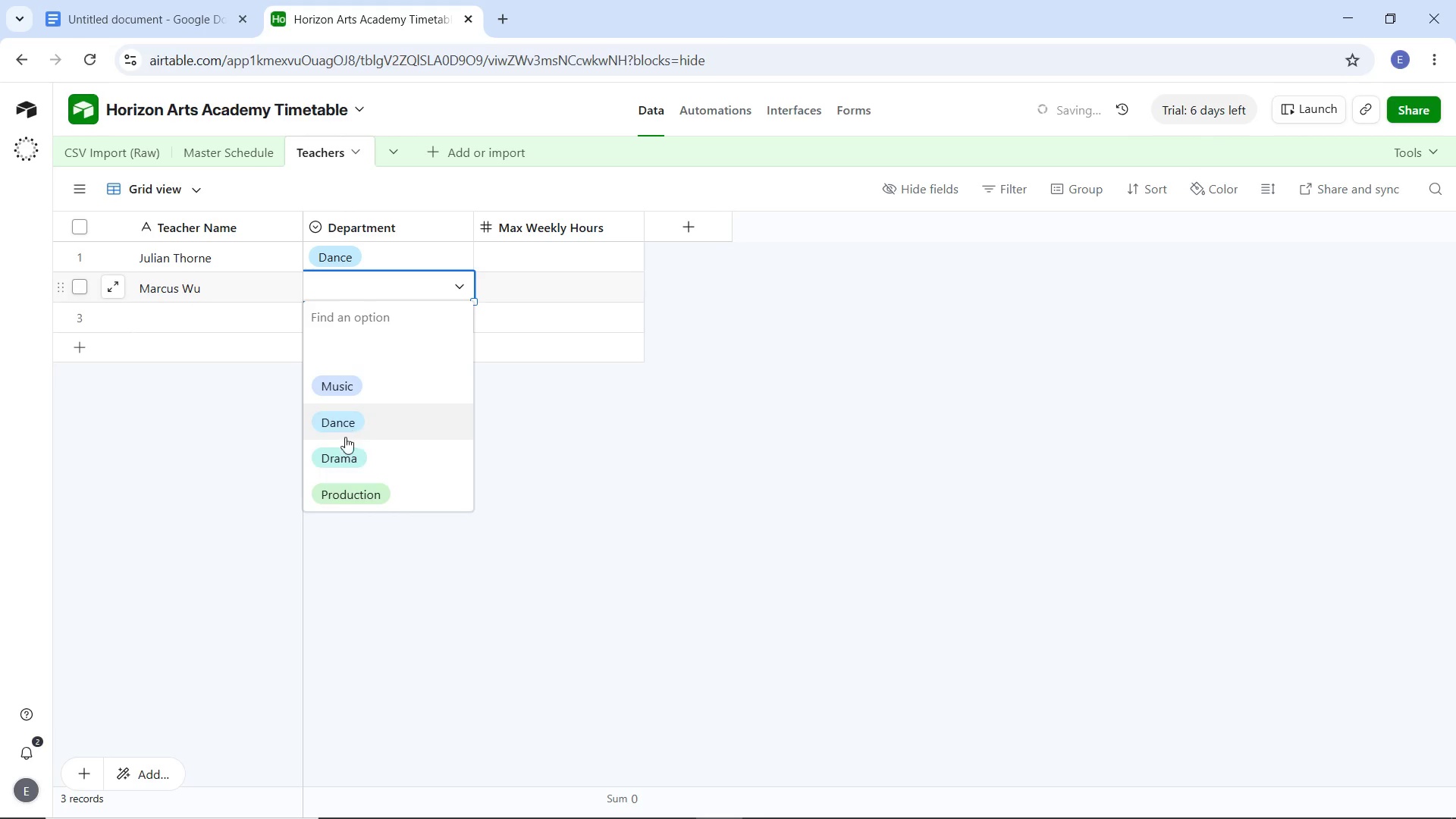 
left_click([345, 449])
 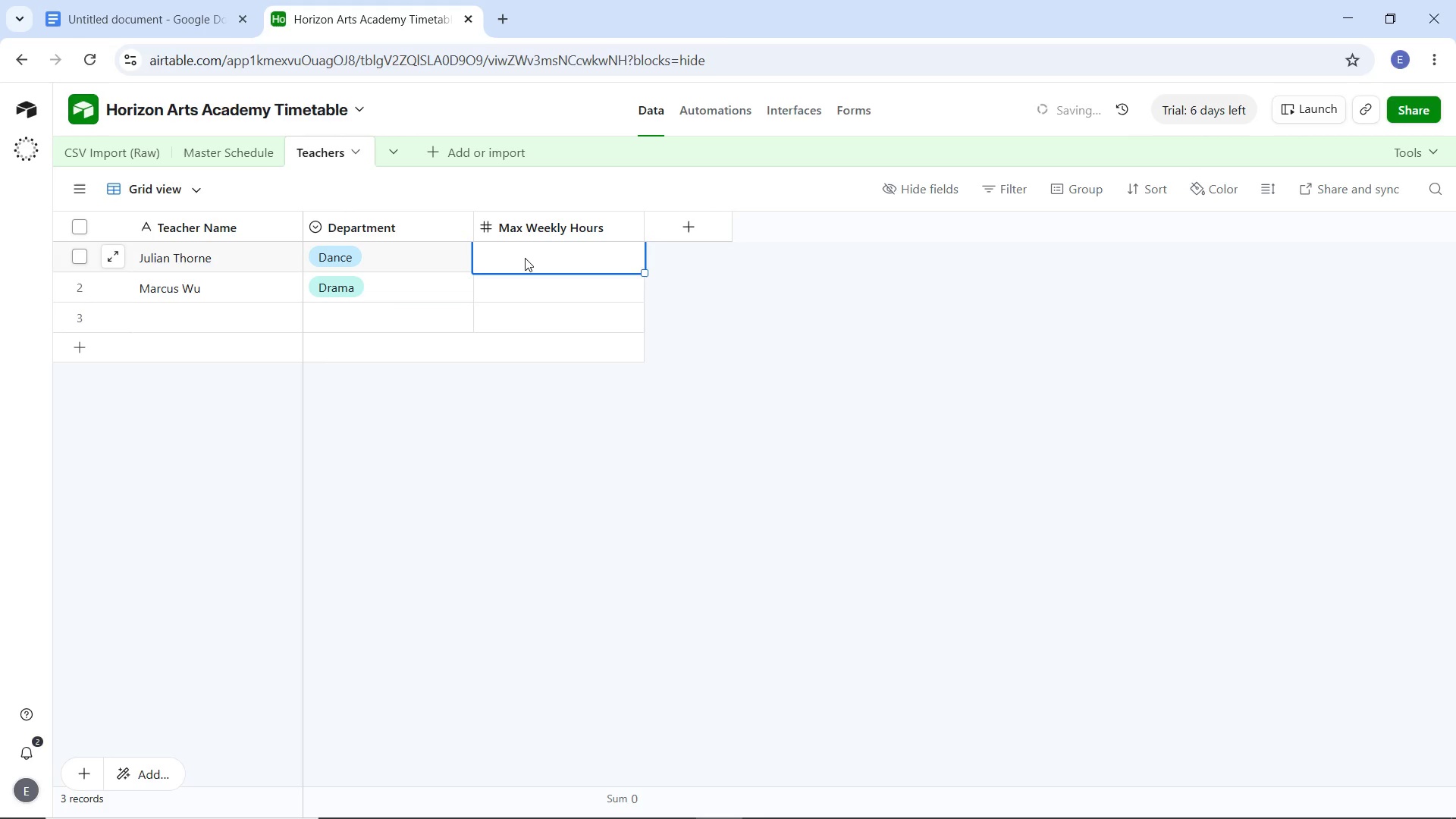 
double_click([525, 258])
 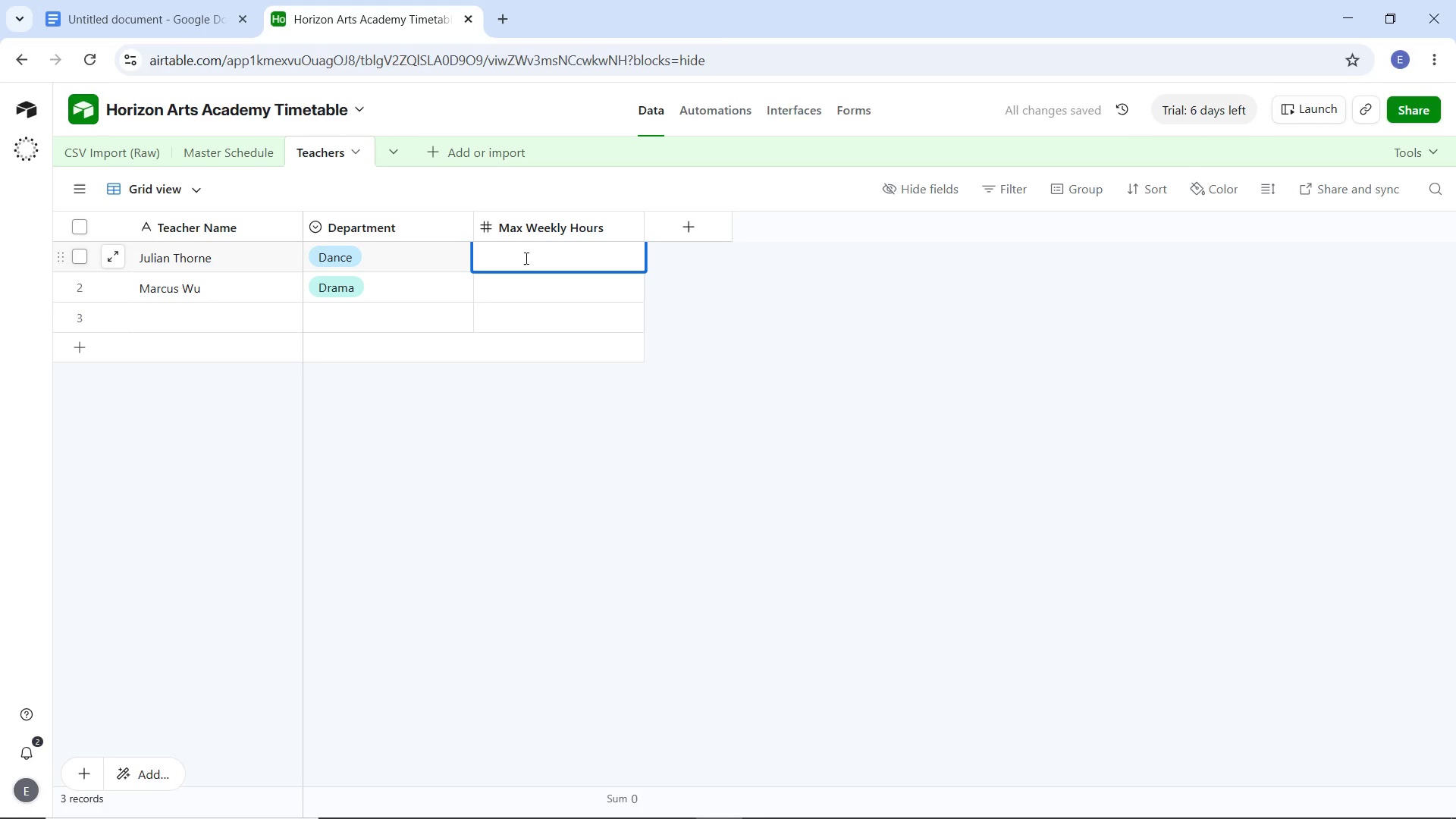 
type(25)
 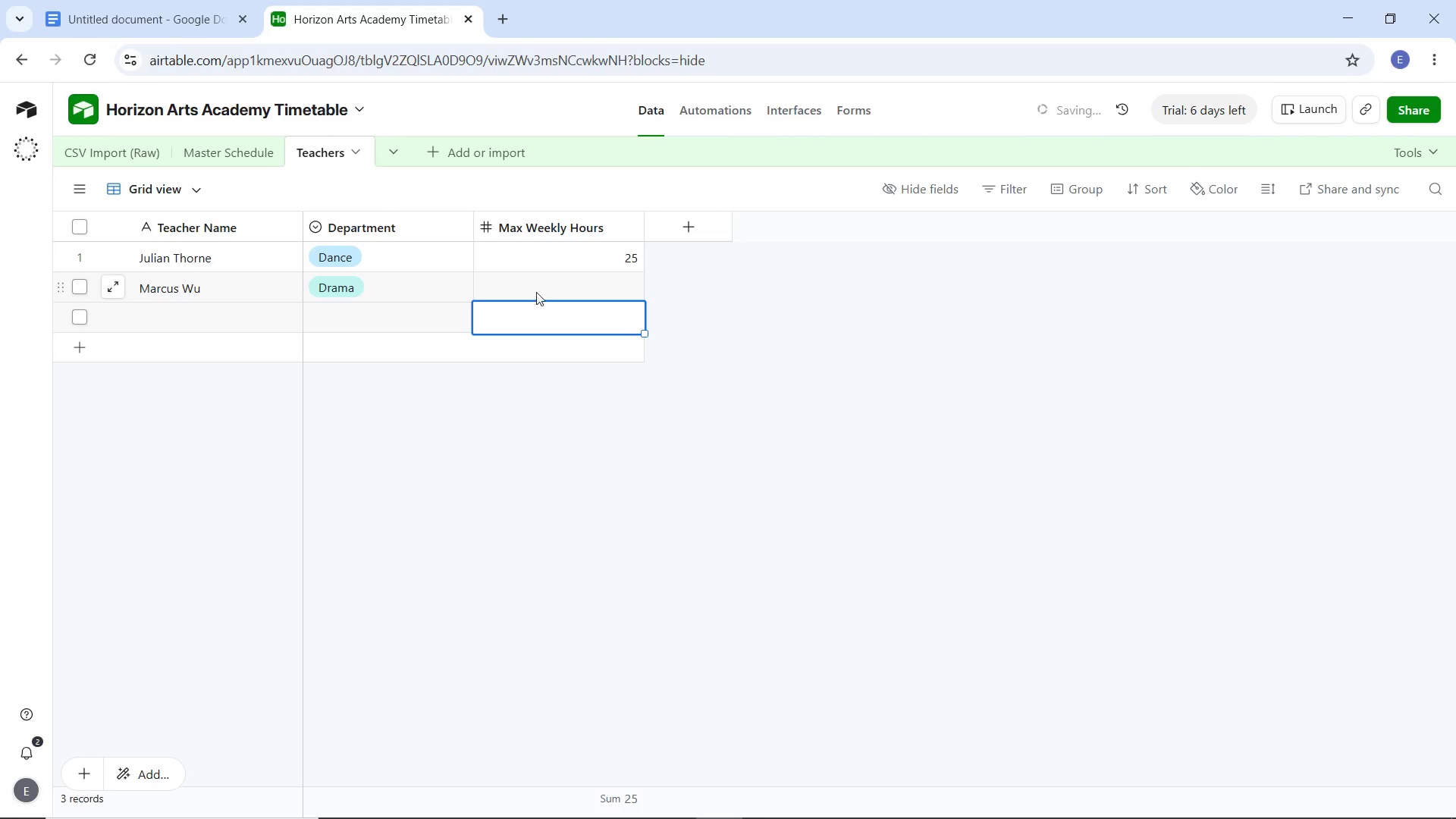 
double_click([536, 287])
 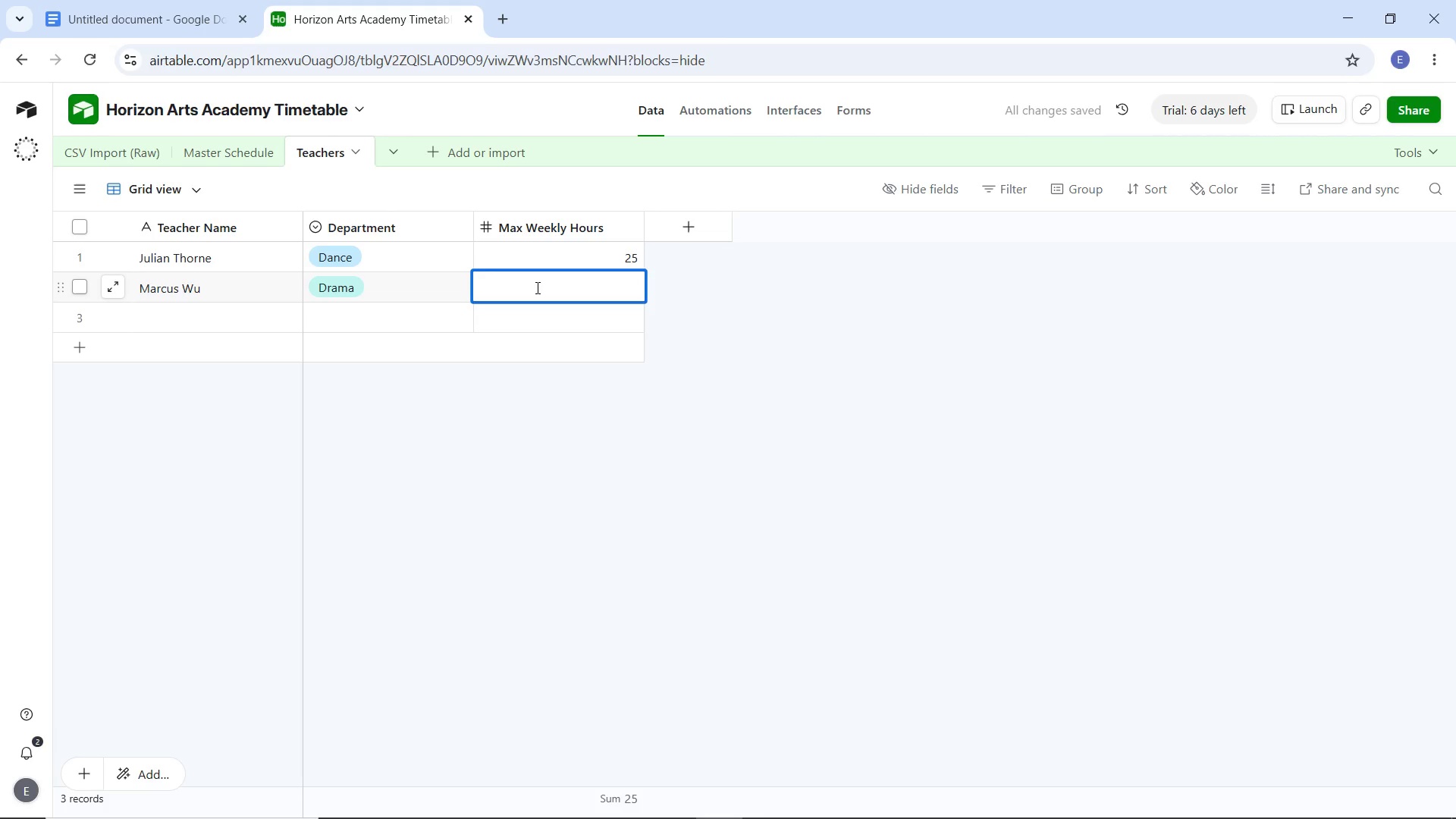 
type(30)
 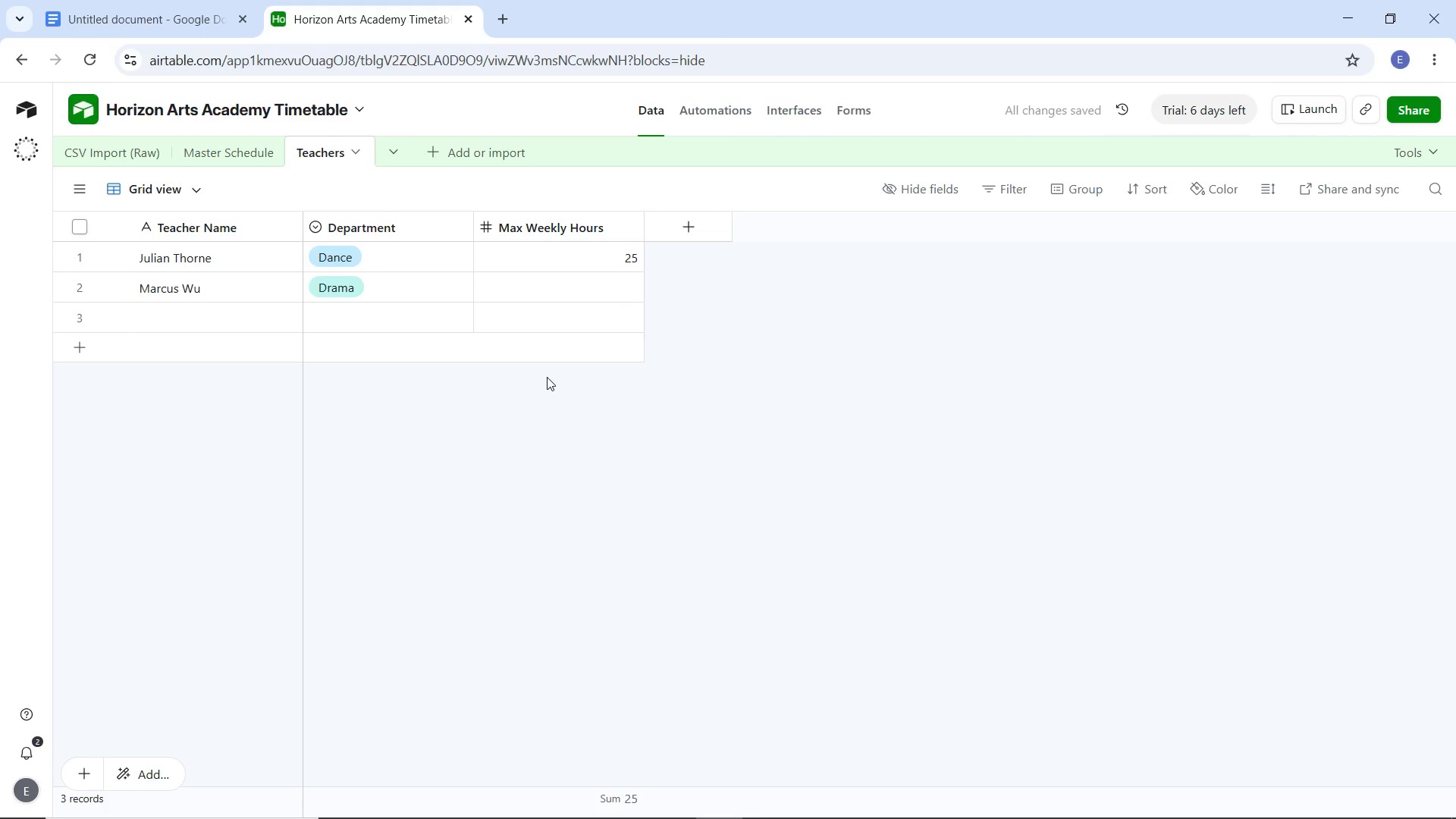 
left_click([547, 377])
 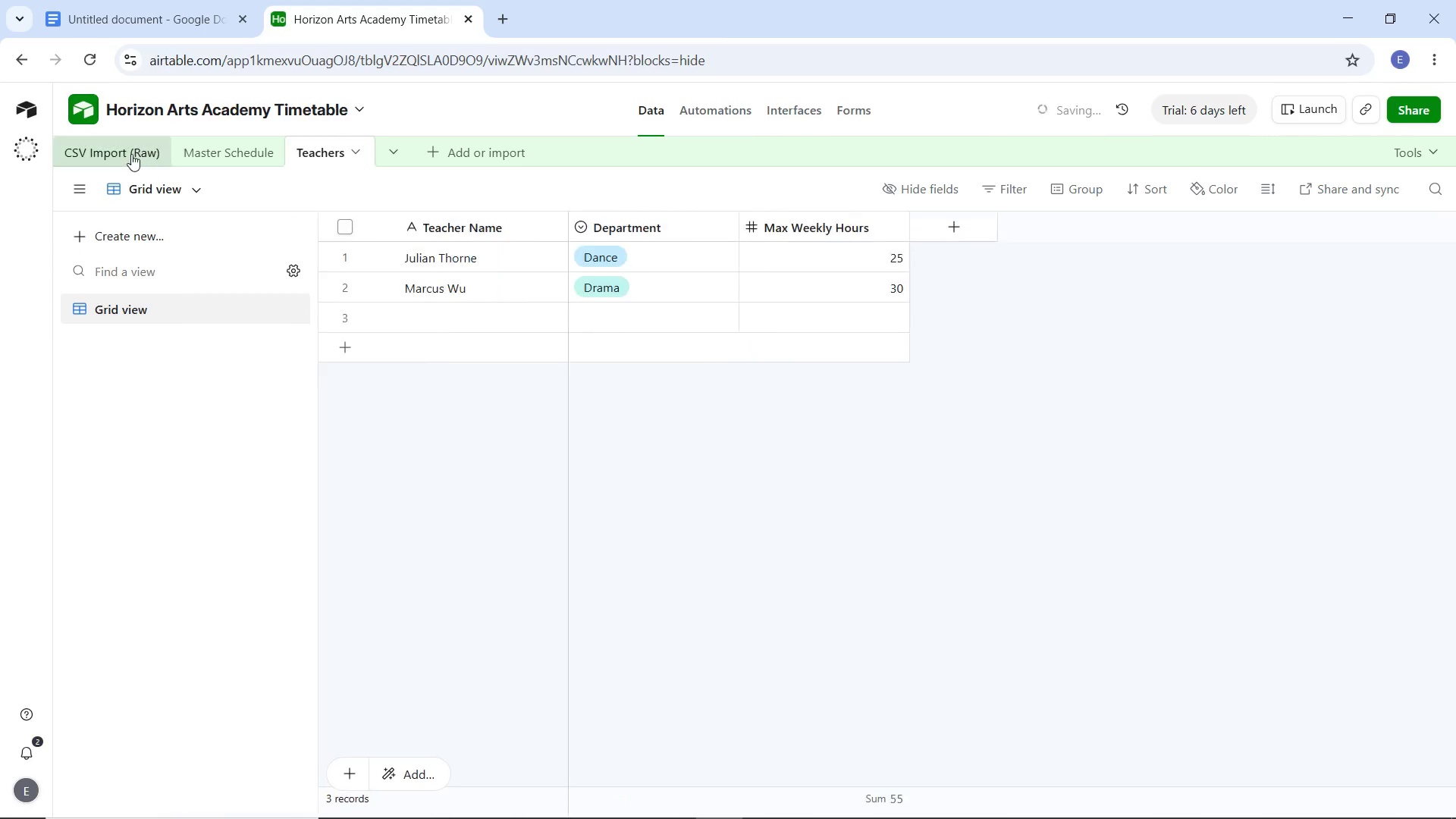 
left_click([130, 154])
 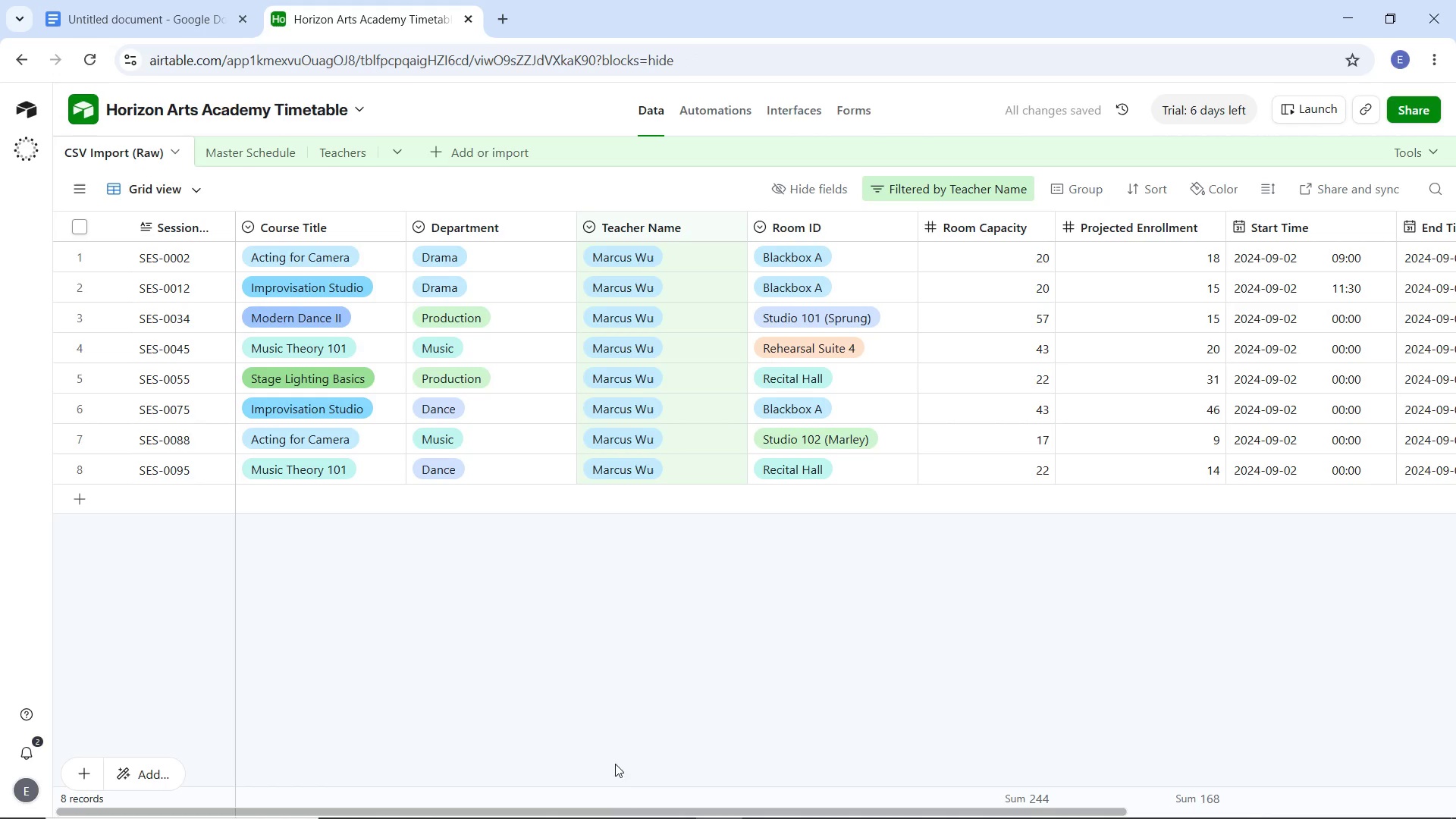 
left_click_drag(start_coordinate=[634, 808], to_coordinate=[493, 791])
 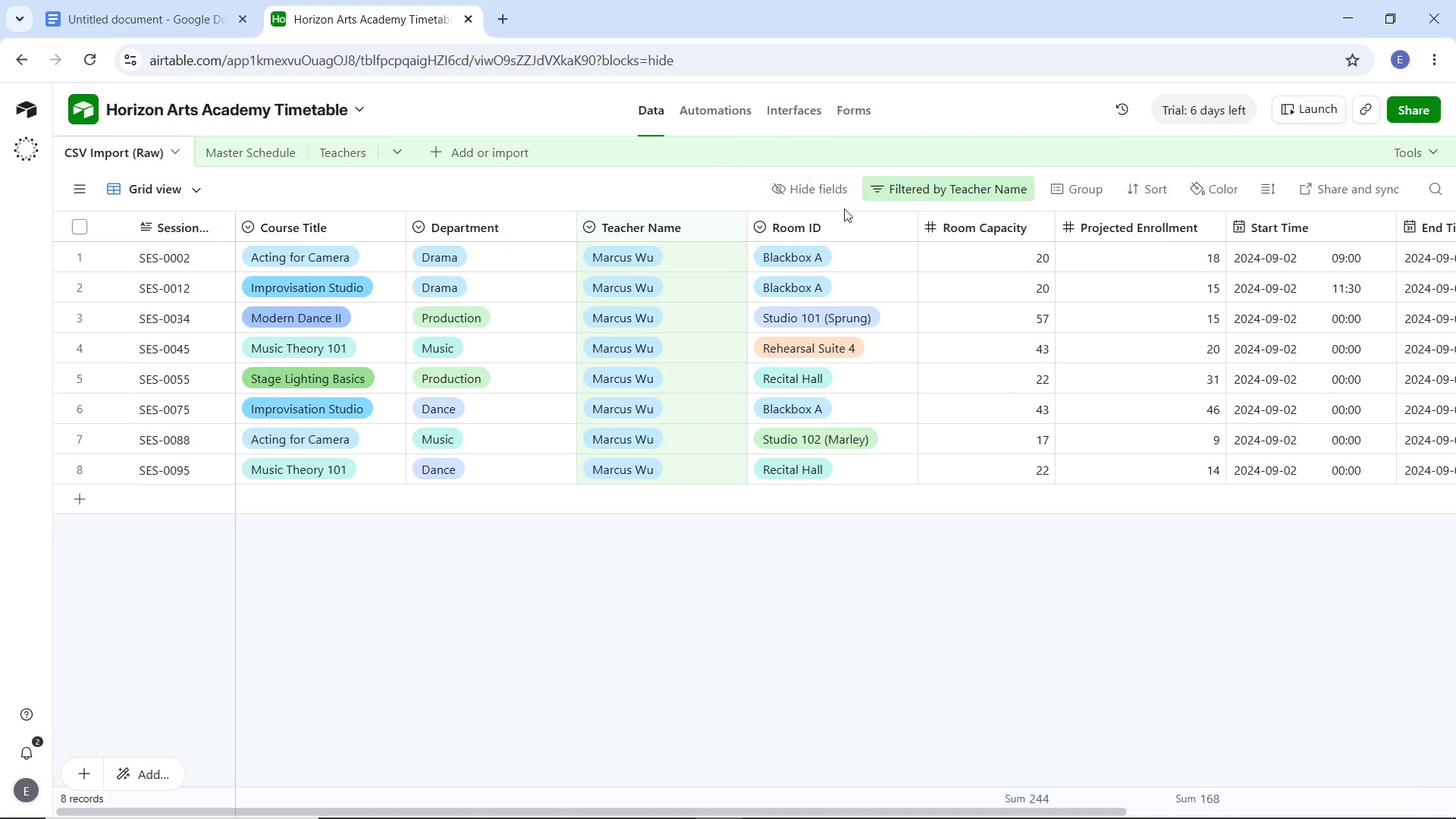 
left_click([918, 188])
 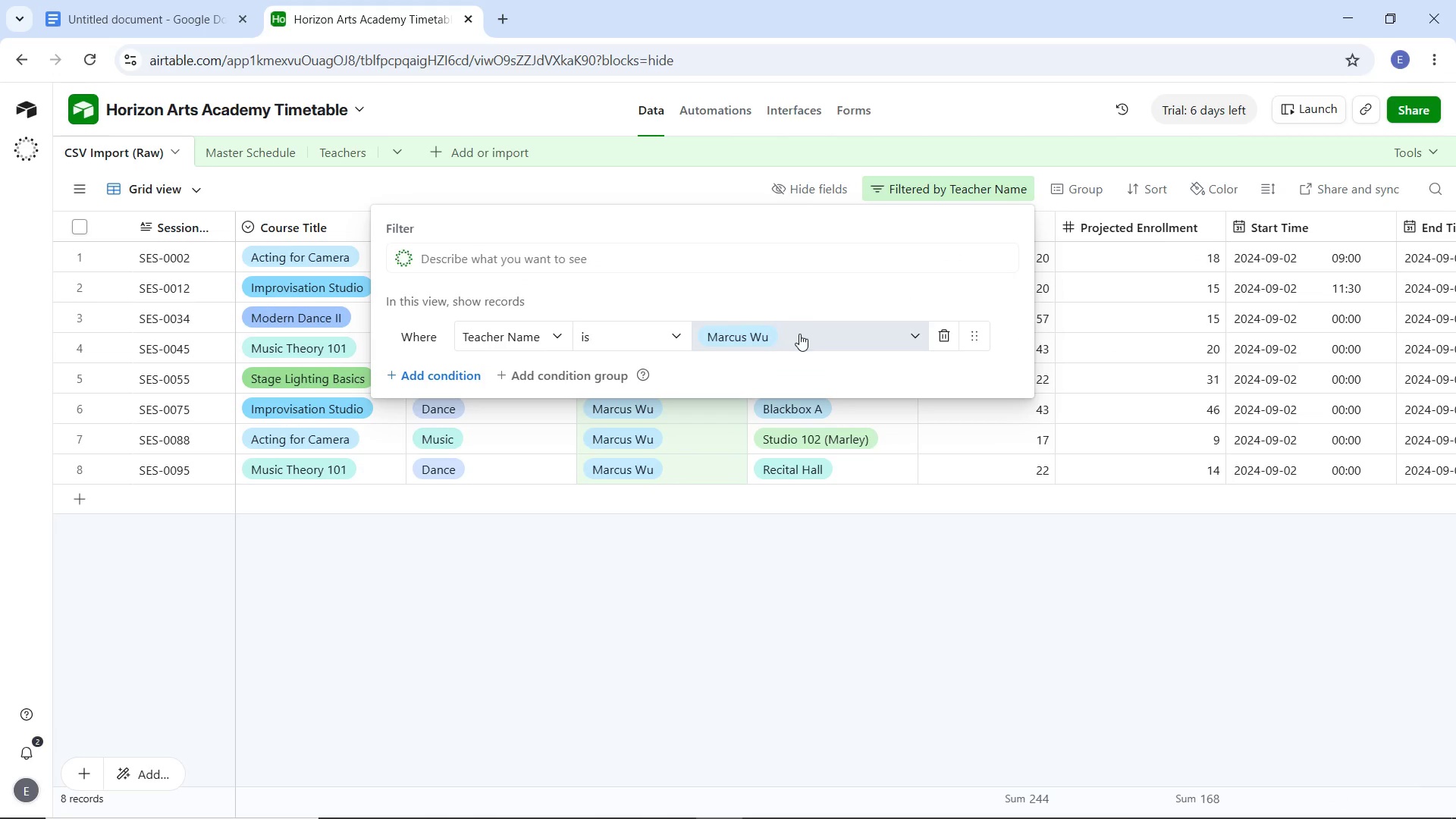 
left_click([880, 334])
 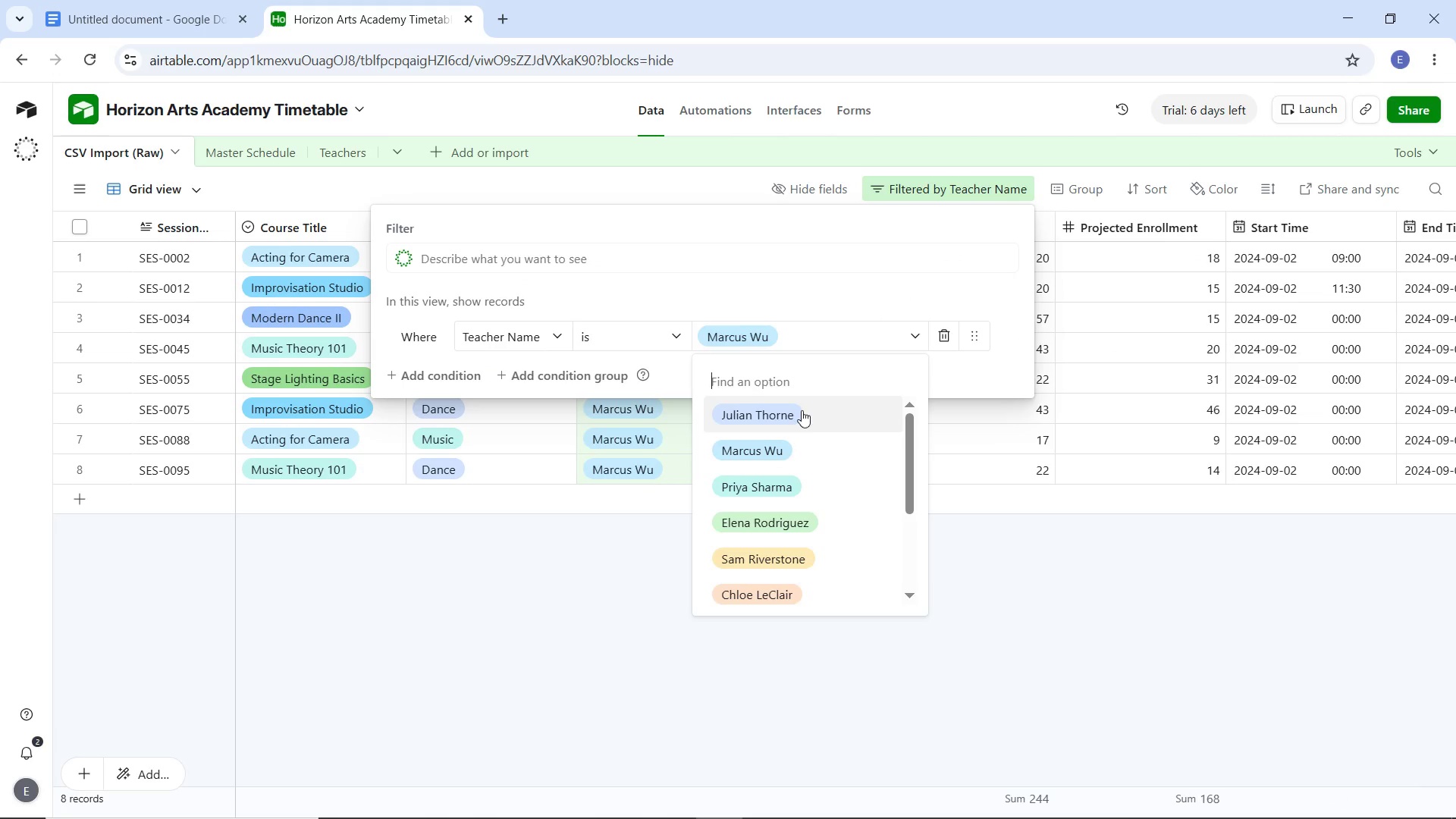 
left_click([799, 415])
 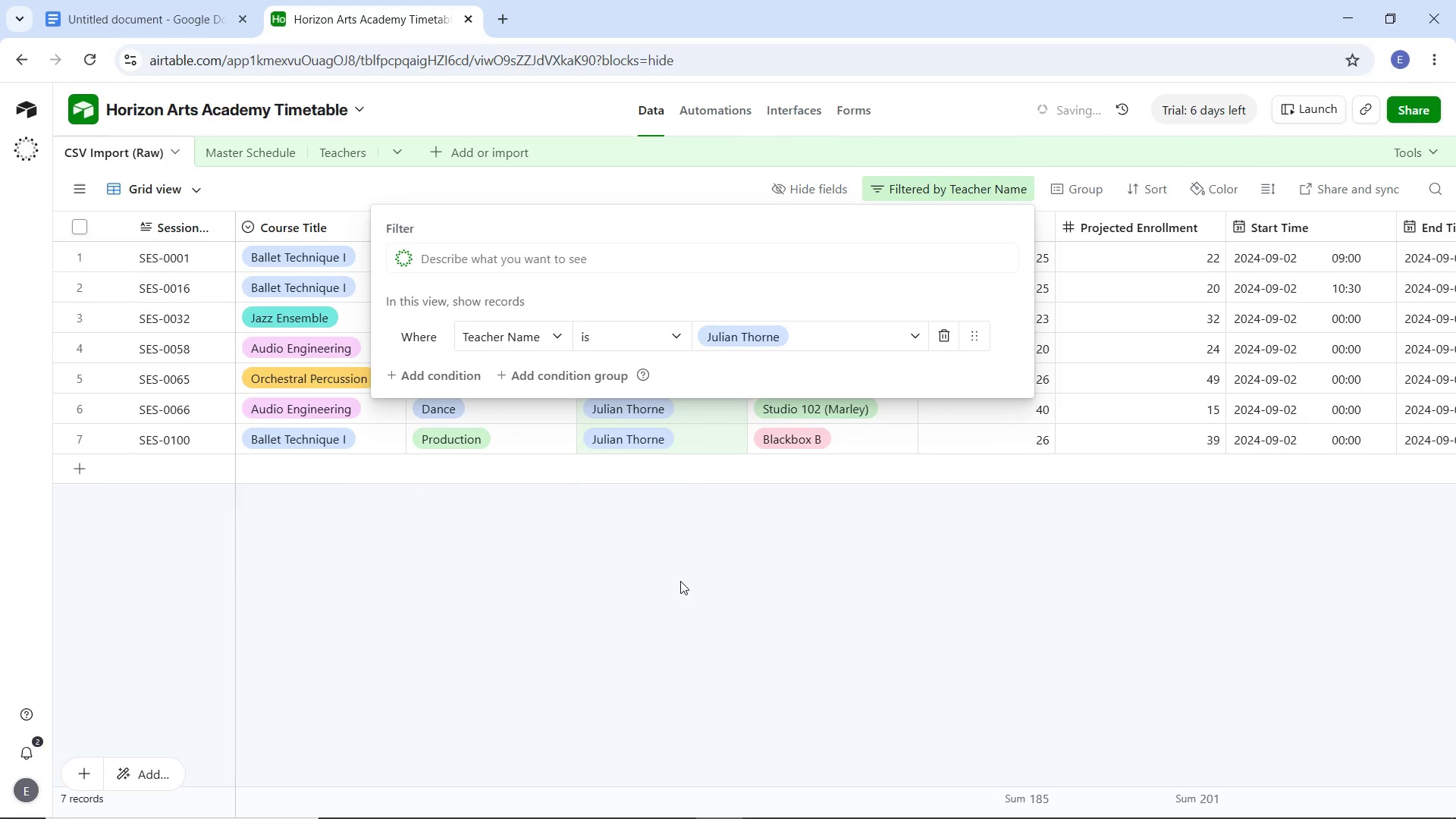 
left_click([683, 568])
 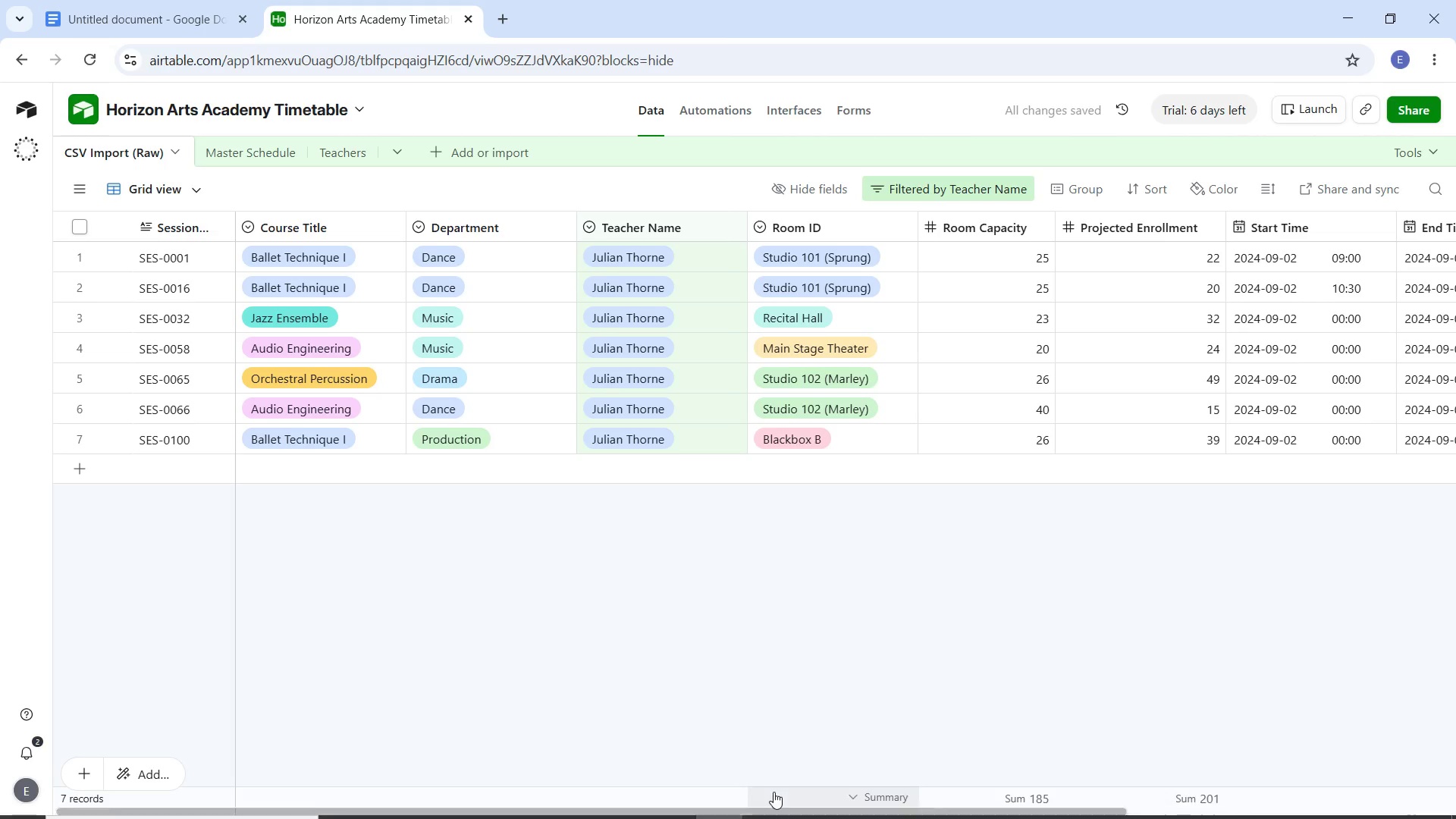 
left_click_drag(start_coordinate=[800, 811], to_coordinate=[703, 807])
 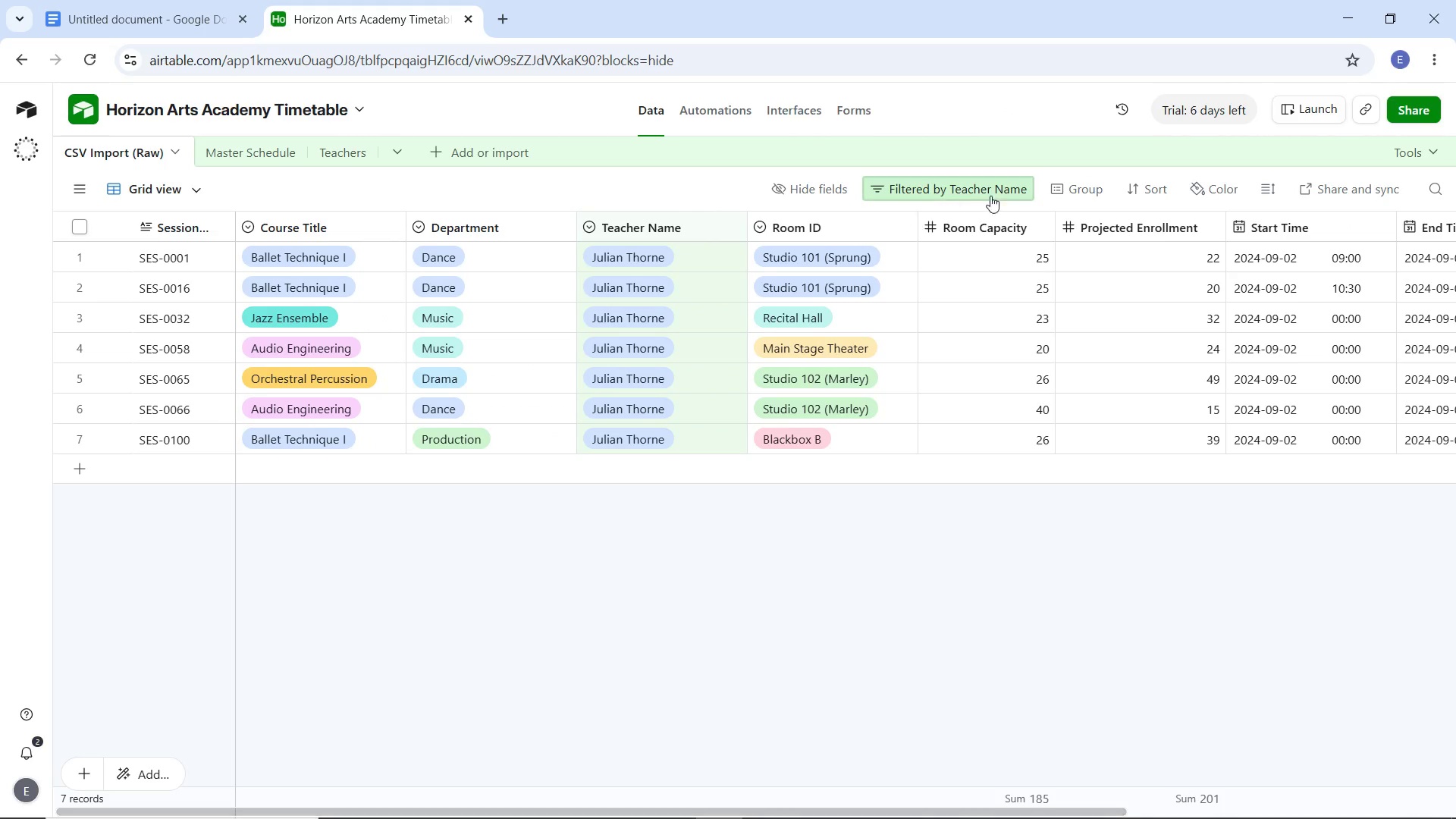 
left_click([1007, 196])
 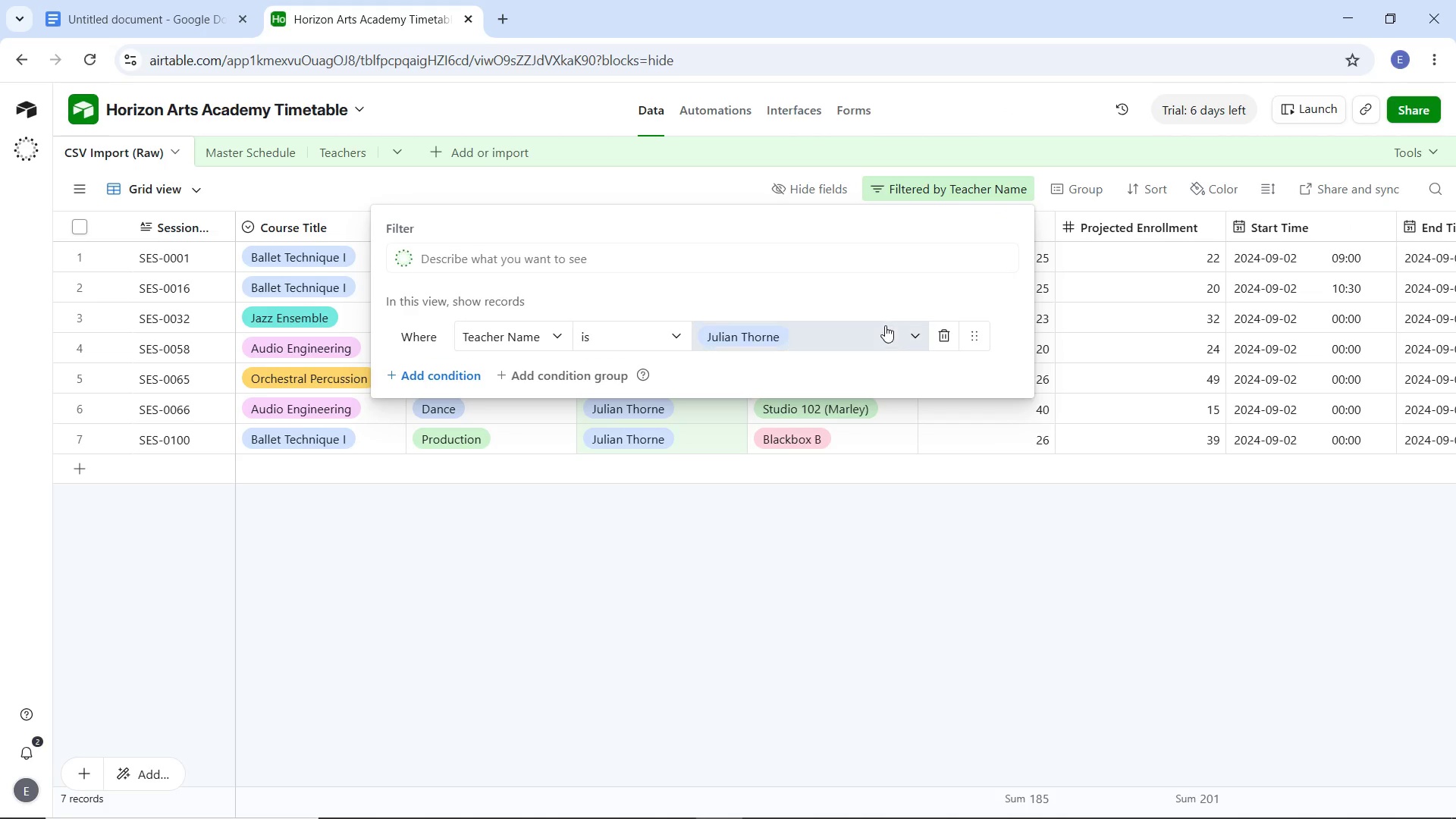 
left_click([880, 329])
 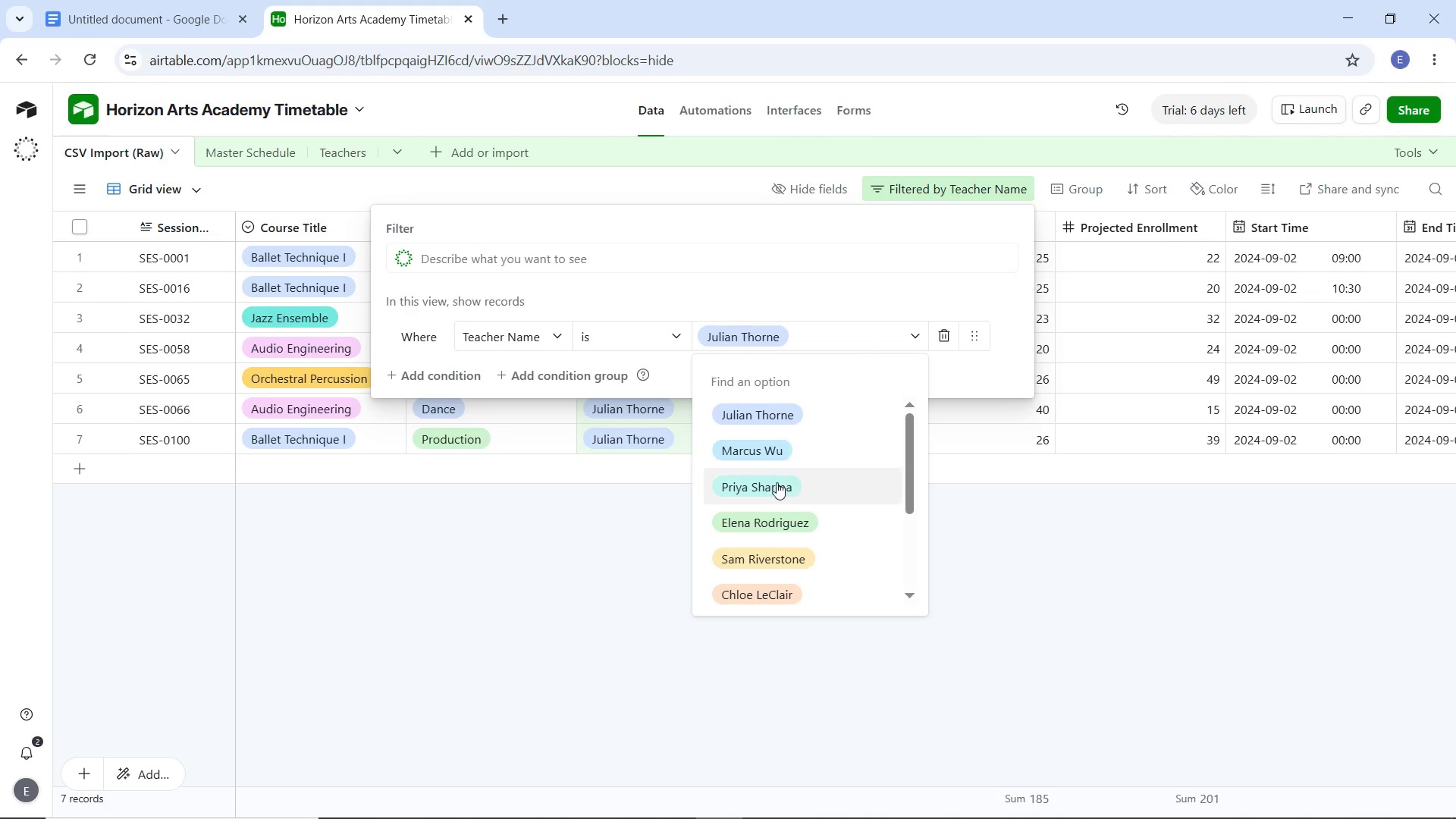 
left_click([777, 482])
 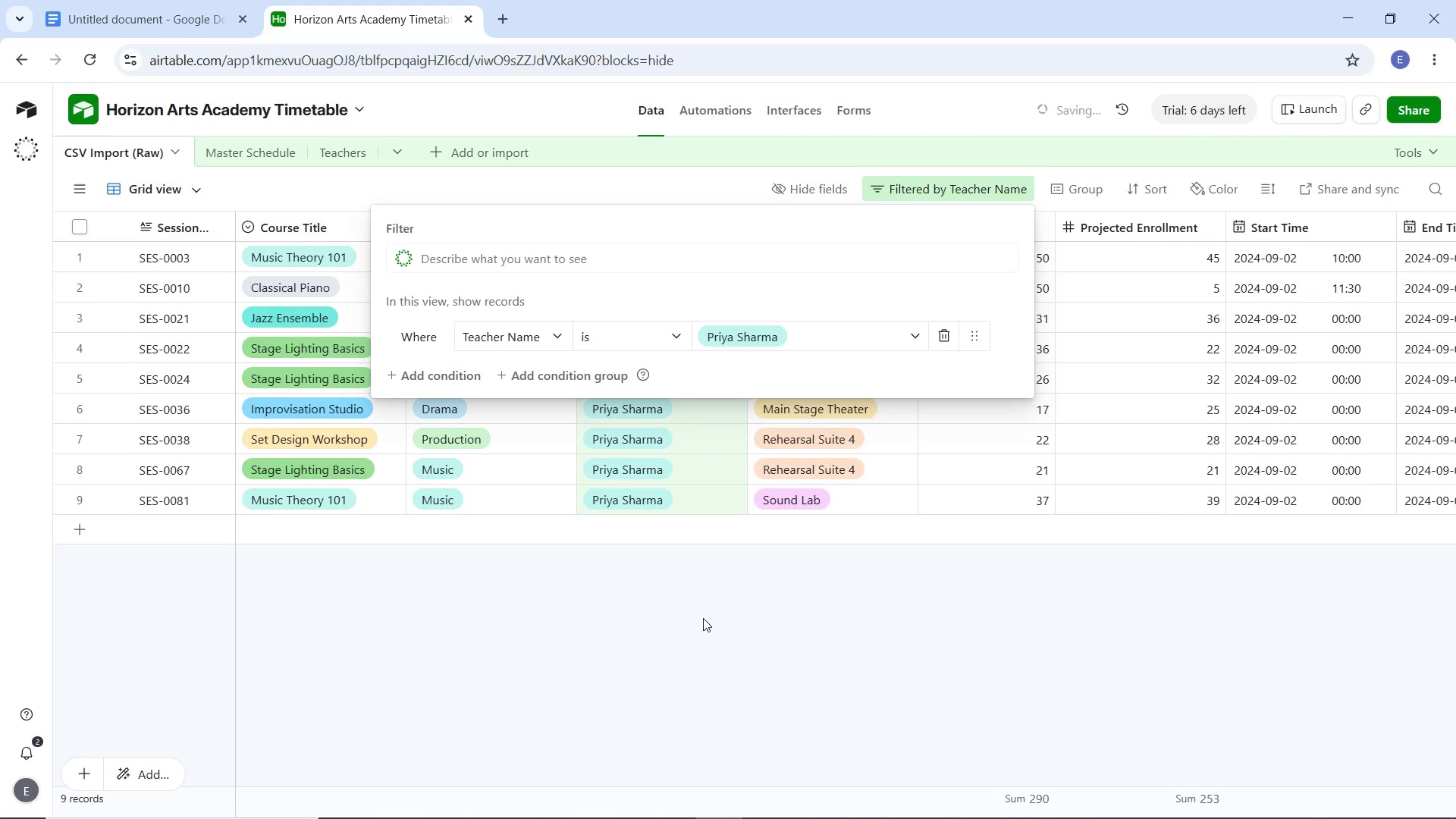 
left_click([703, 618])
 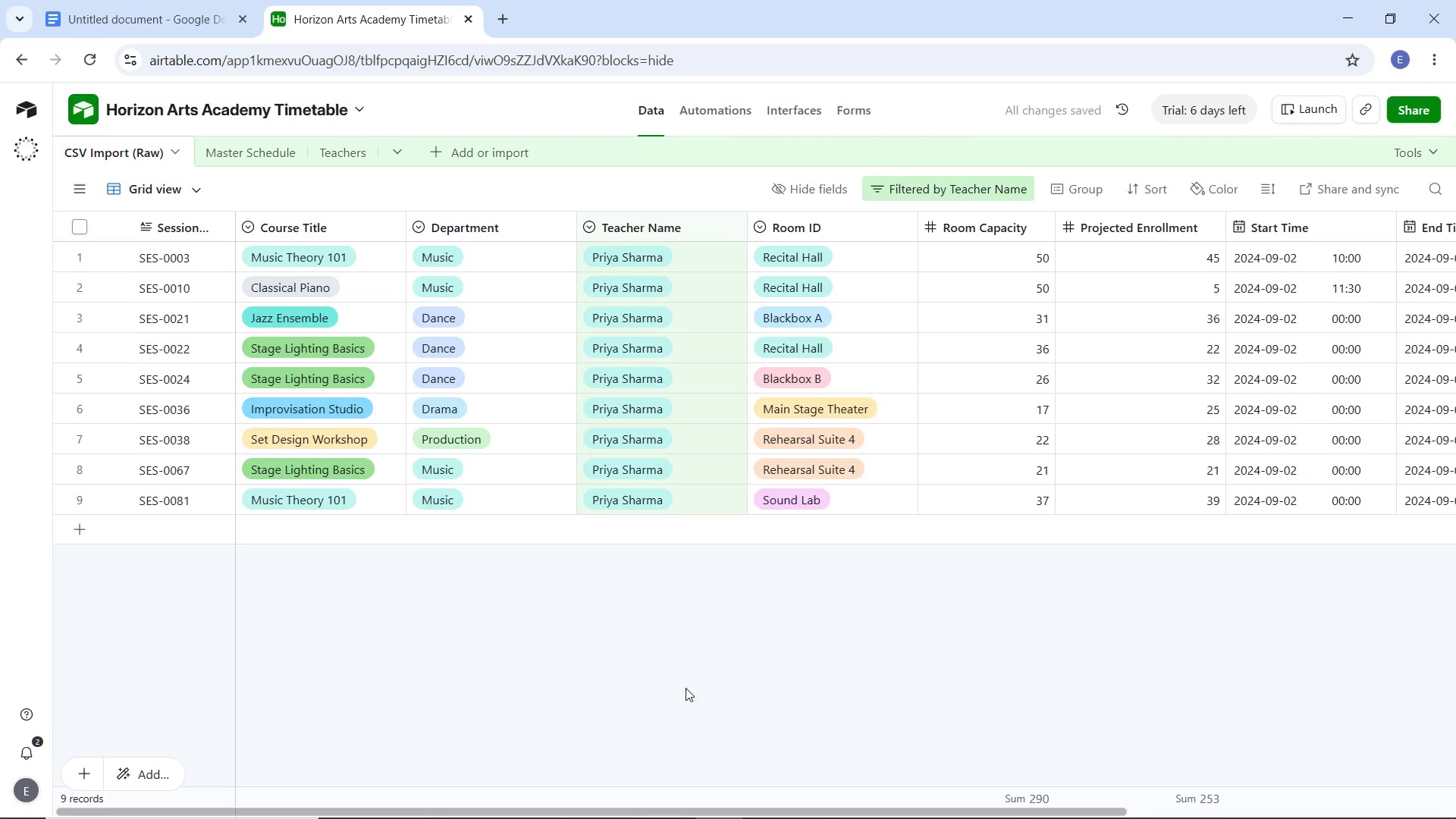 
wait(5.52)
 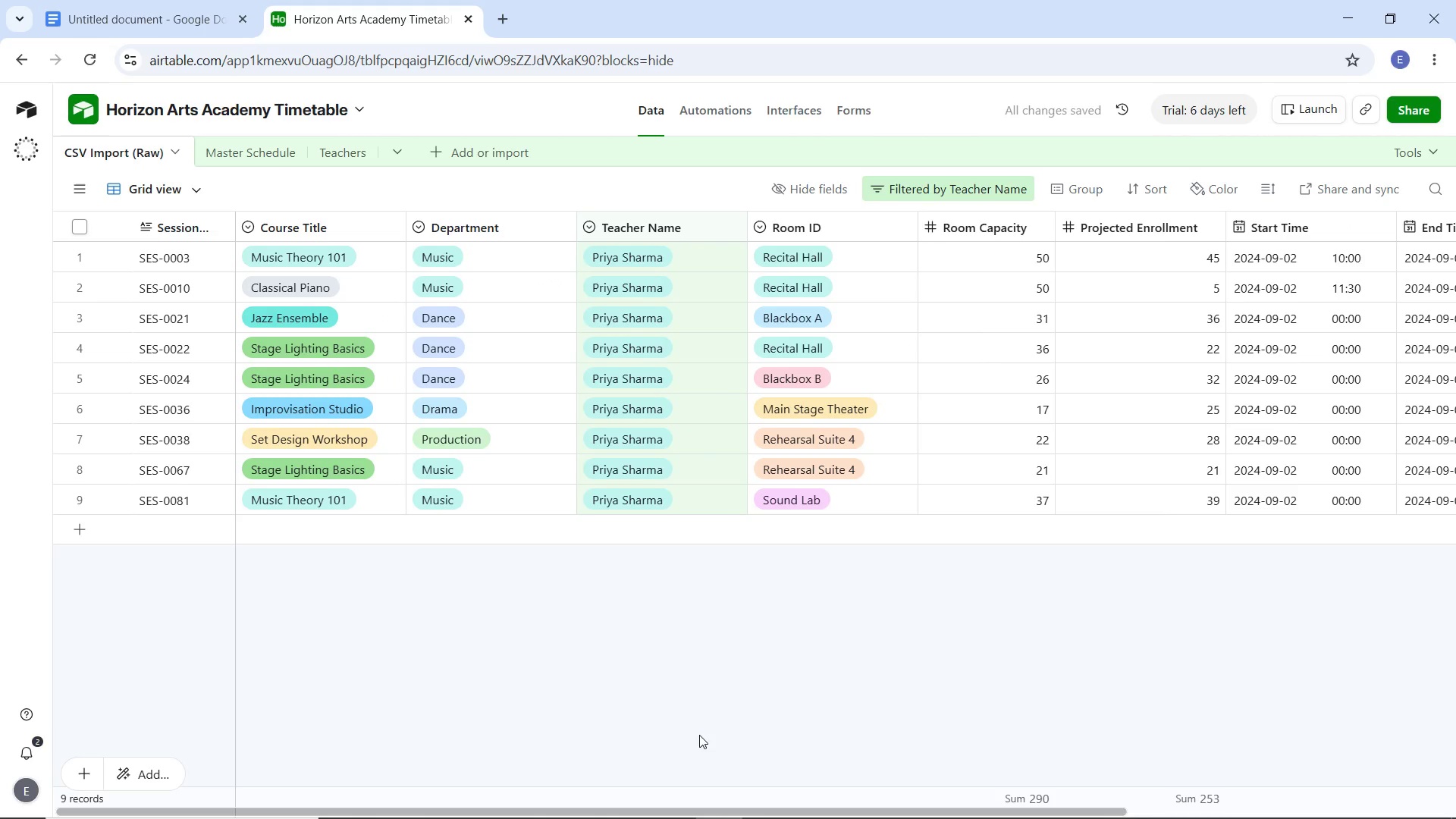 
left_click_drag(start_coordinate=[840, 808], to_coordinate=[803, 800])
 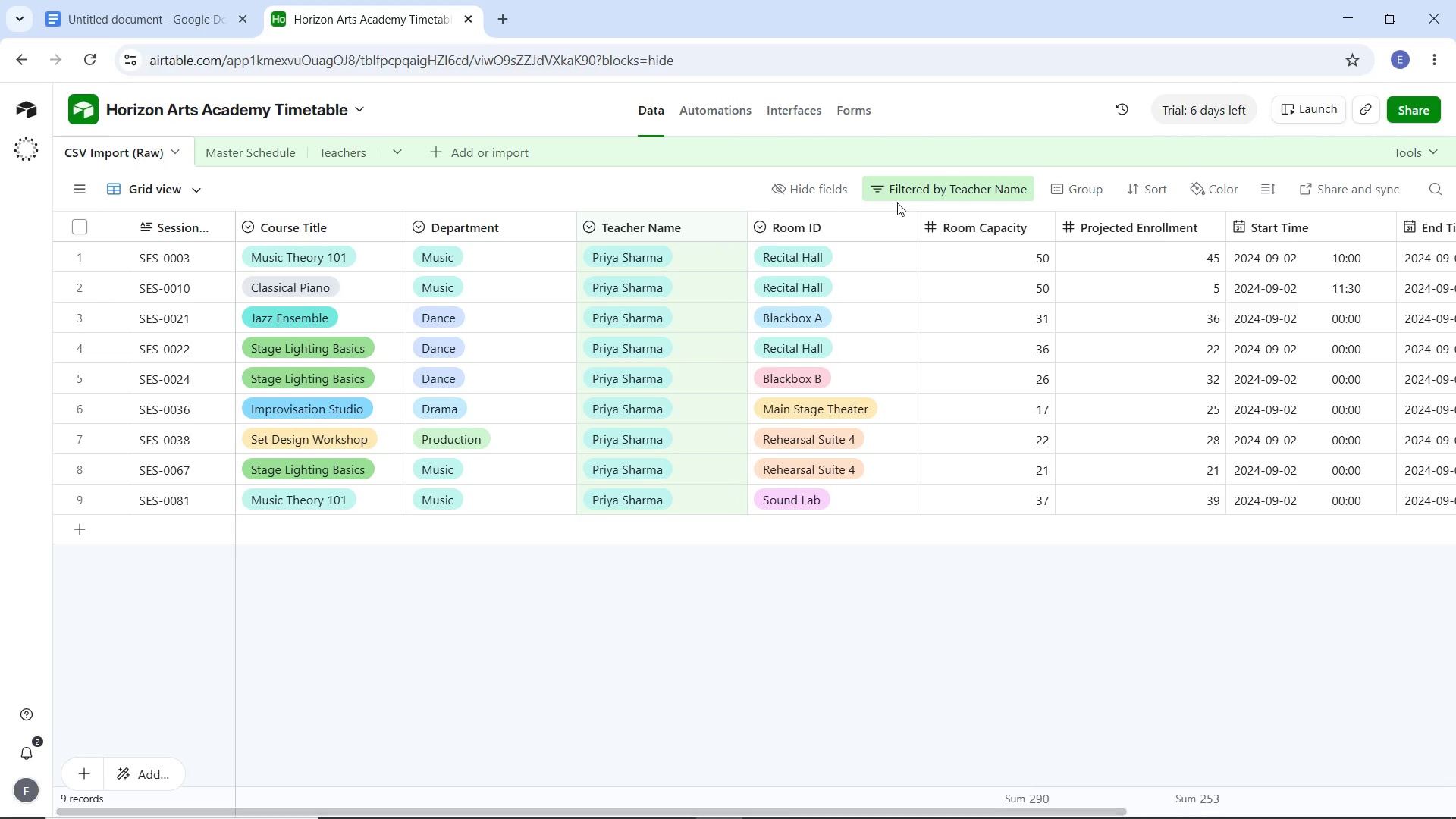 
left_click([921, 181])
 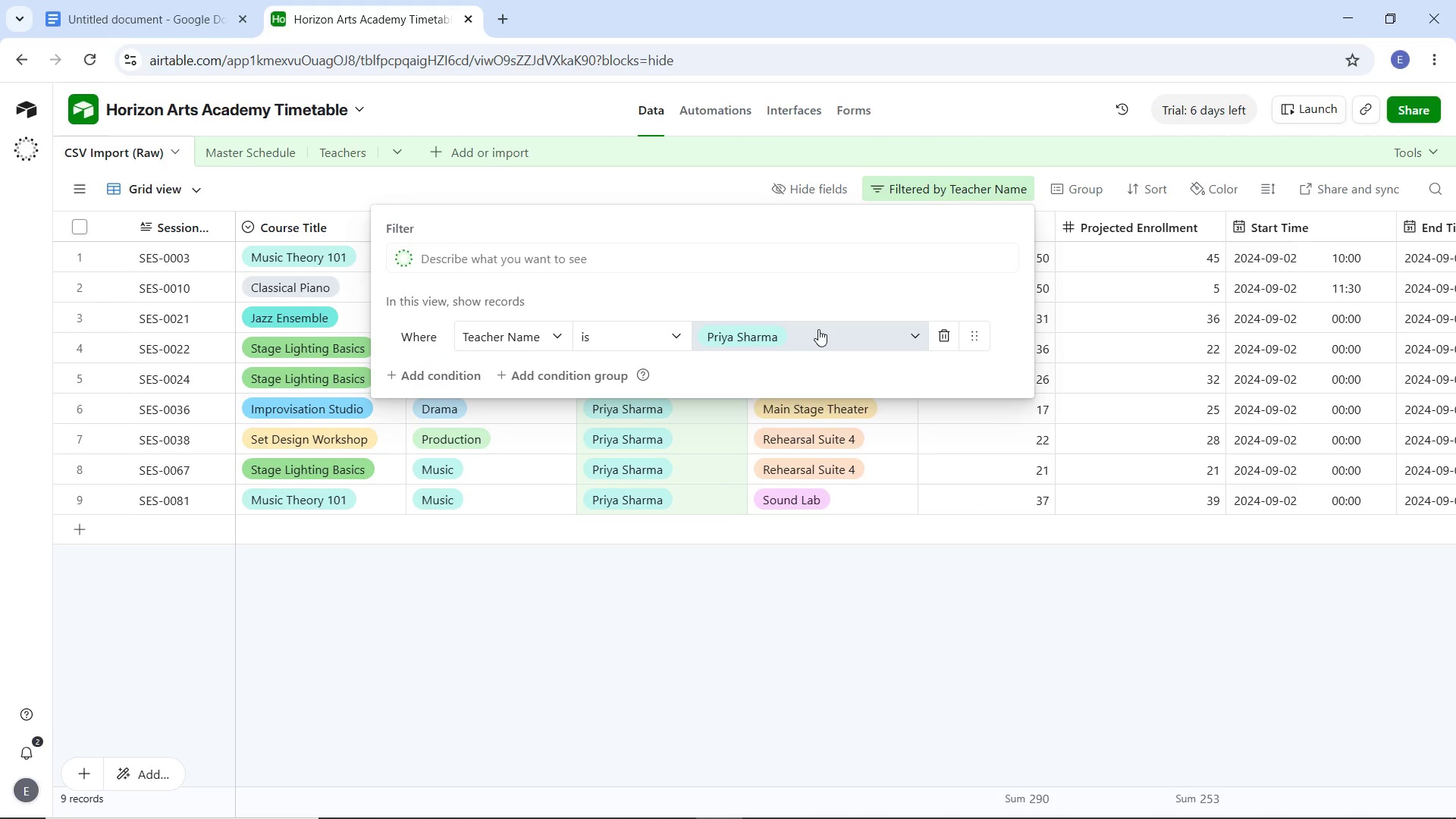 
left_click([818, 329])
 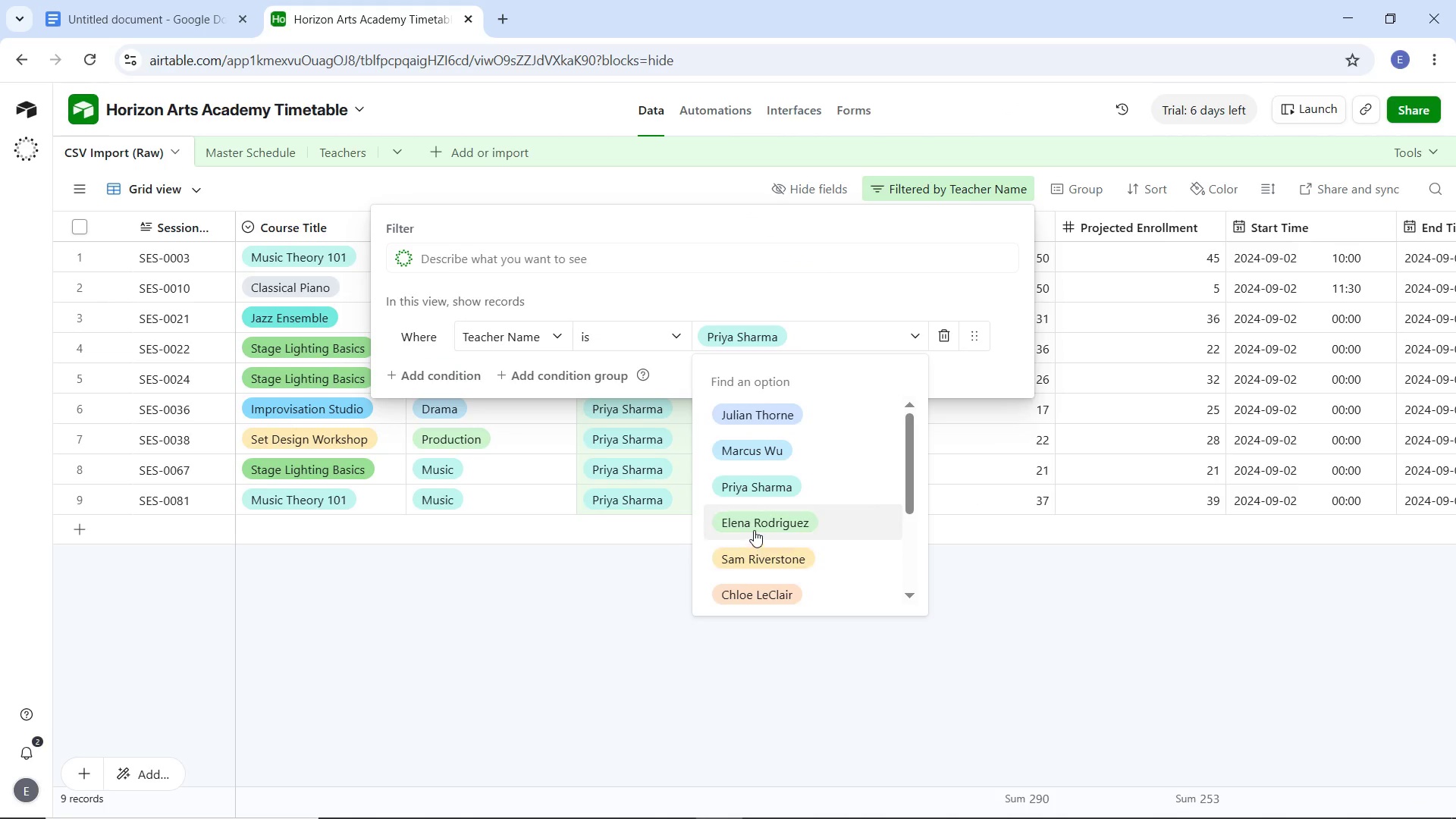 
left_click([754, 529])
 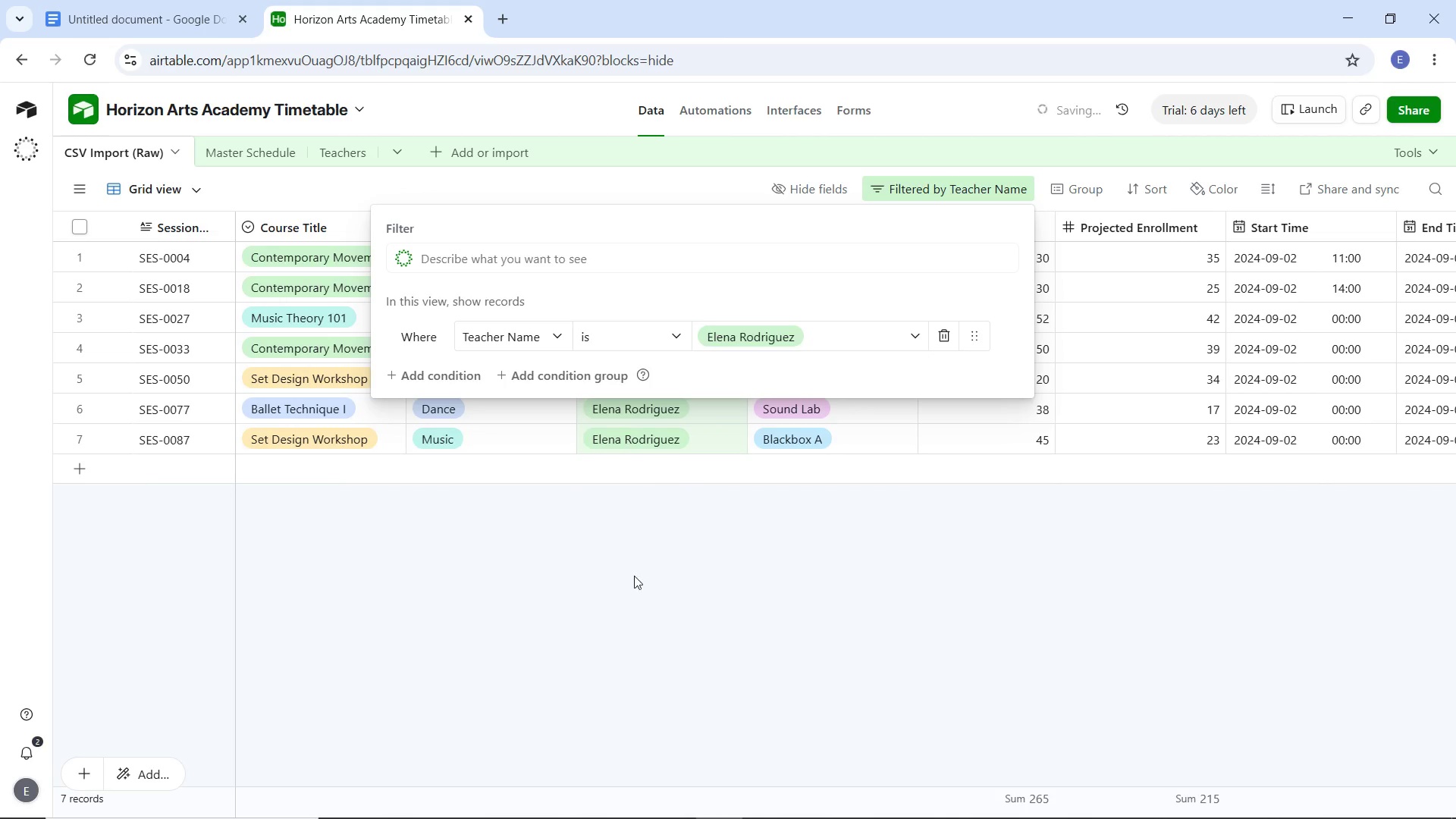 
left_click([640, 631])
 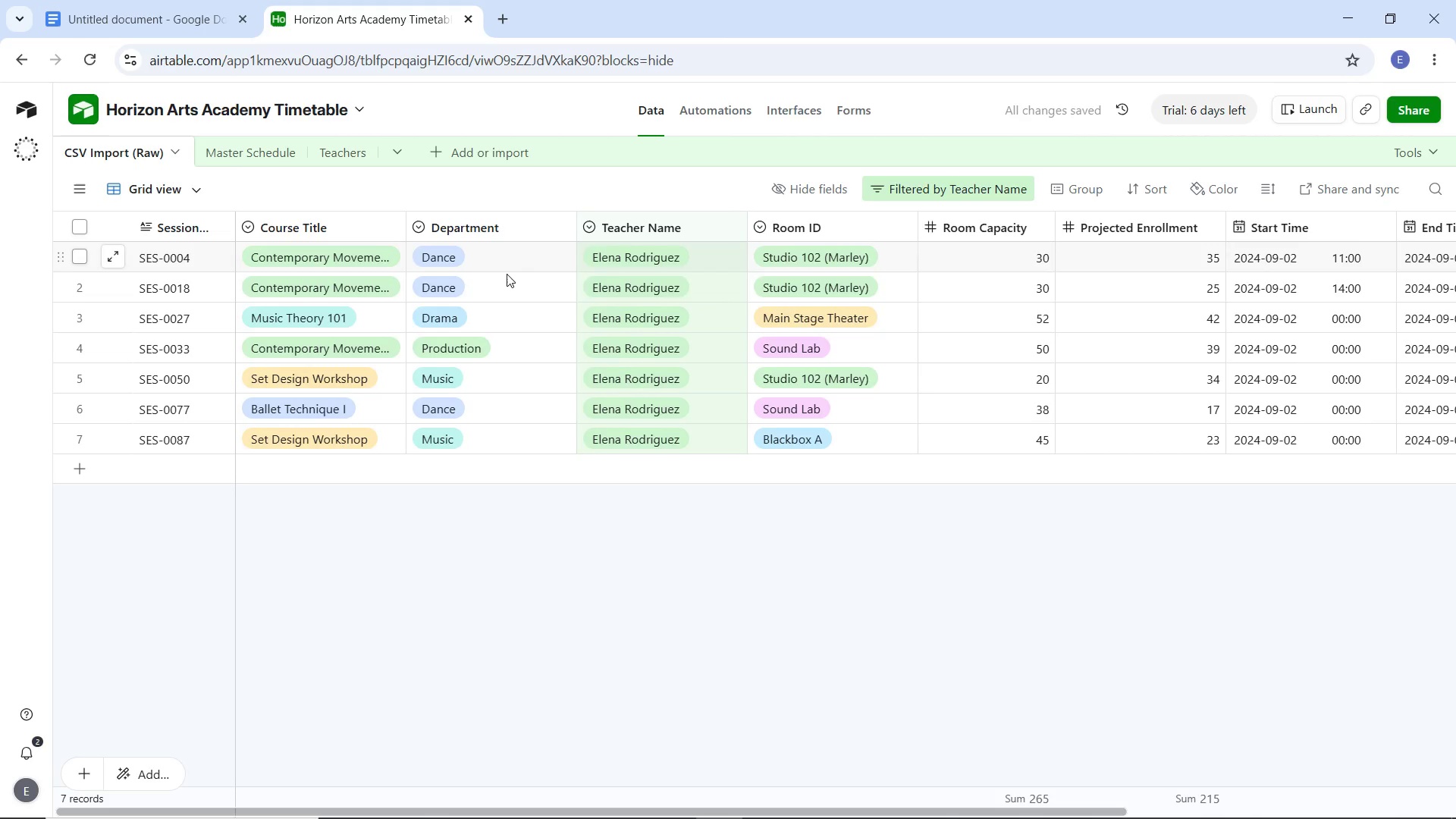 
wait(5.67)
 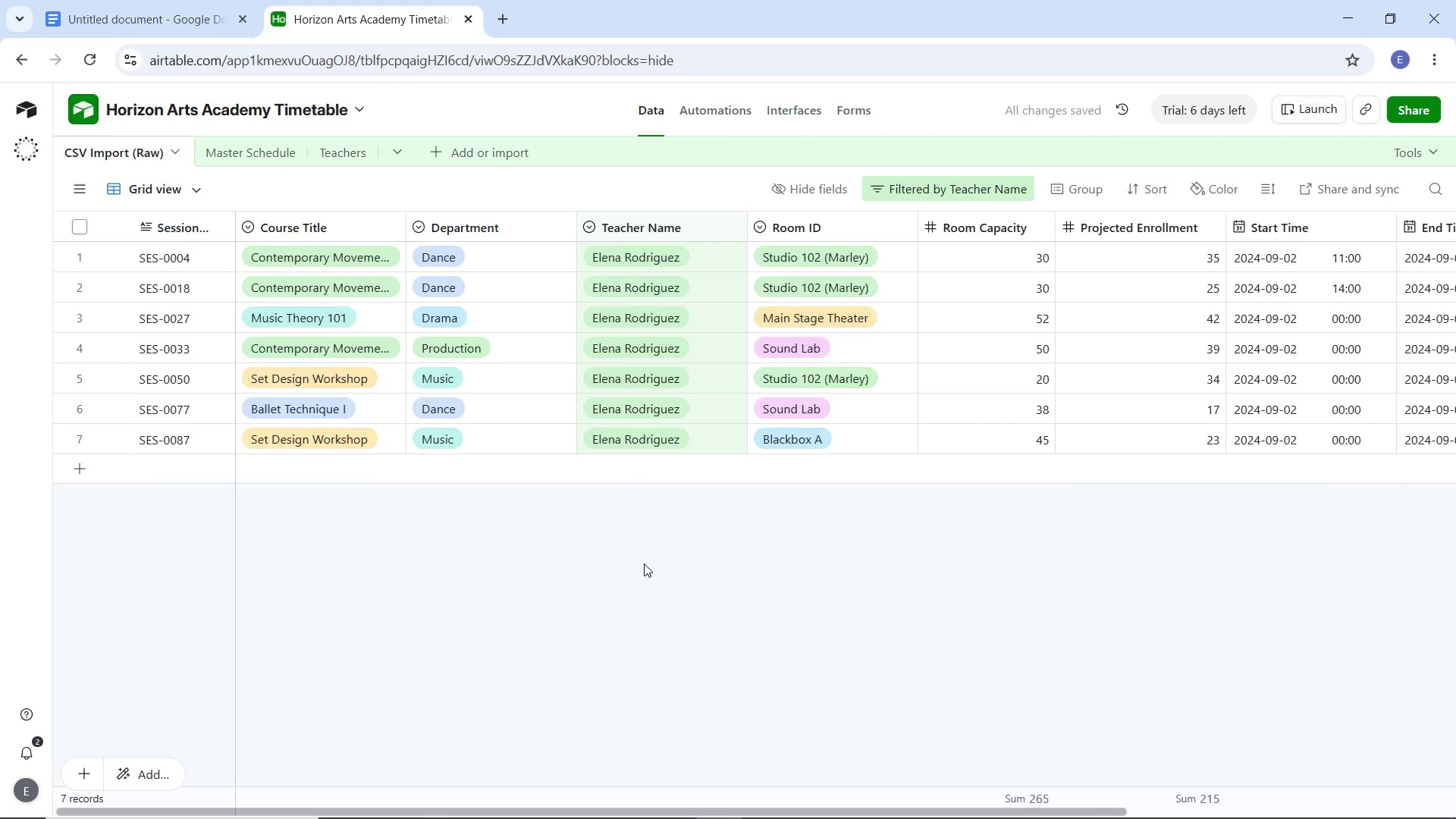 
left_click_drag(start_coordinate=[729, 809], to_coordinate=[637, 767])
 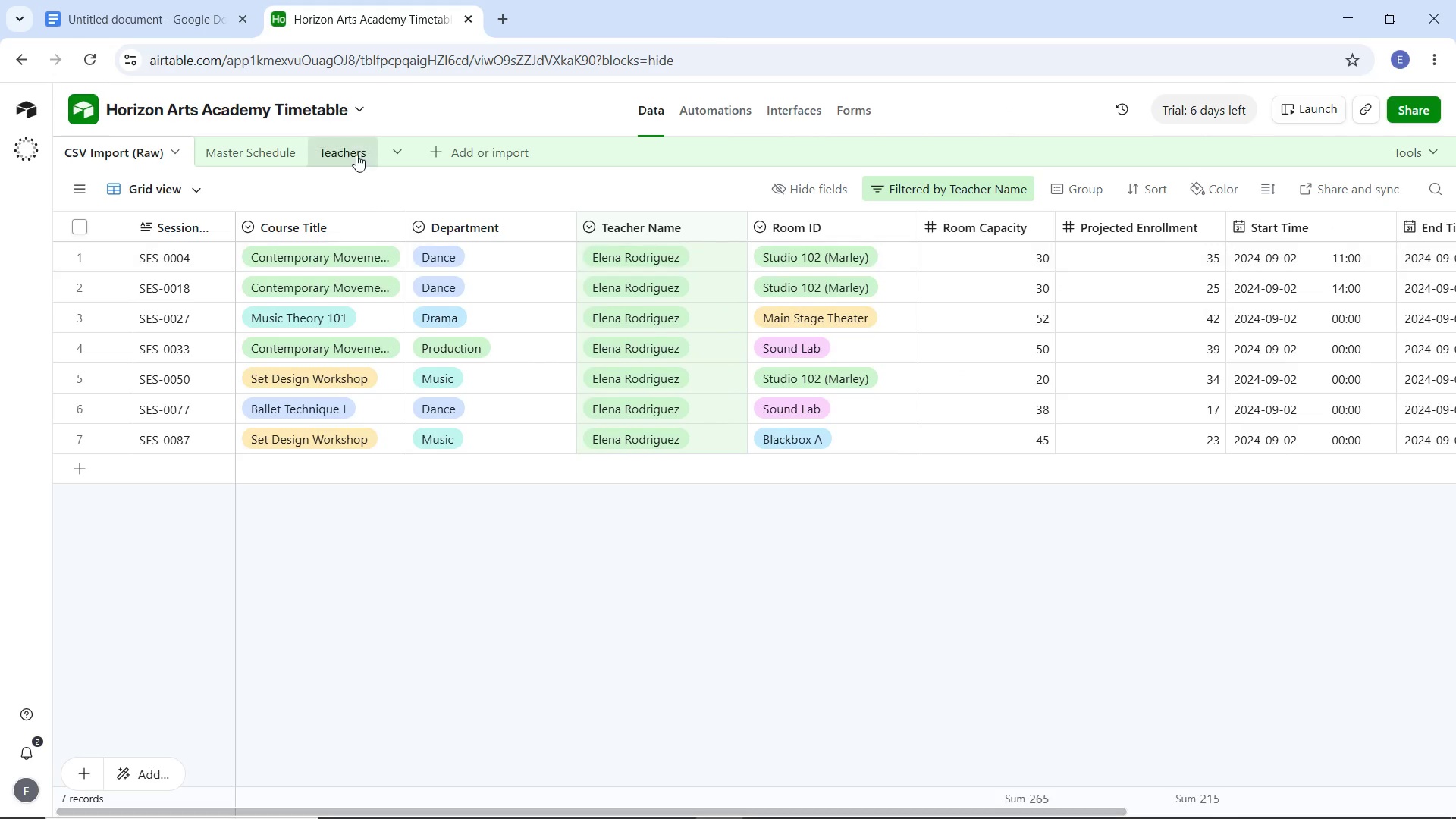 
left_click([356, 155])
 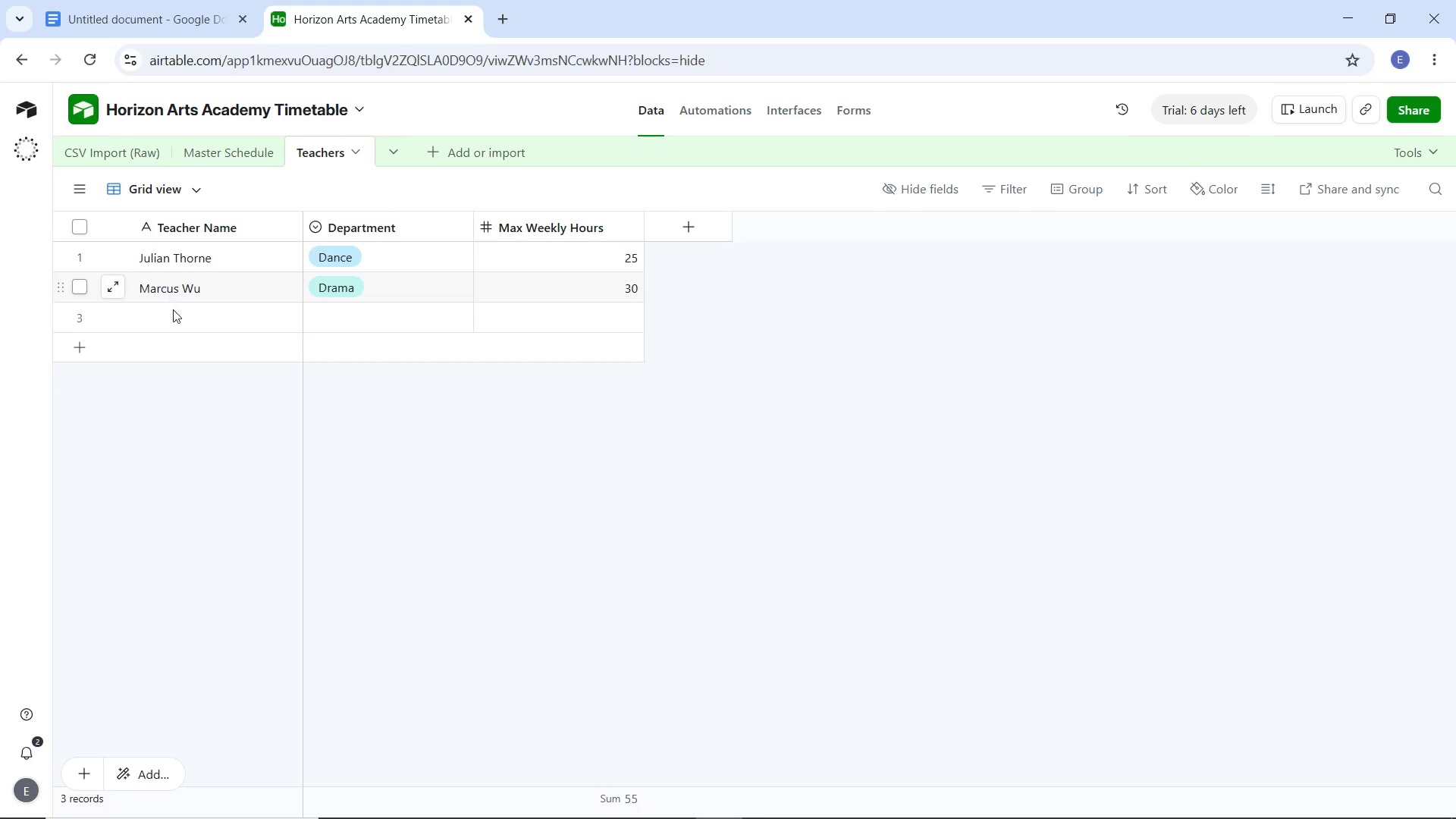 
double_click([174, 312])
 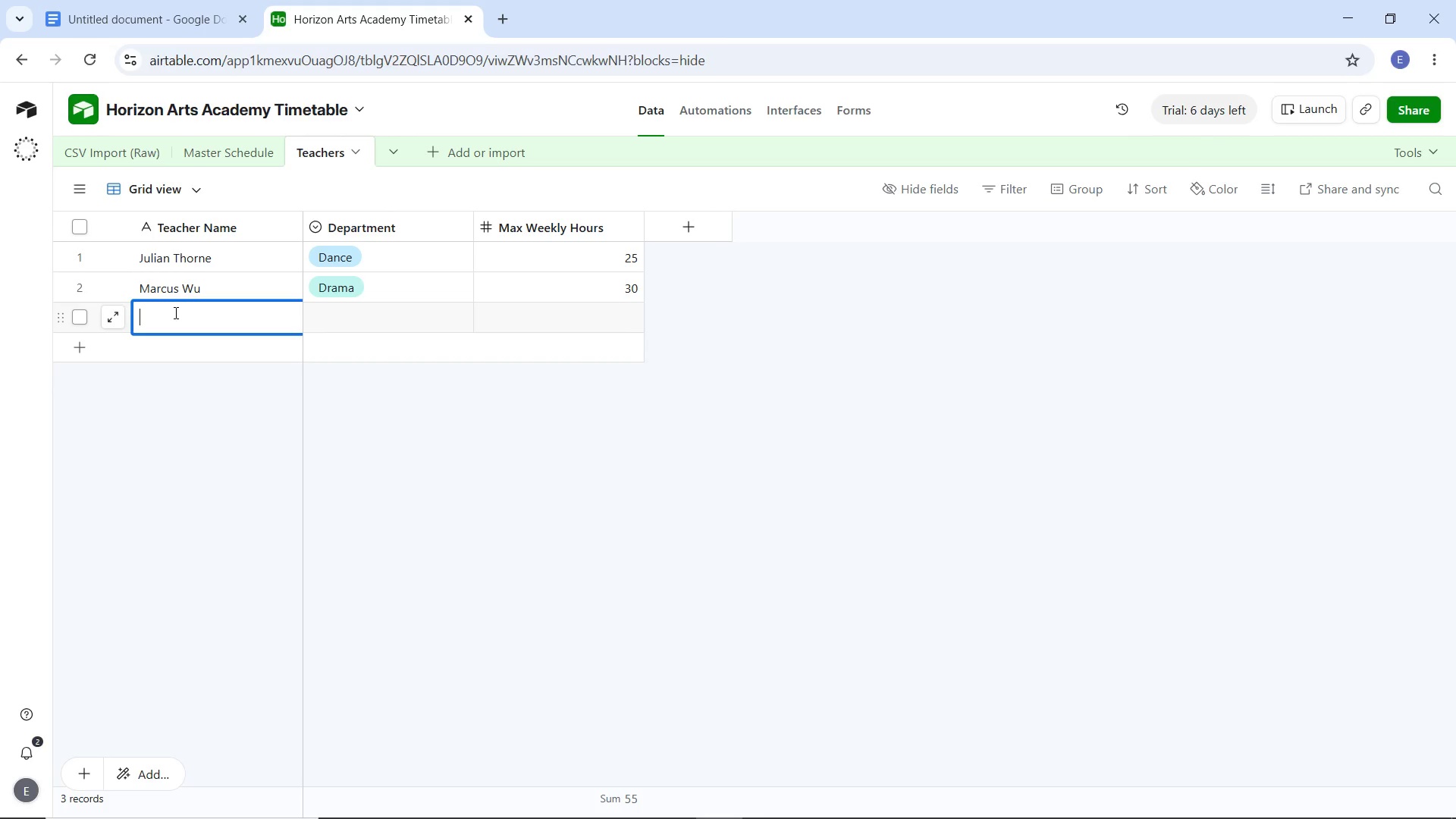 
type(Priya Sharma)
key(Tab)
 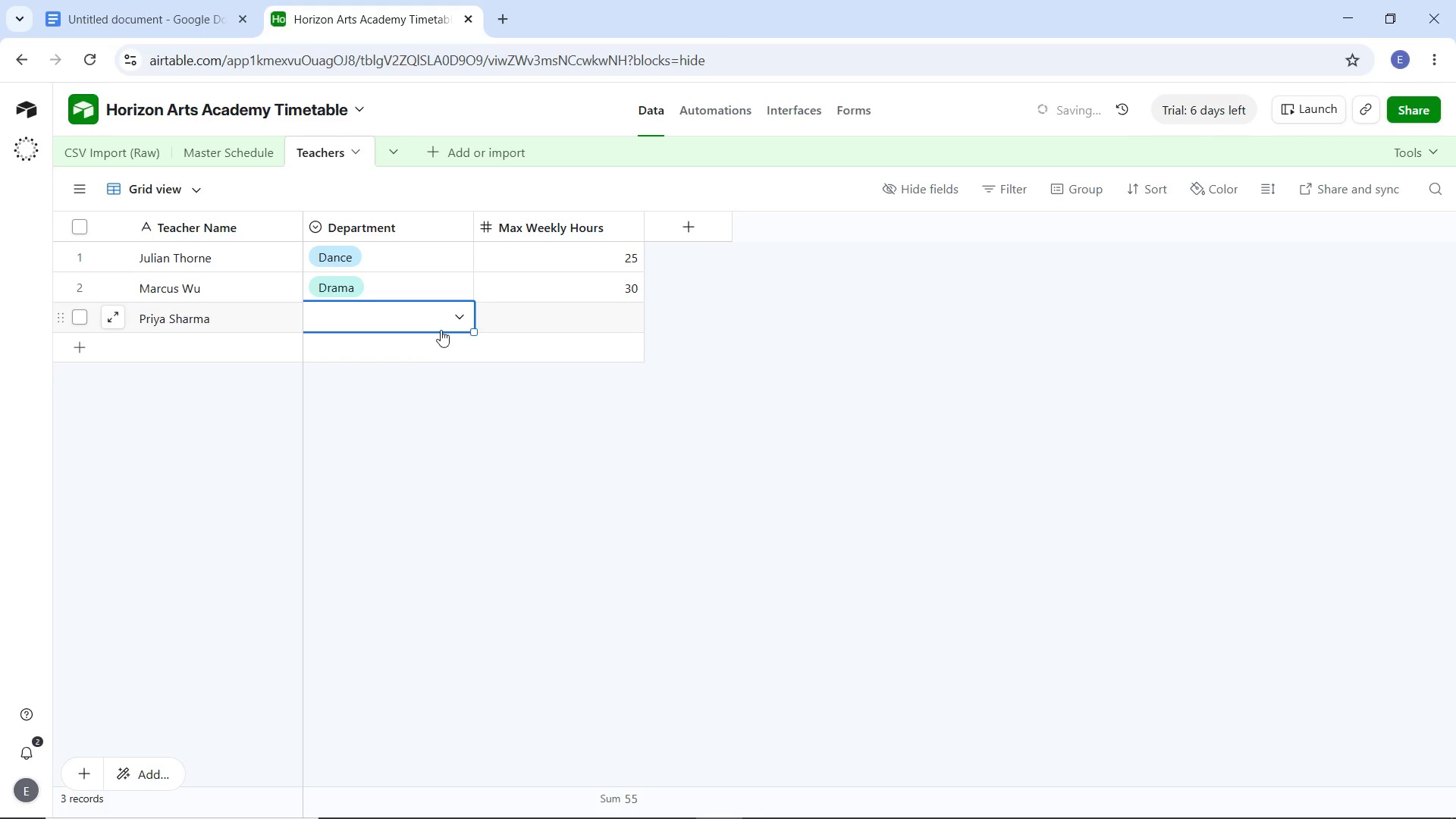 
left_click([450, 312])
 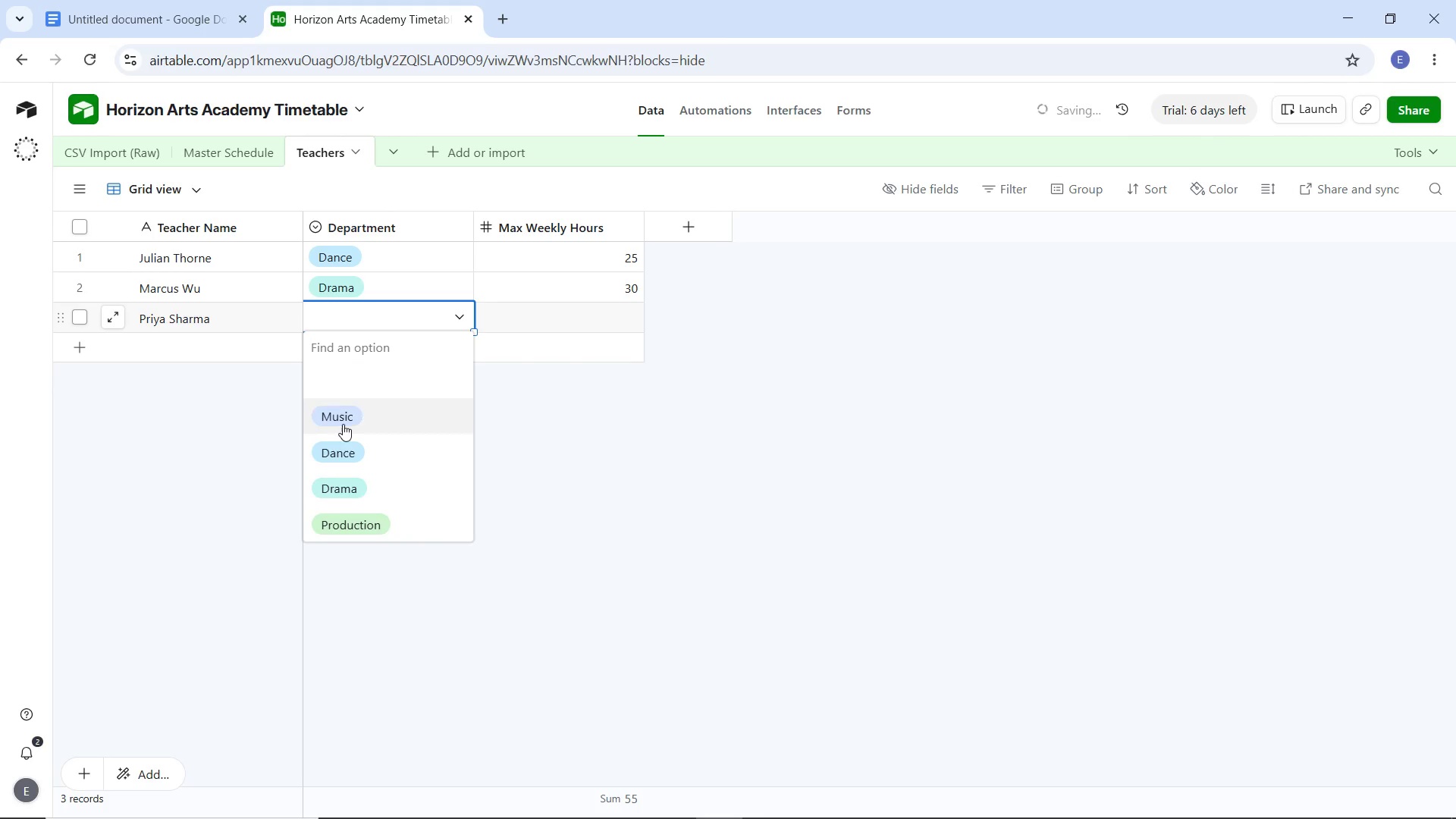 
left_click_drag(start_coordinate=[337, 412], to_coordinate=[337, 408])
 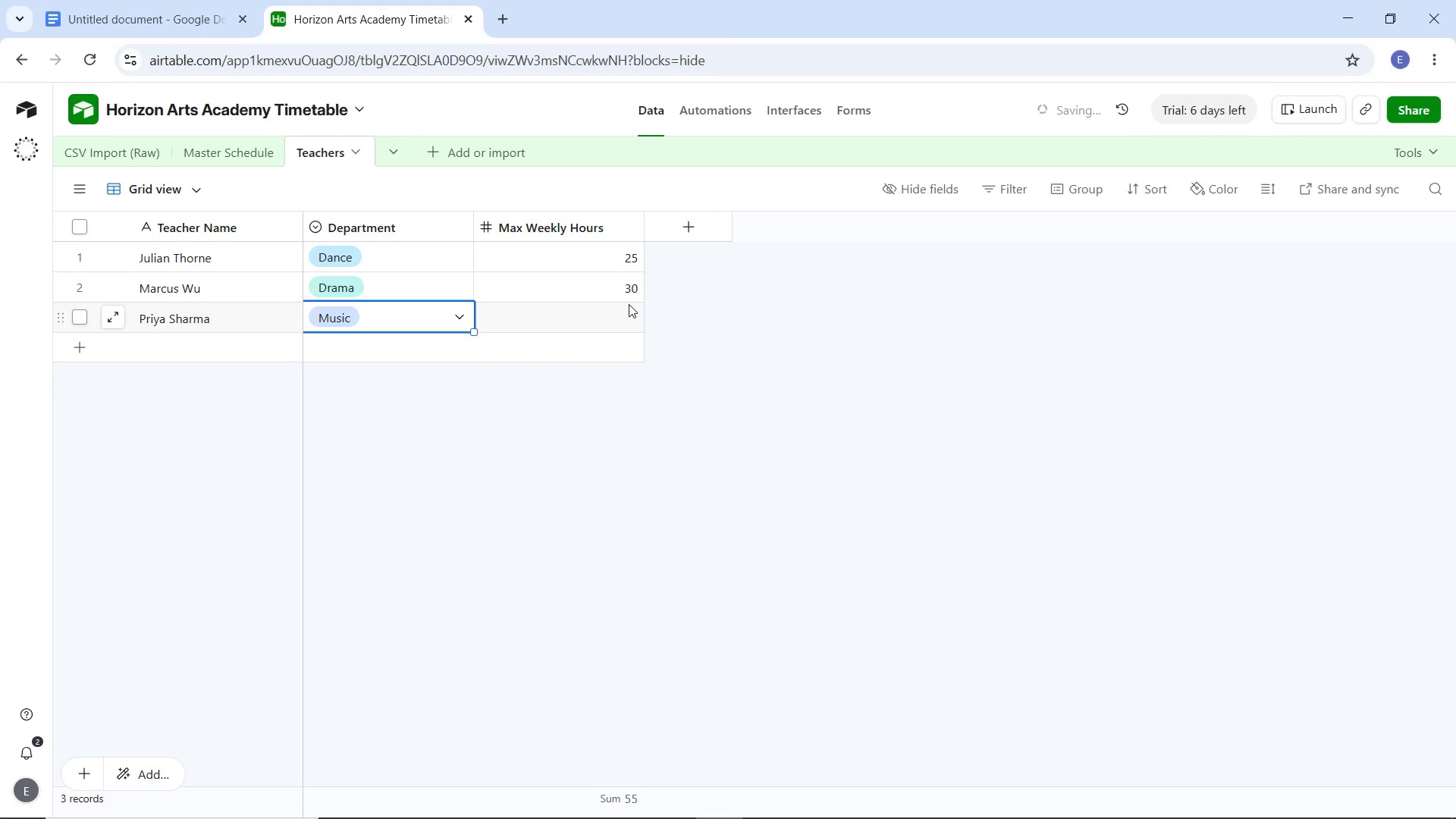 
double_click([629, 304])
 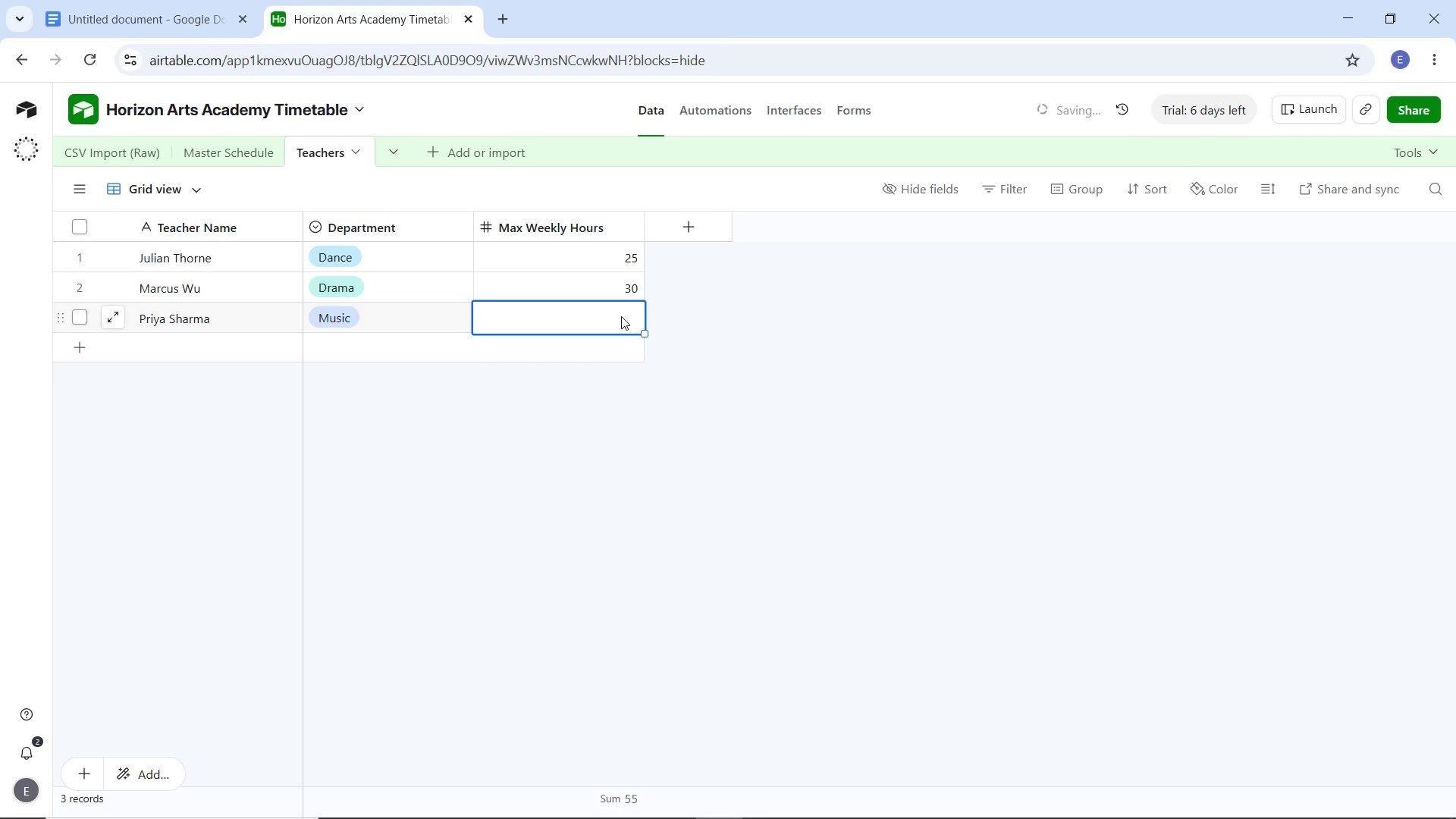 
double_click([621, 316])
 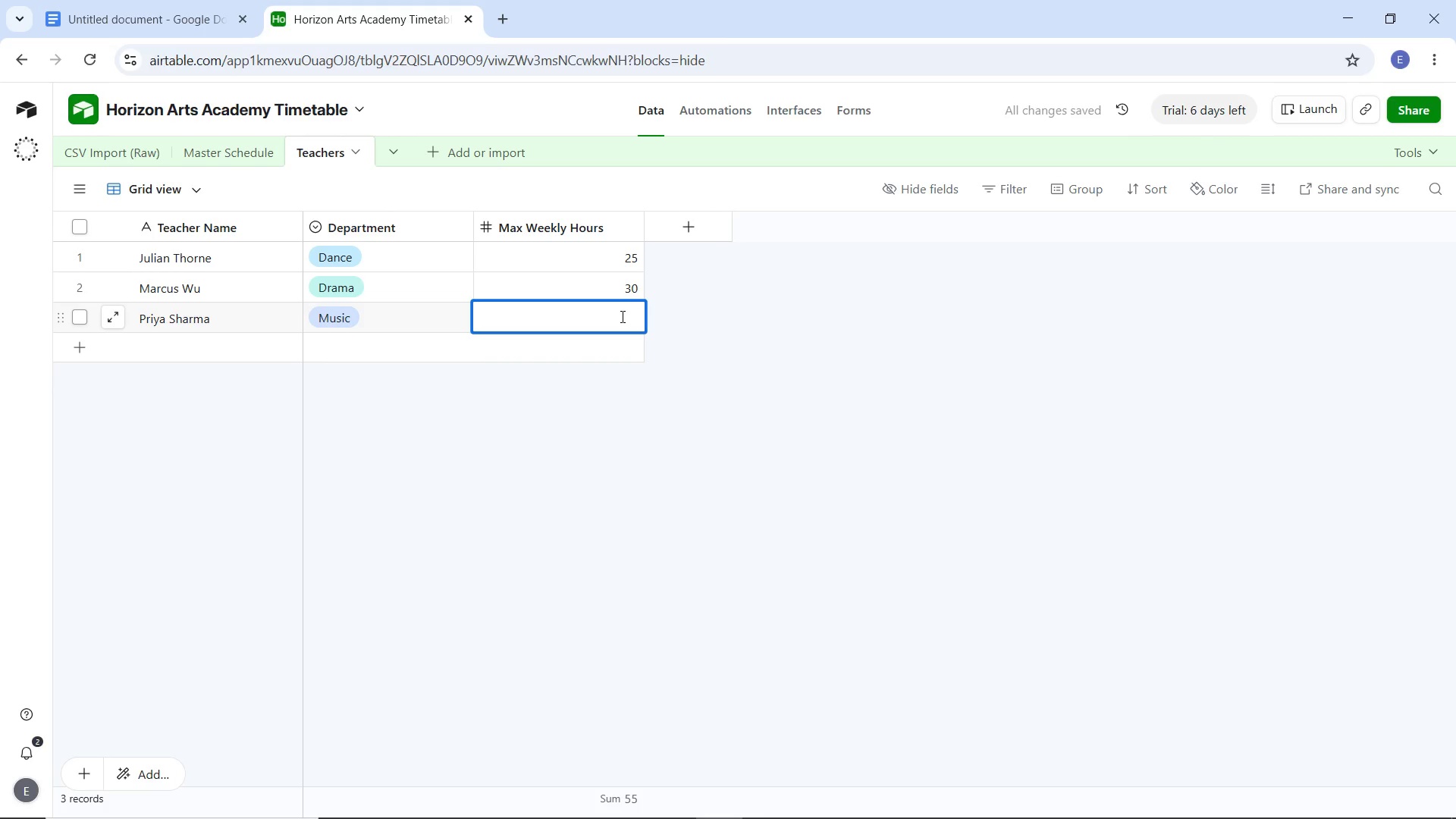 
type(20)
 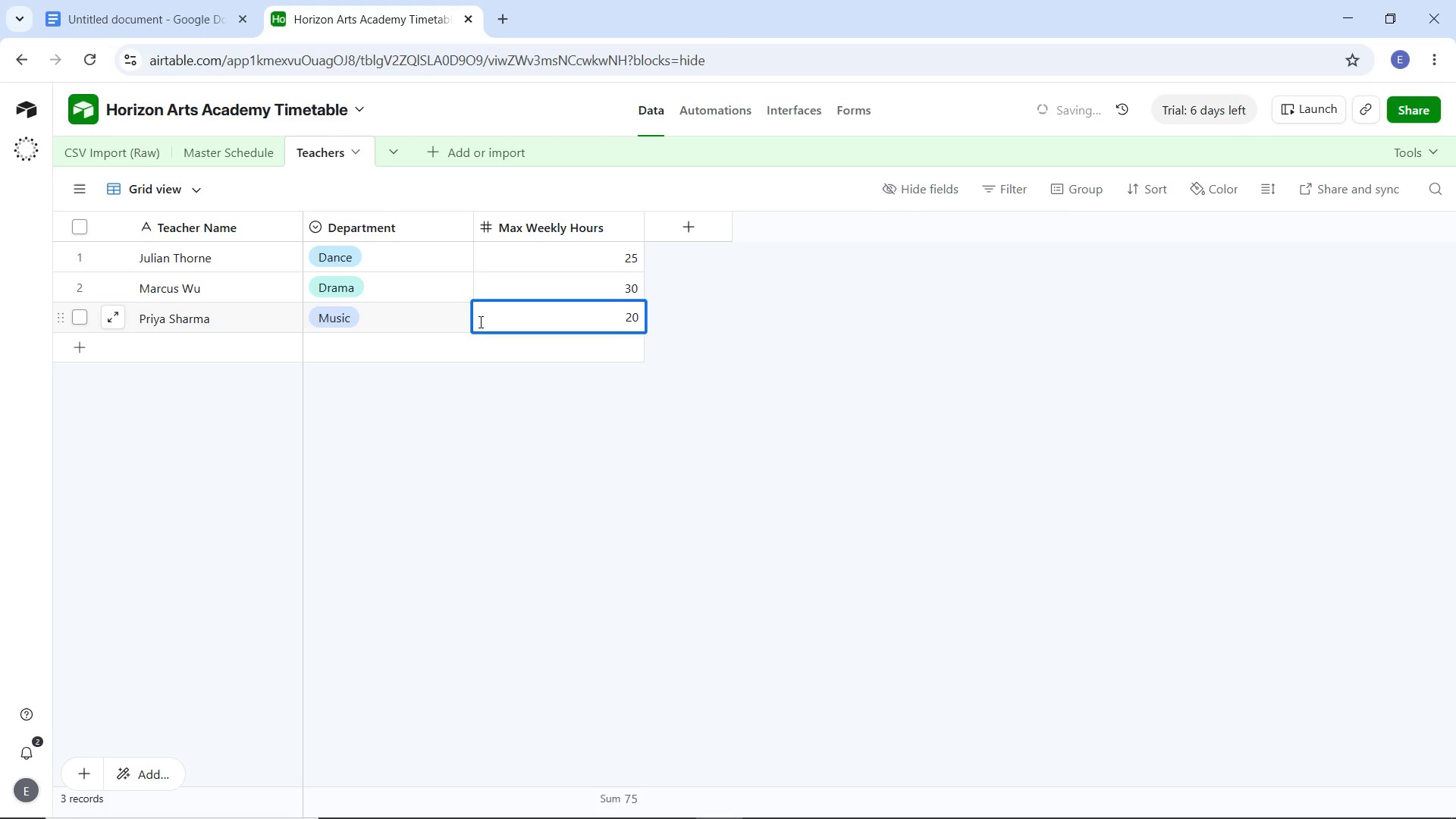 
key(Tab)
 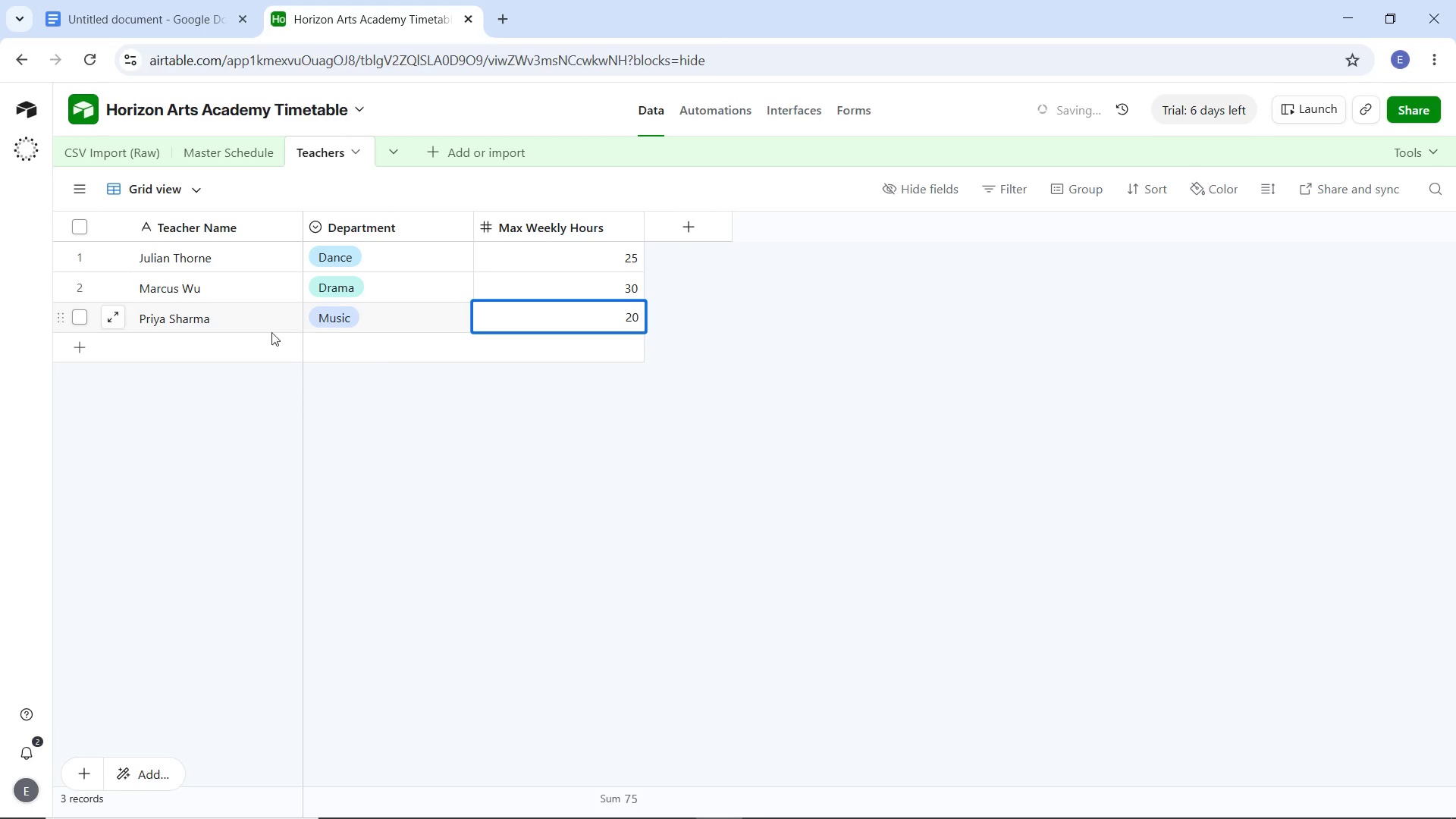 
left_click([249, 334])
 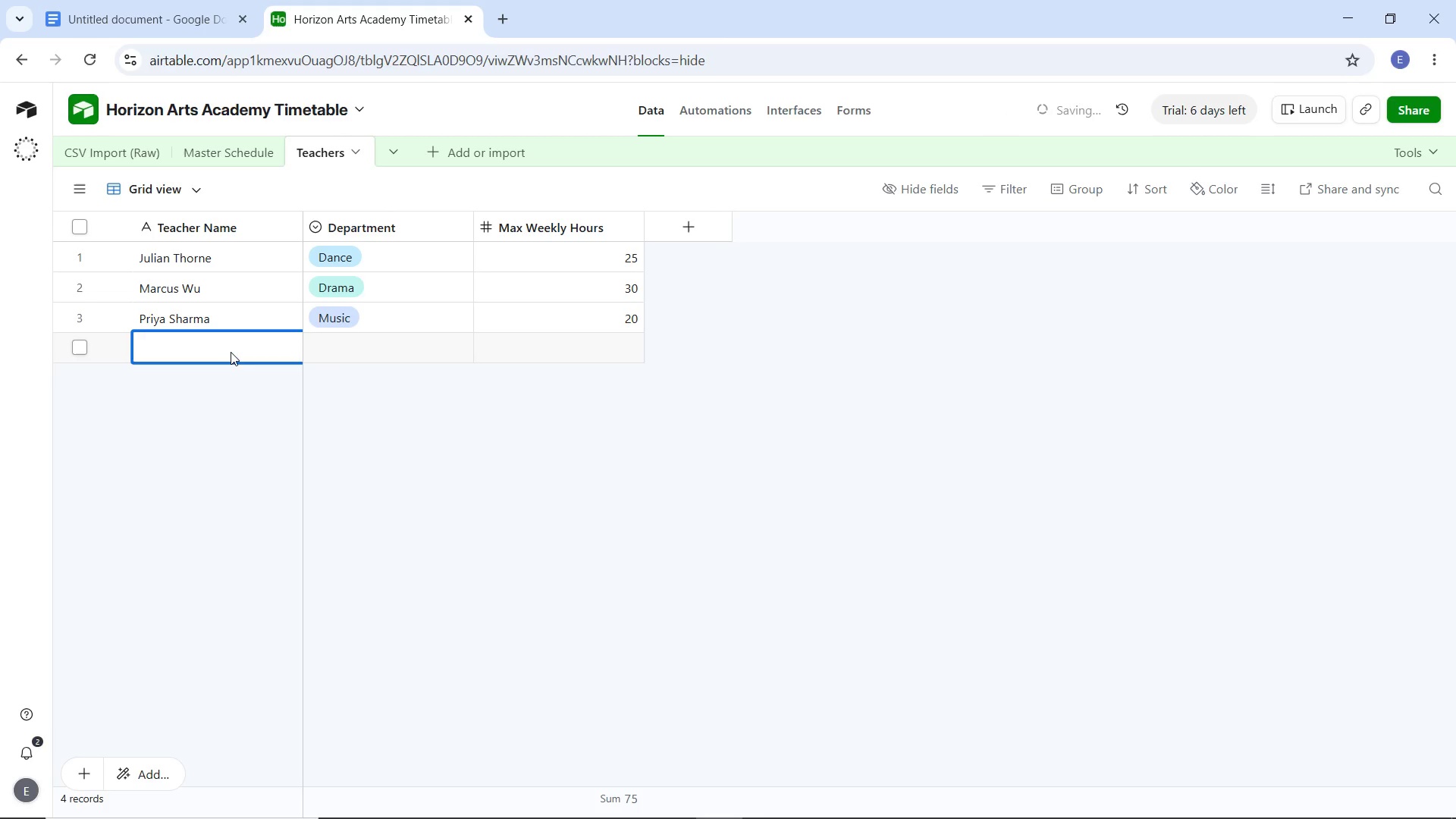 
double_click([231, 352])
 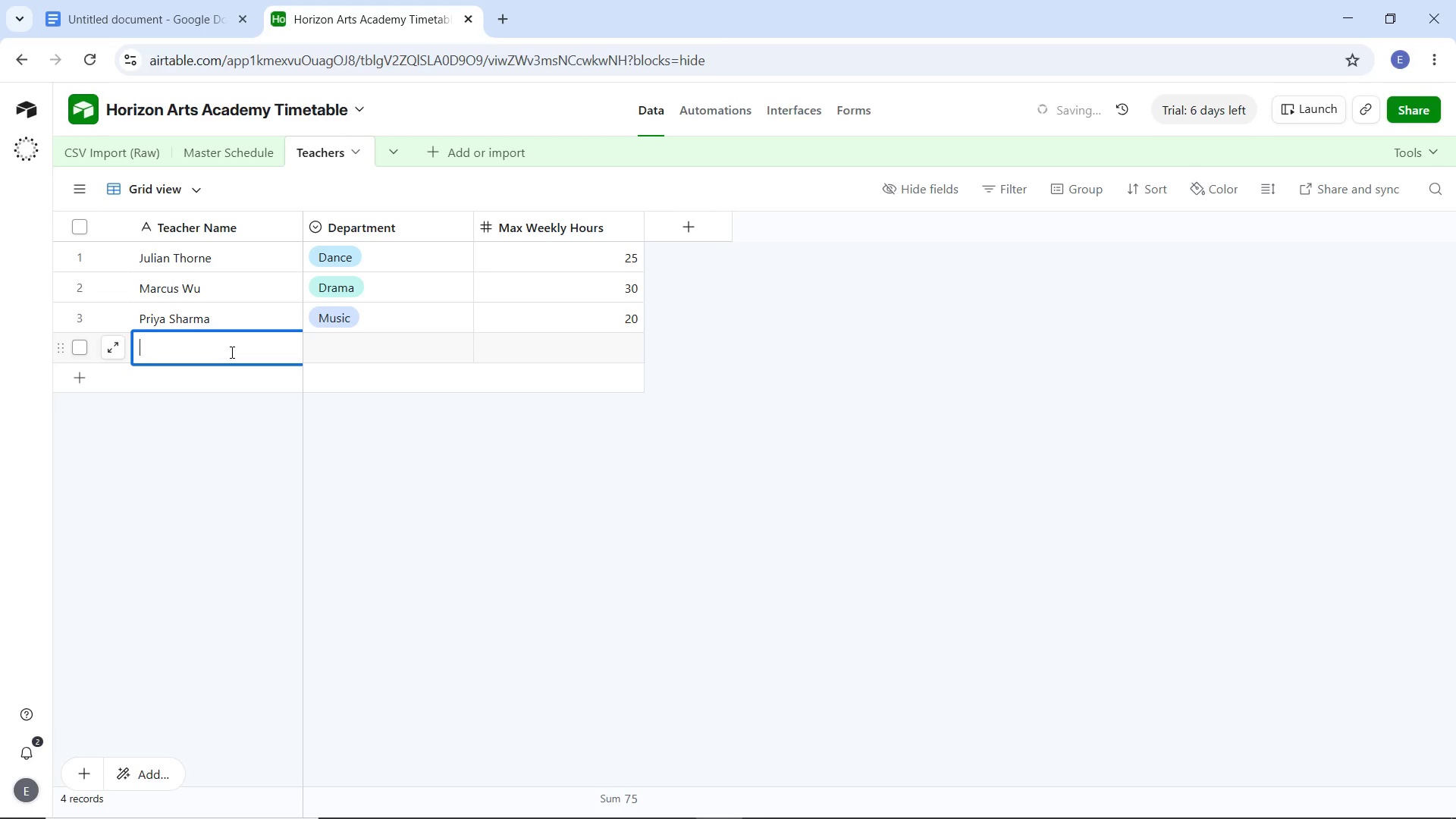 
type(Elena Rodriguez)
 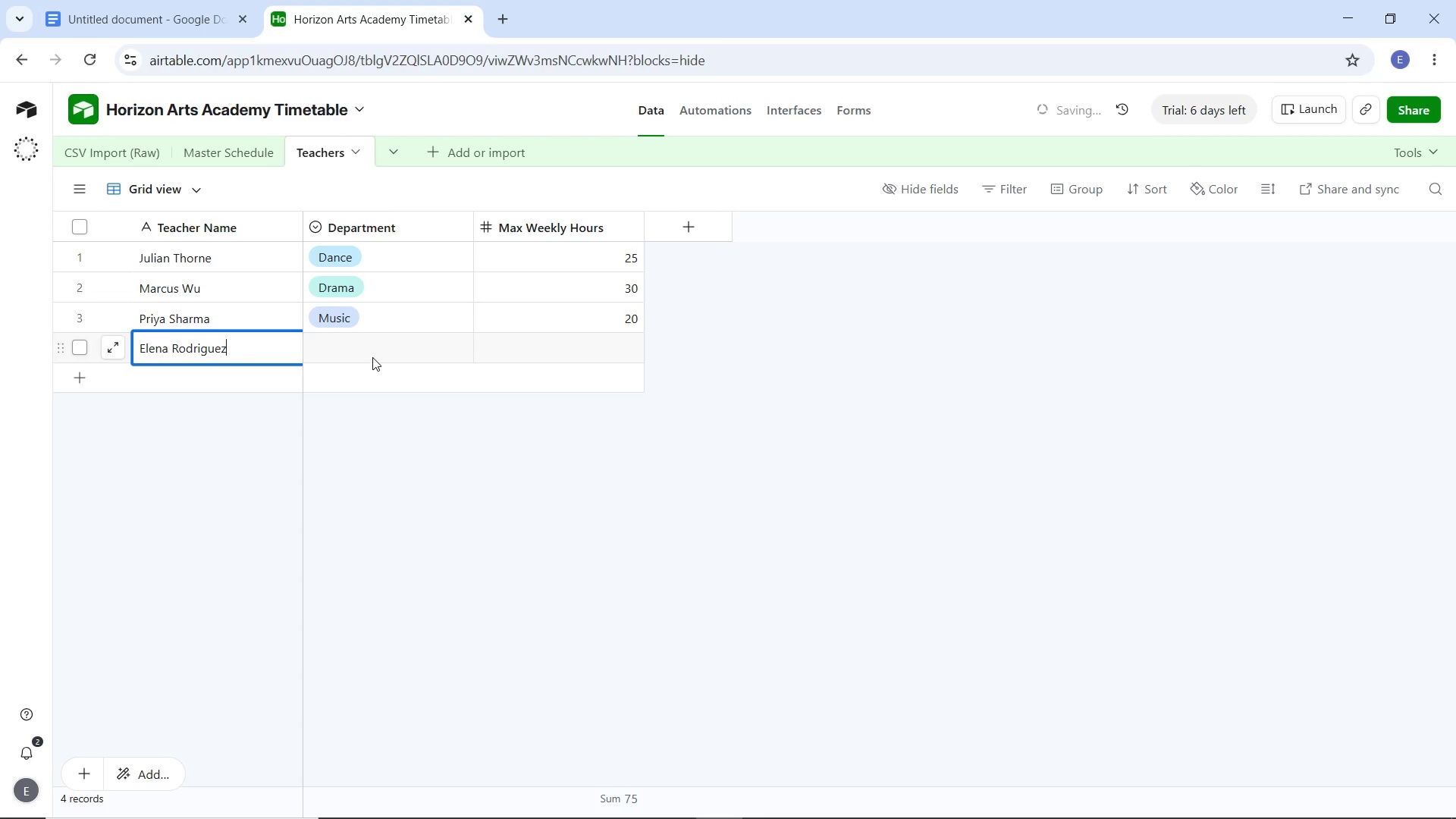 
key(Tab)
 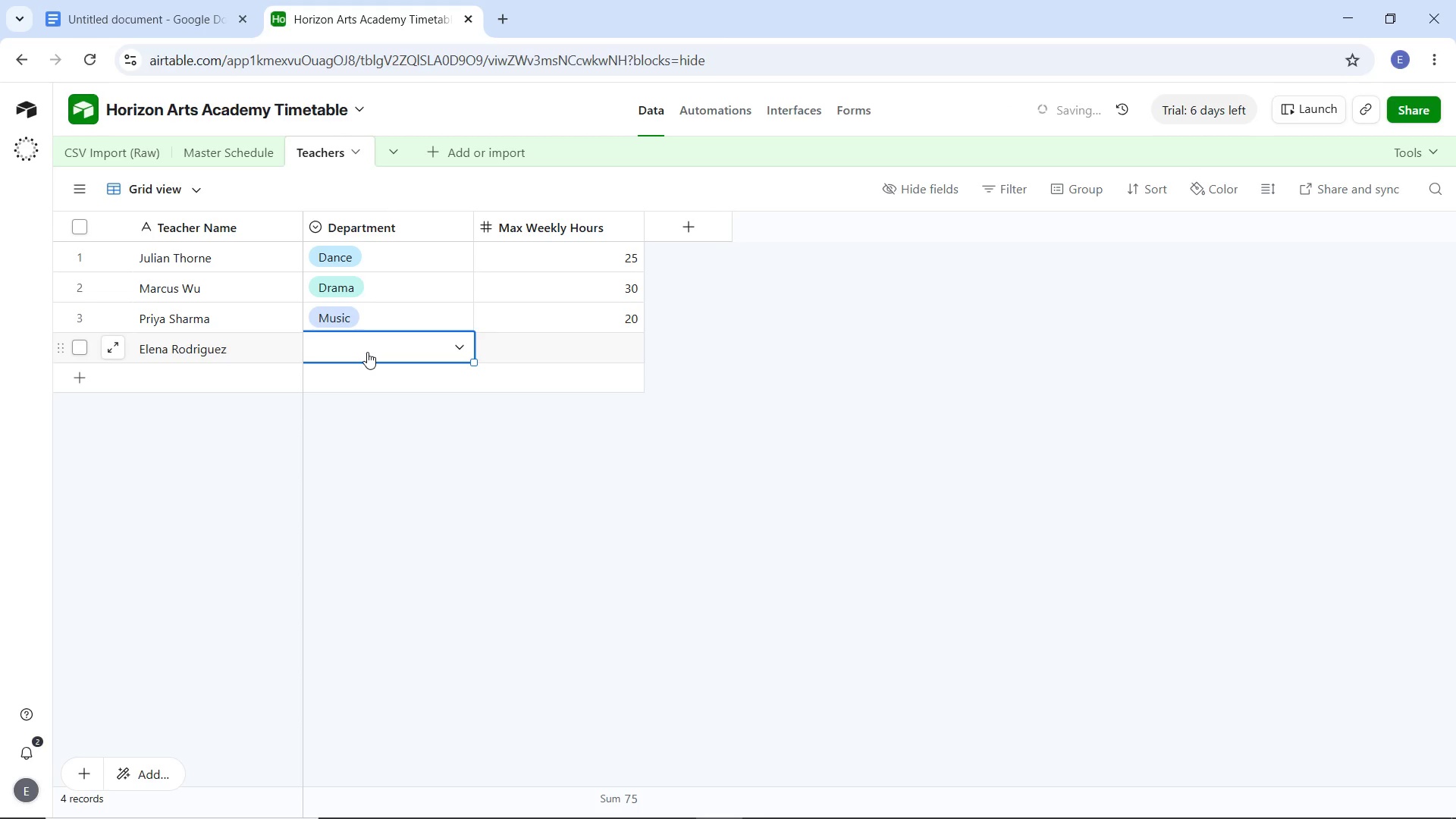 
key(CapsLock)
 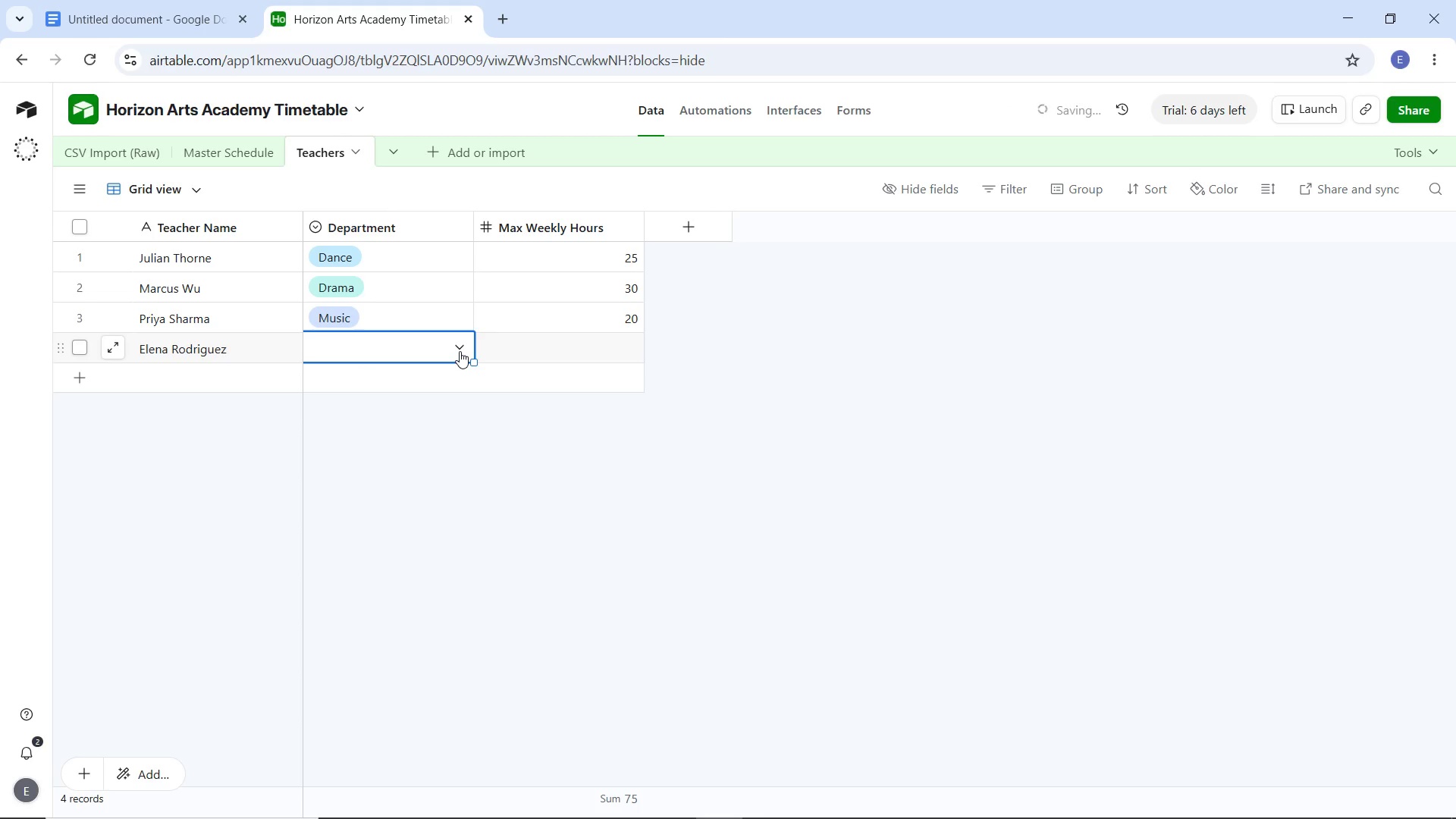 
left_click([460, 351])
 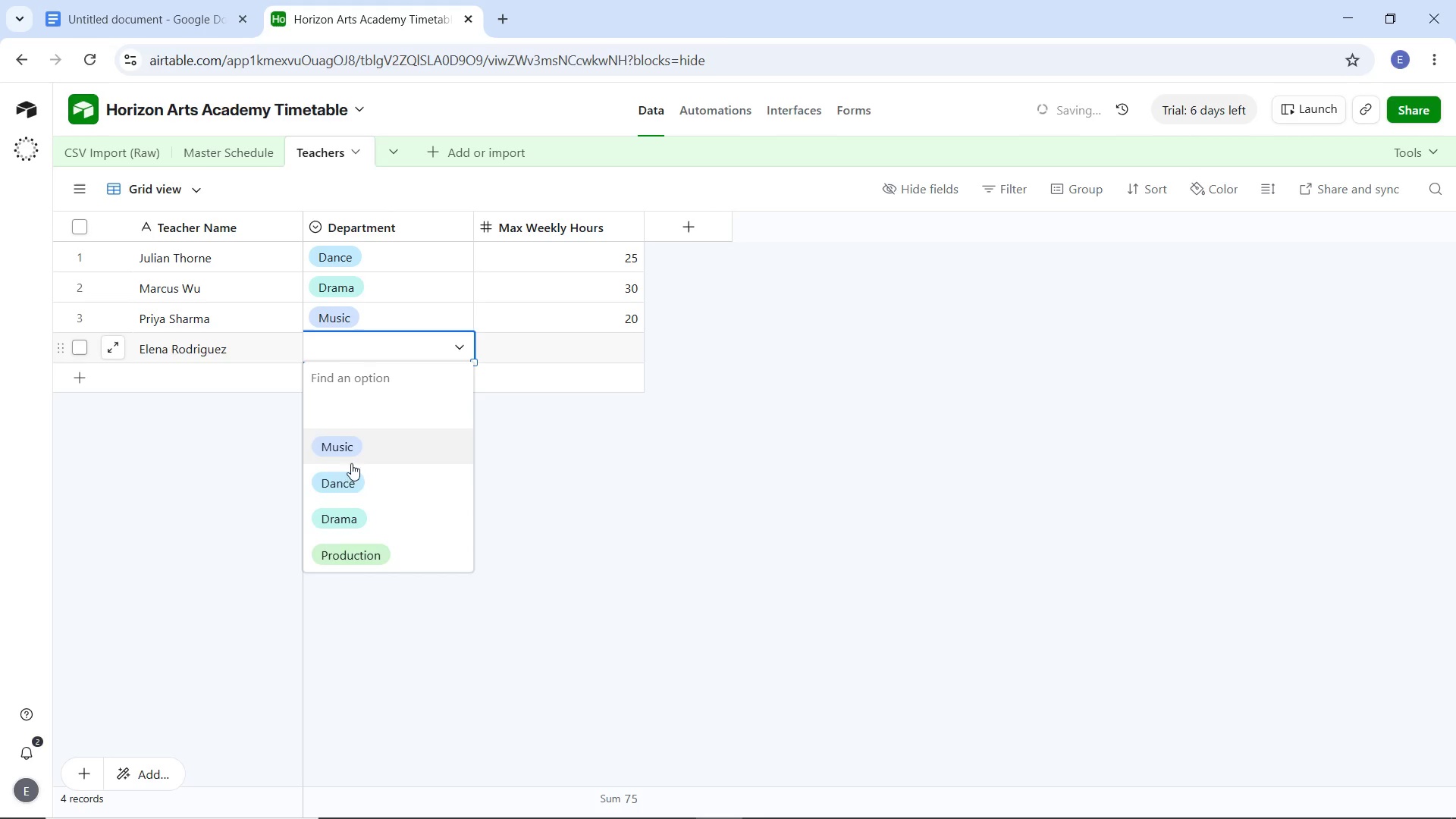 
left_click([343, 486])
 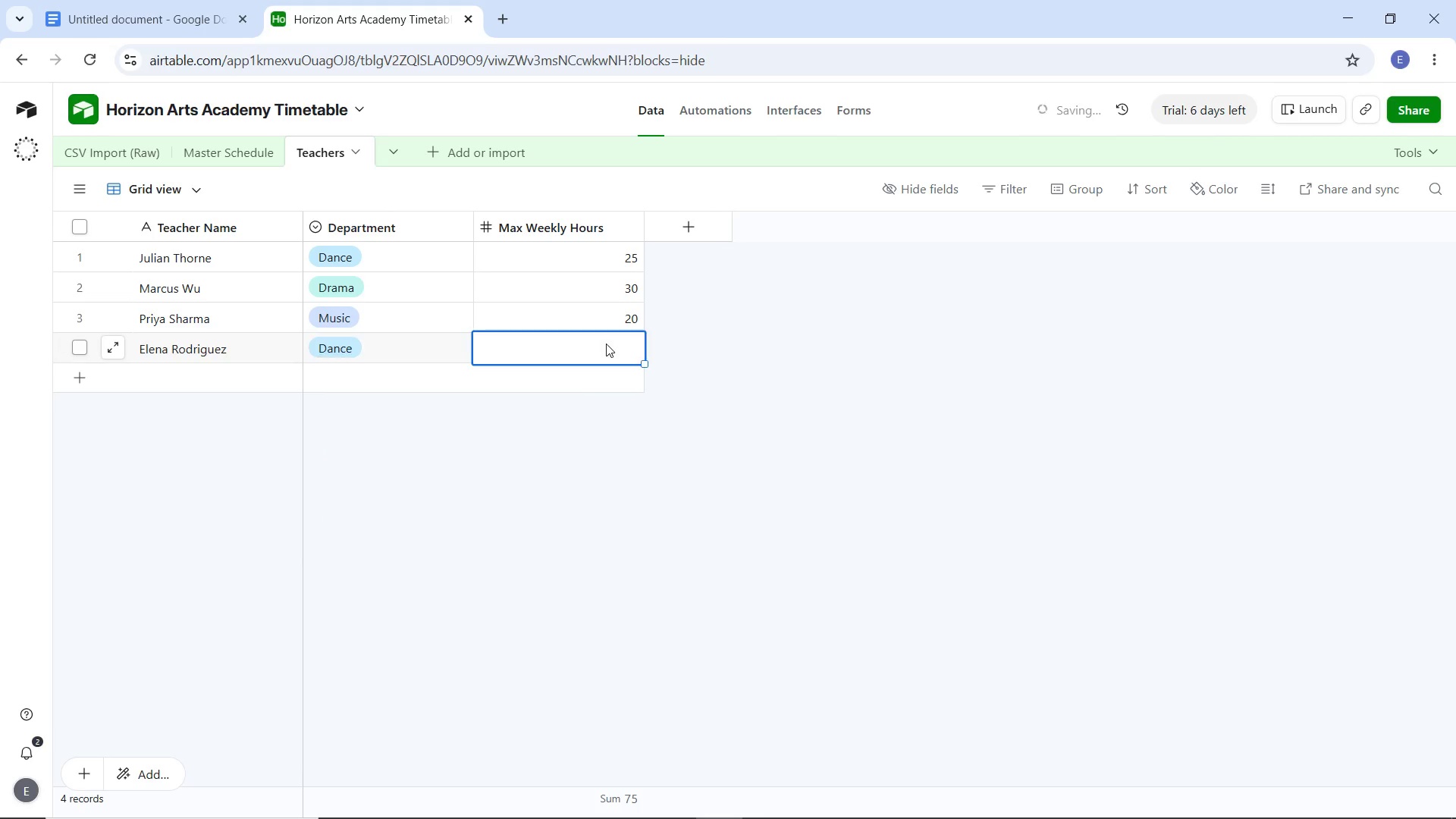 
double_click([606, 344])
 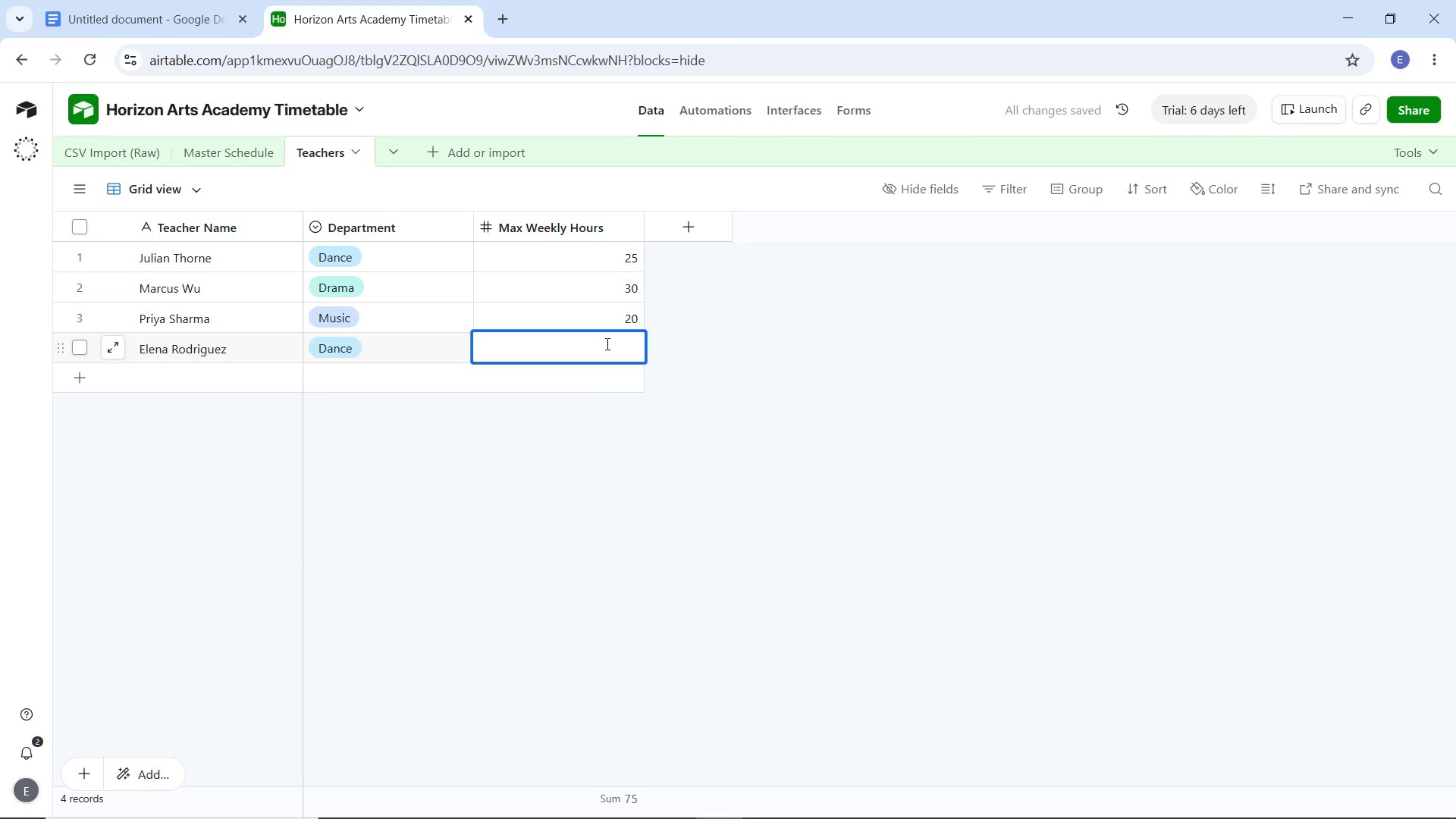 
type(12)
key(Backspace)
key(Backspace)
type(25)
 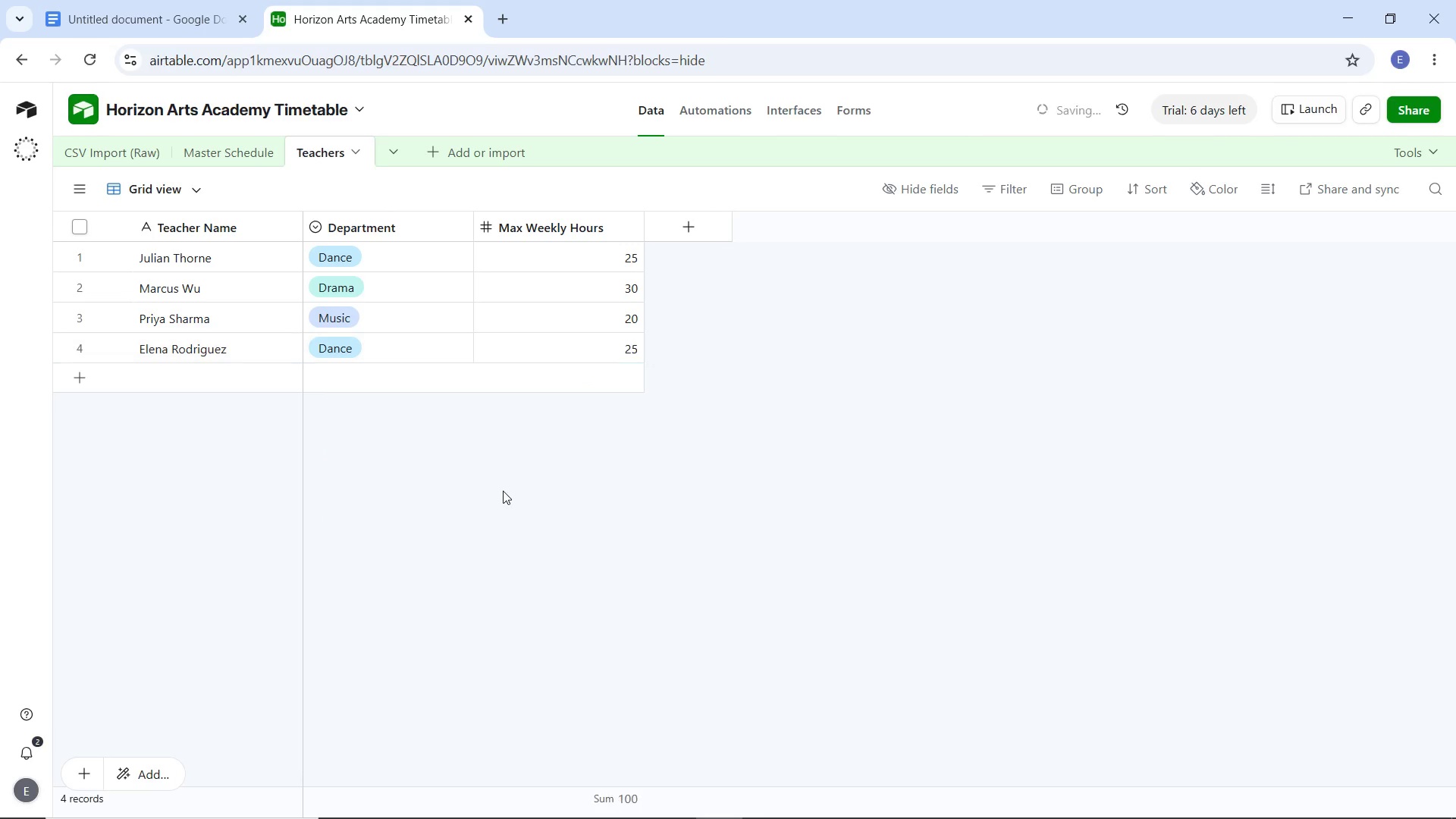 
left_click([504, 490])
 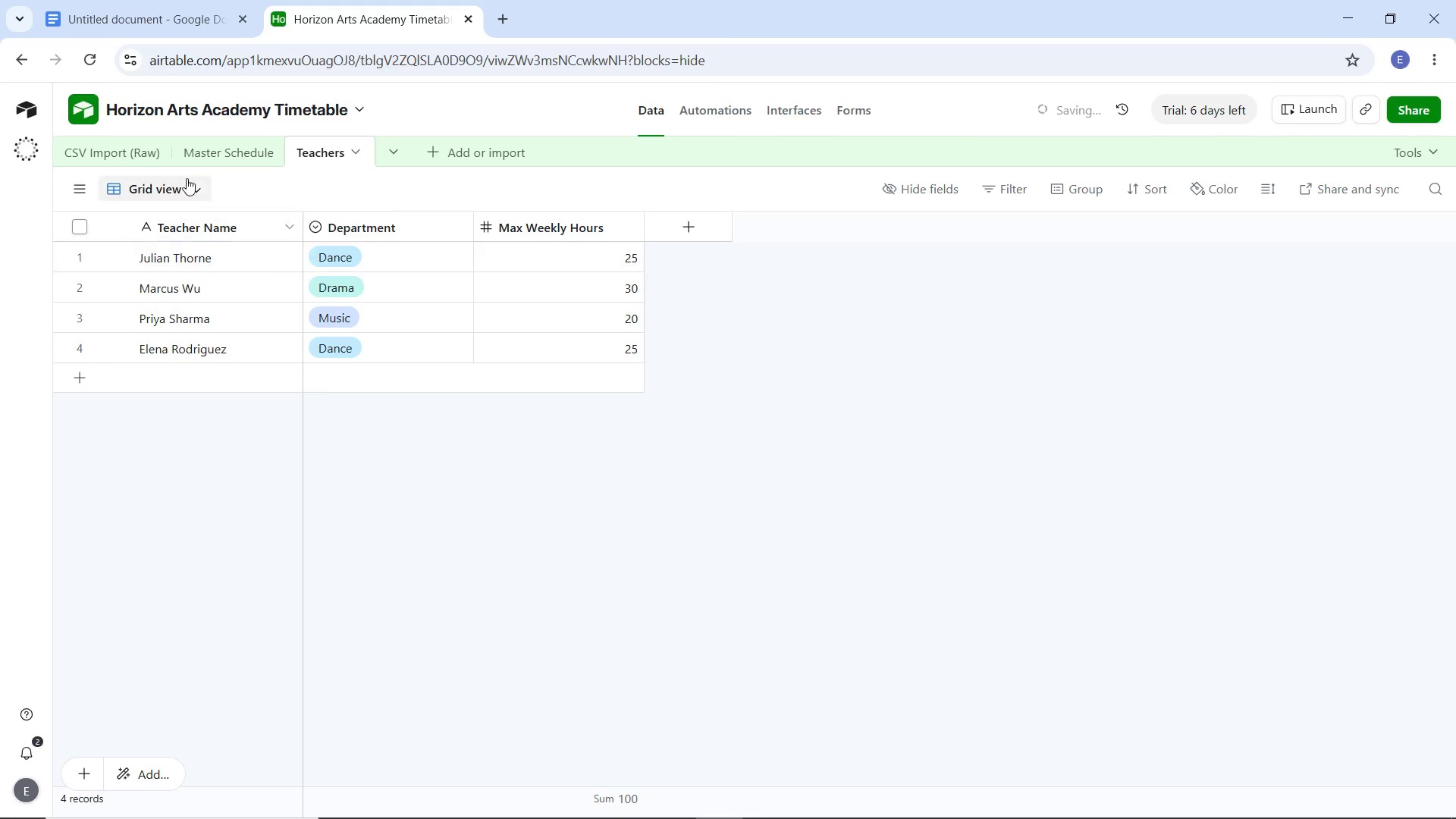 
left_click([152, 162])
 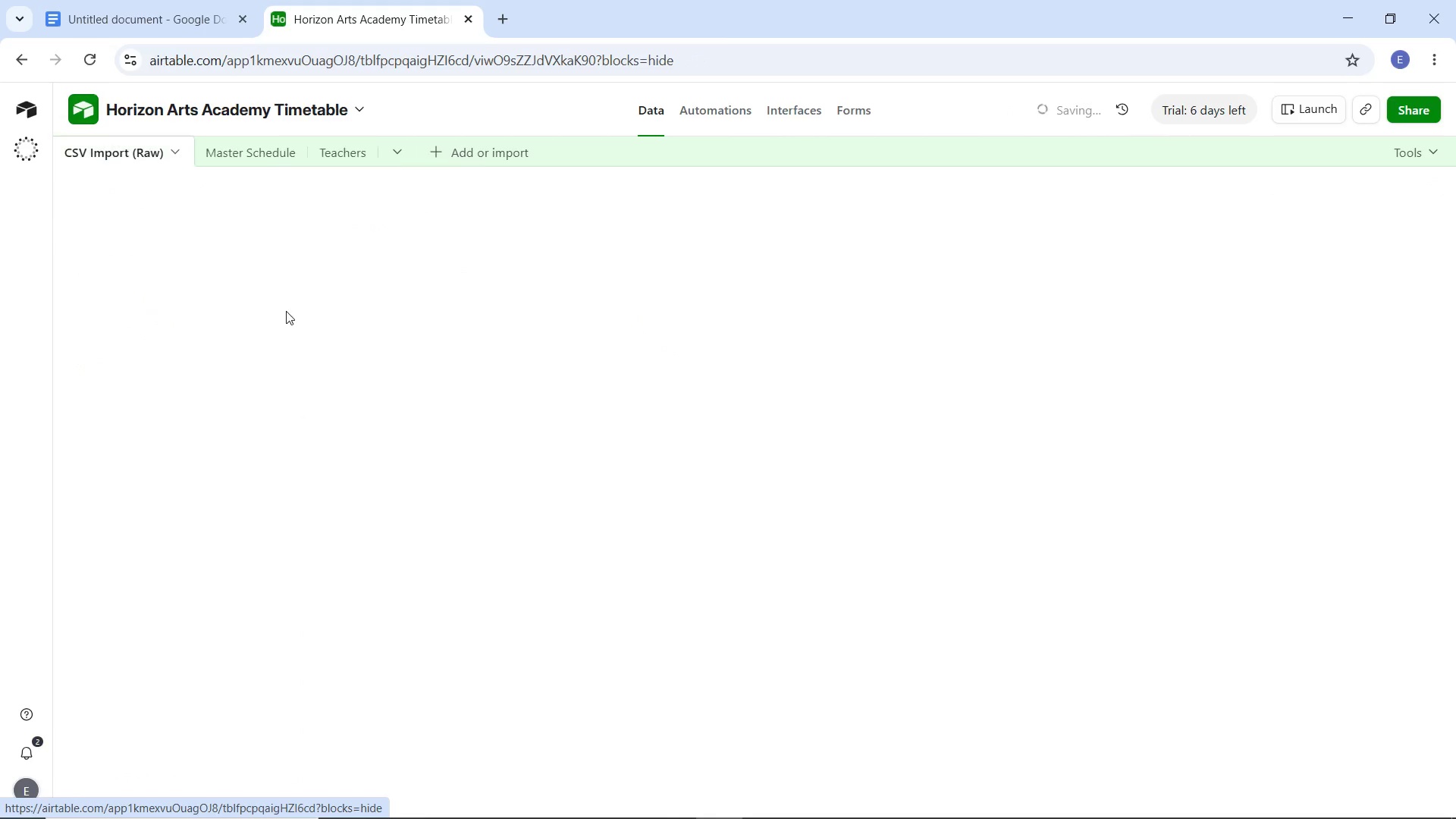 
mouse_move([302, 307])
 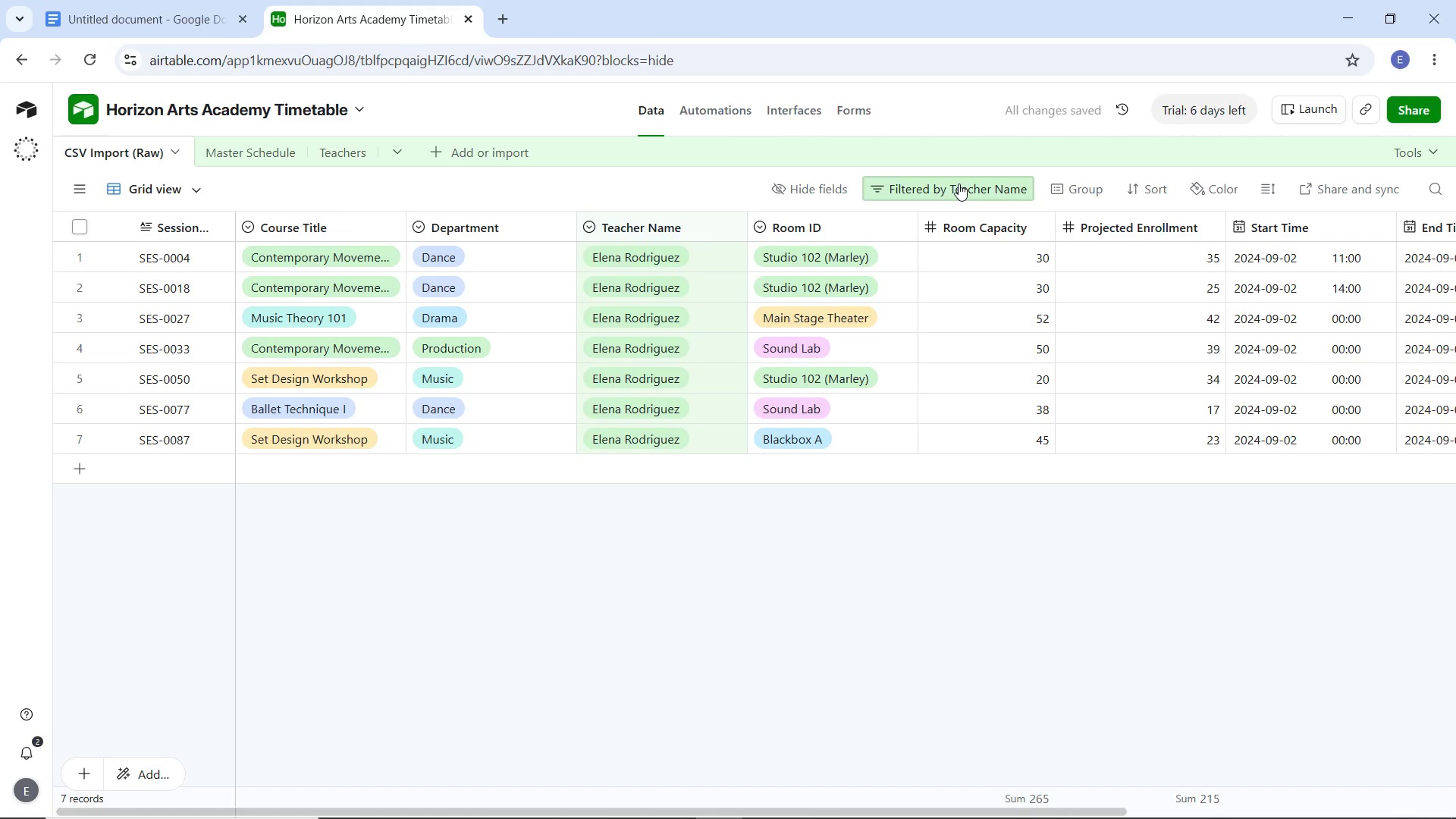 
double_click([959, 184])
 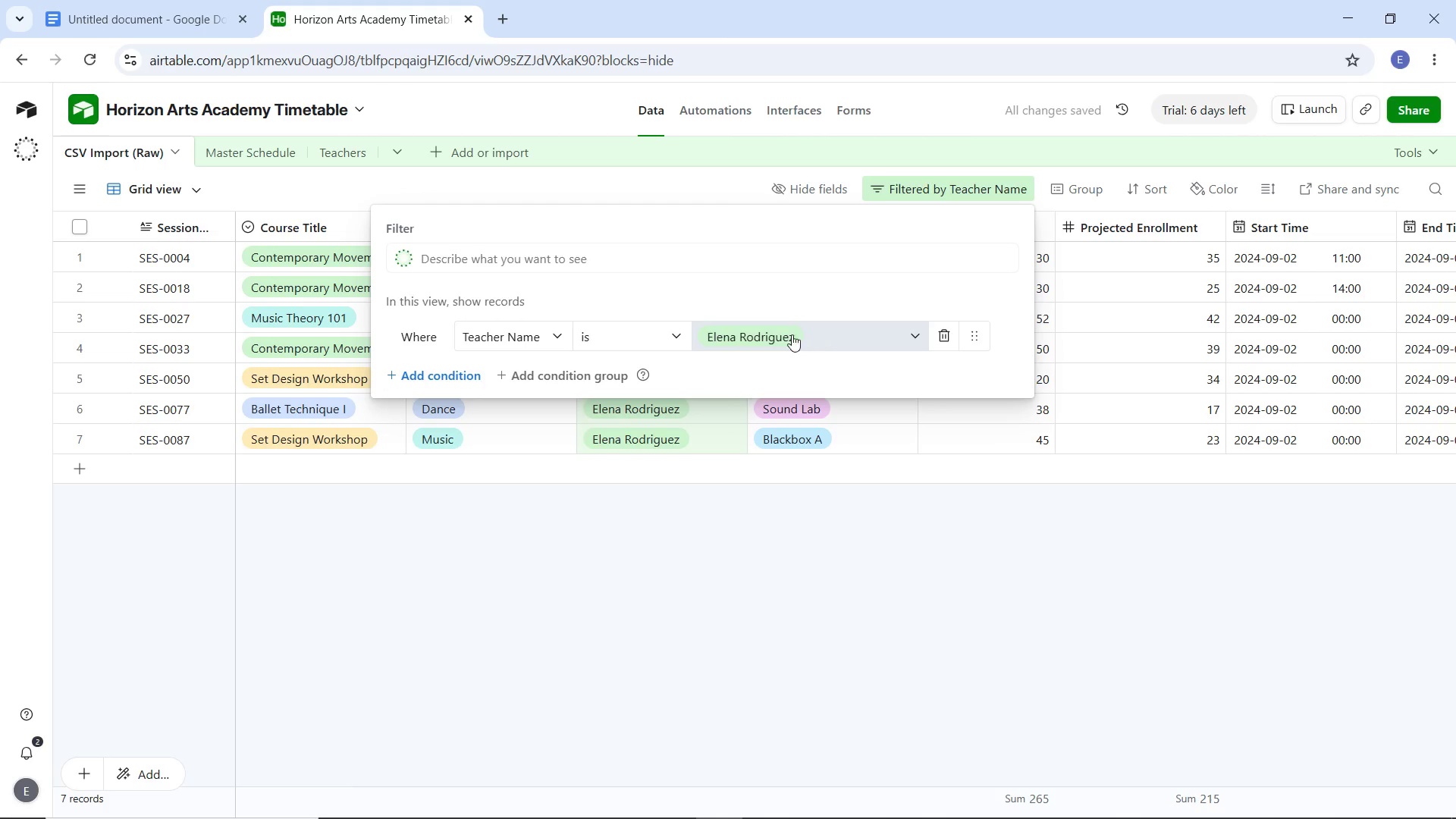 
left_click([792, 334])
 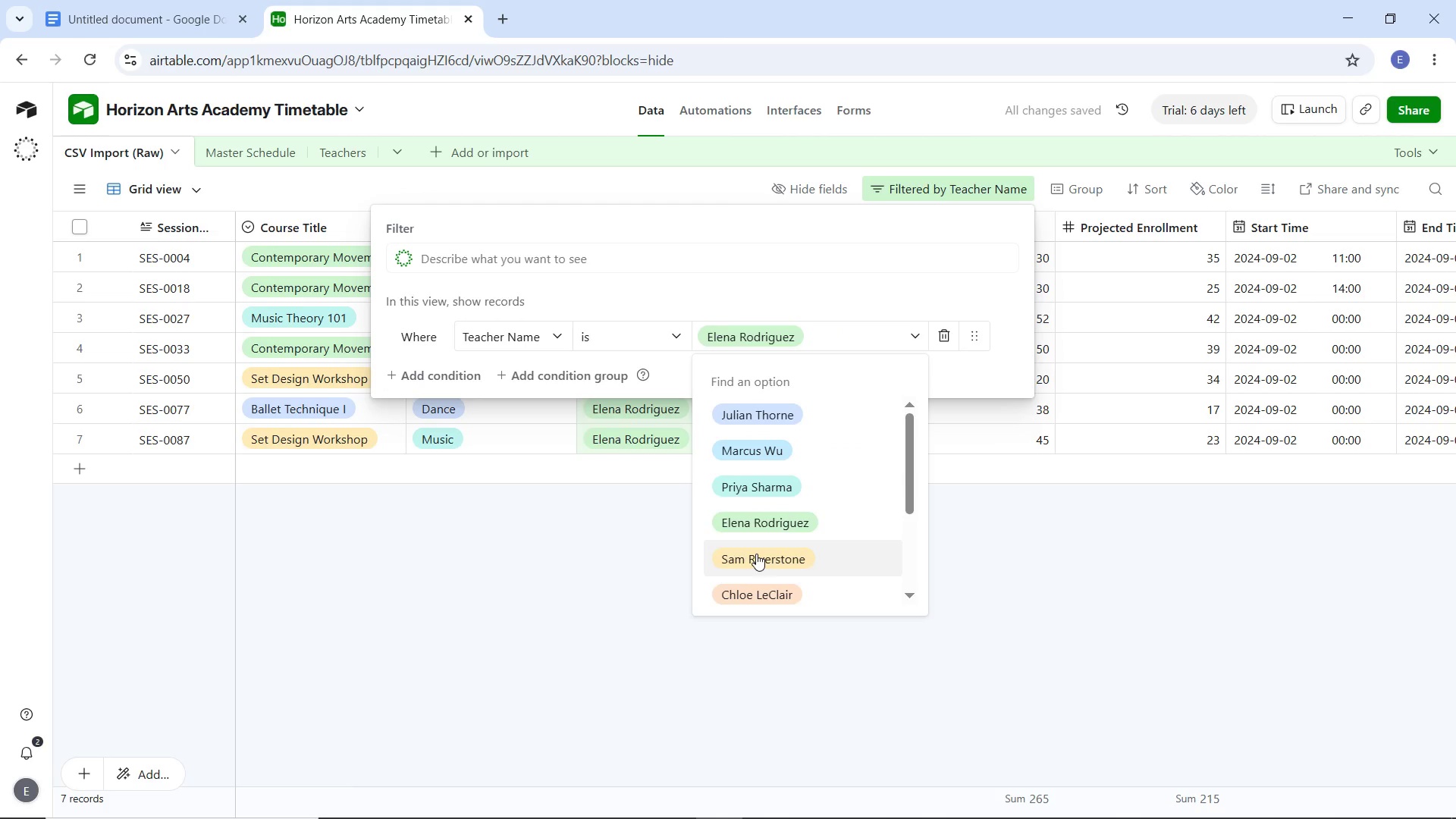 
left_click([756, 554])
 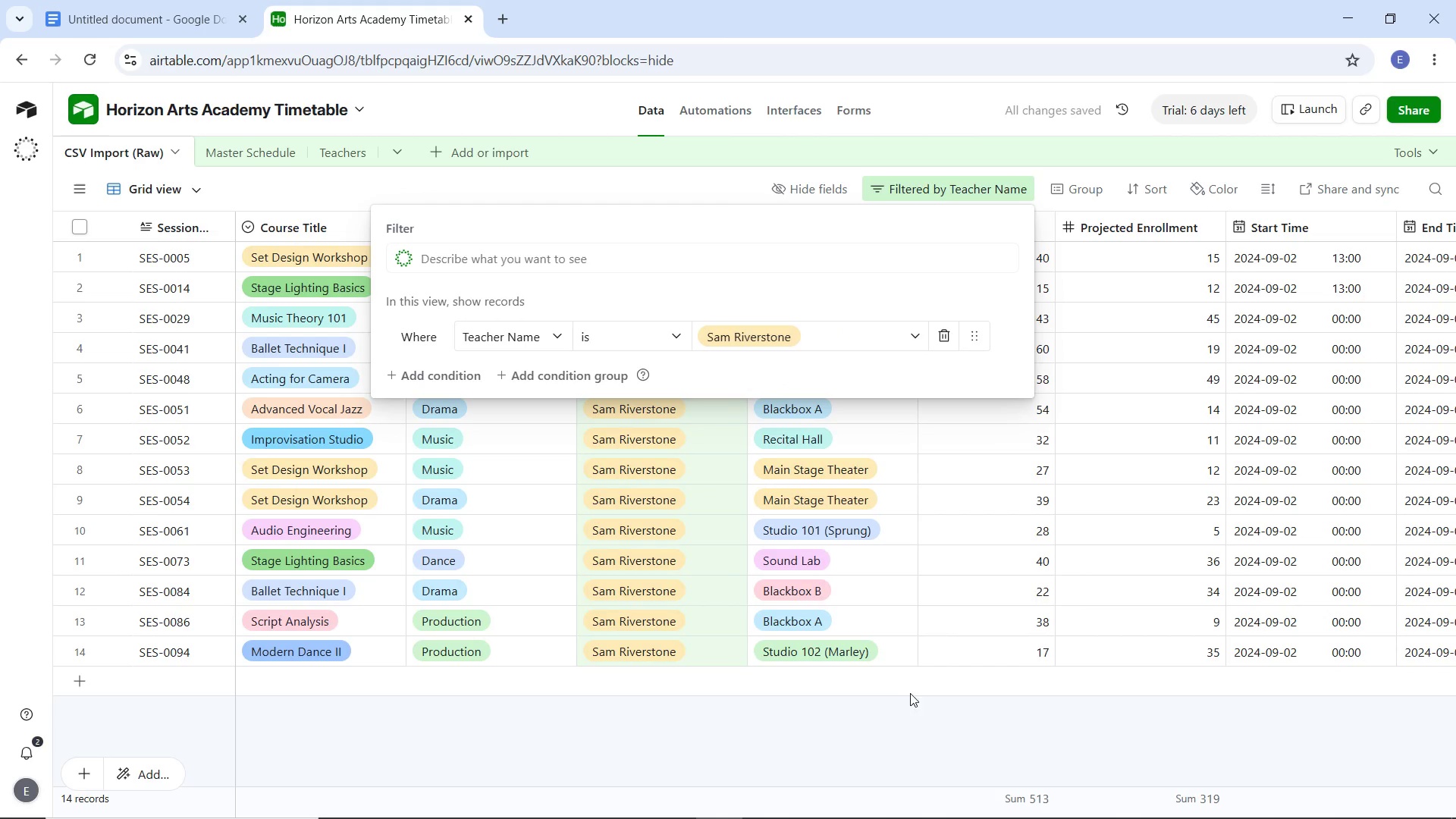 
left_click([890, 722])
 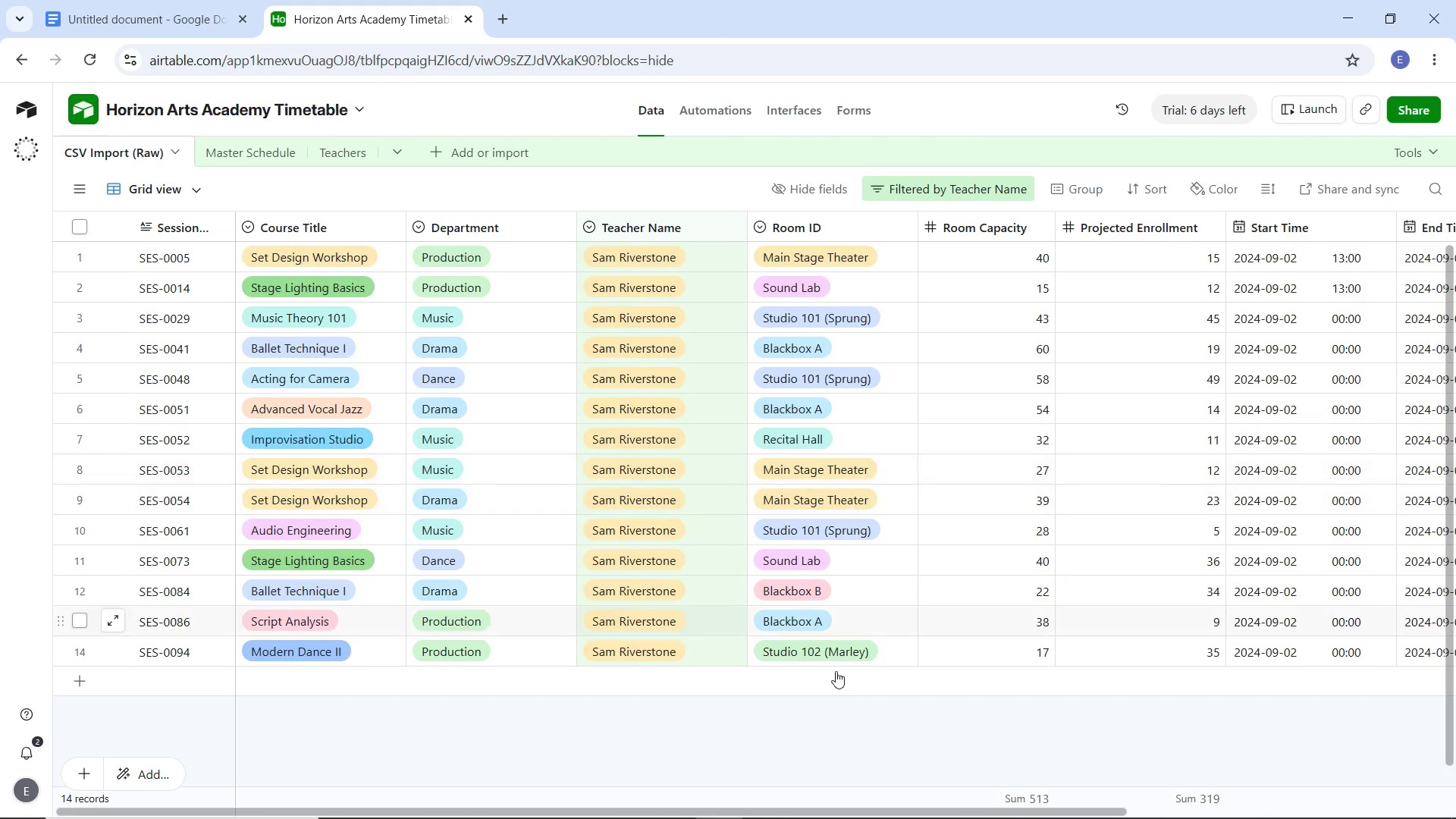 
wait(6.14)
 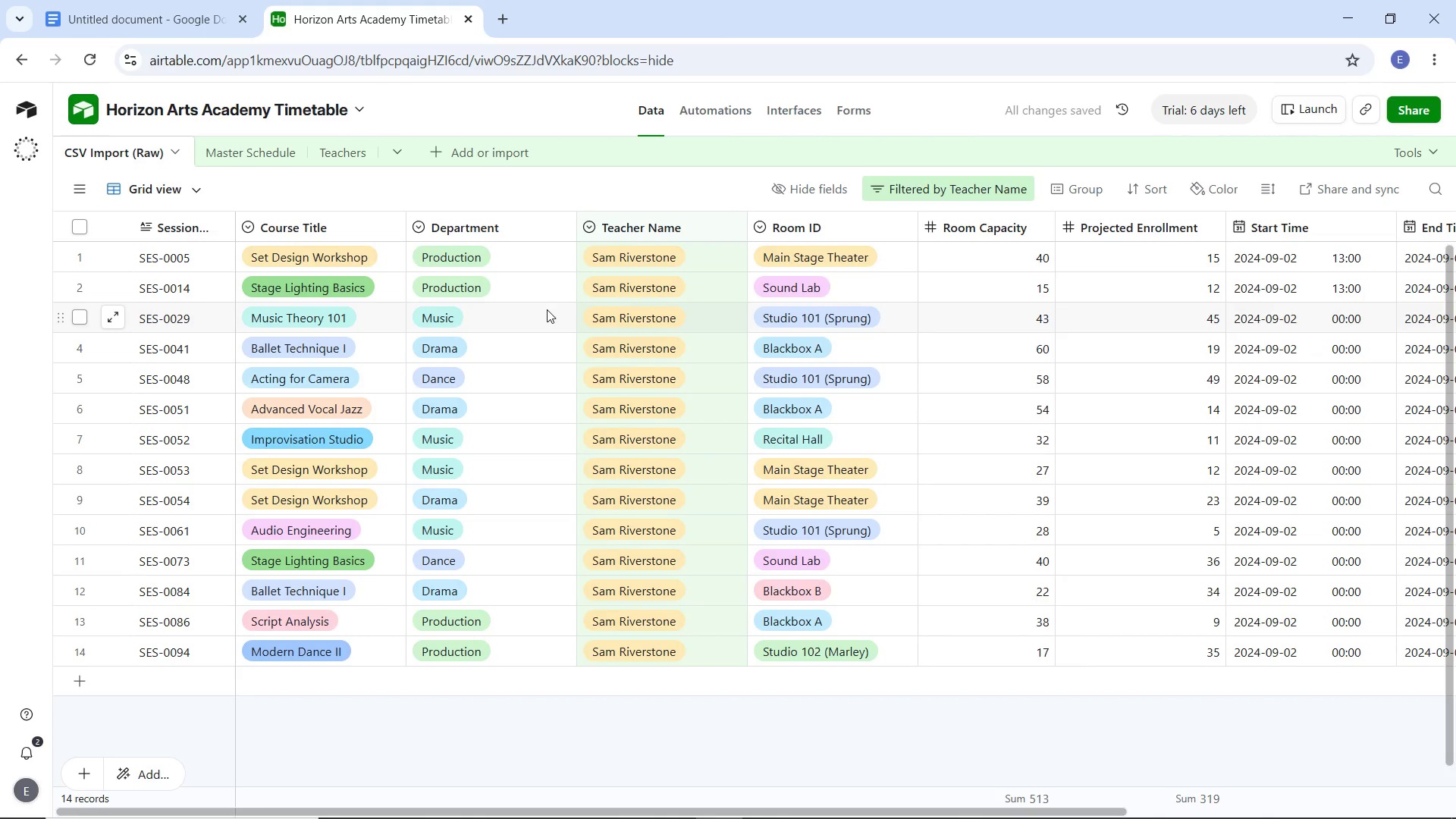 
left_click_drag(start_coordinate=[879, 811], to_coordinate=[1005, 796])
 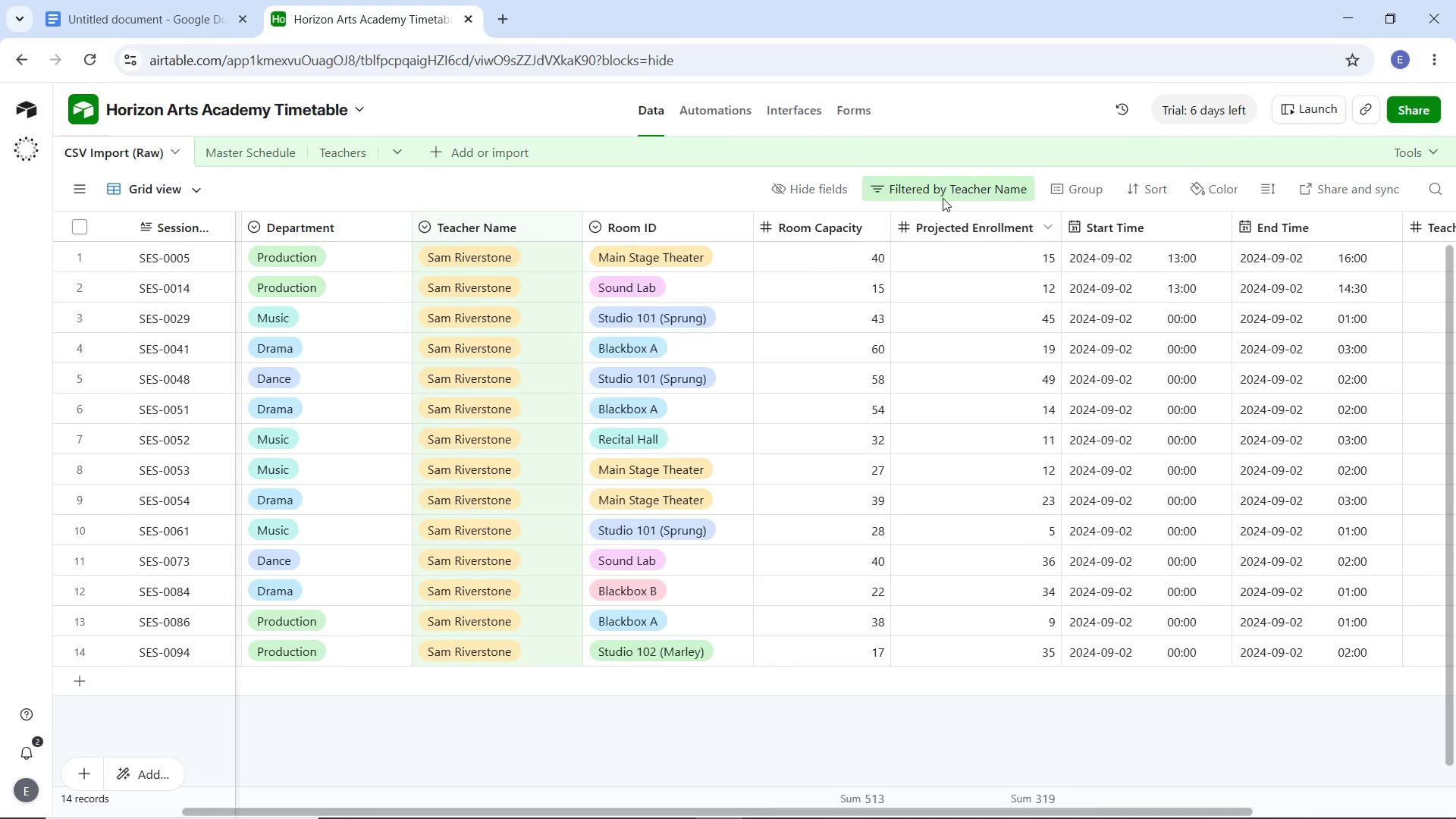 
left_click([943, 194])
 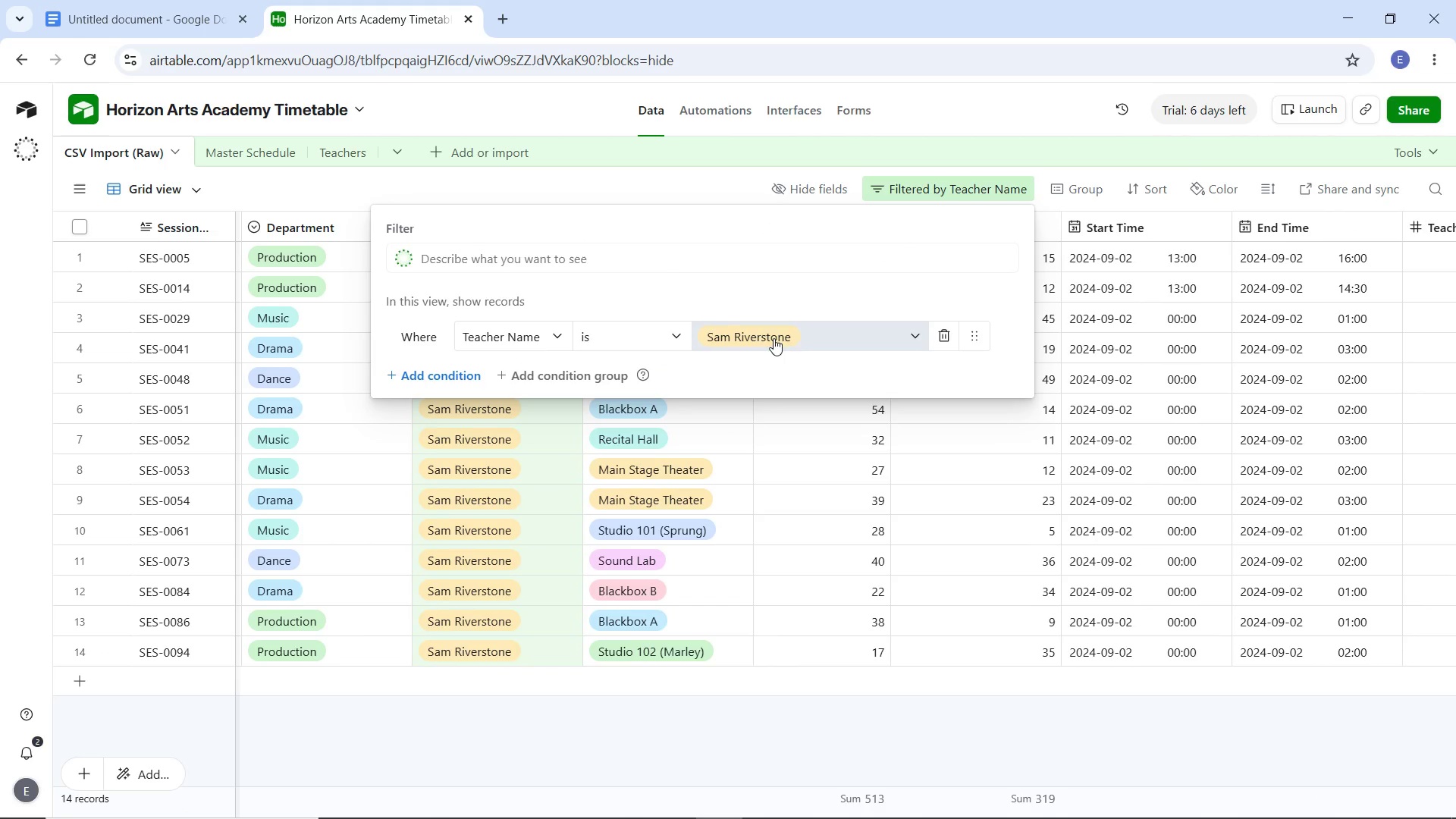 
left_click([783, 340])
 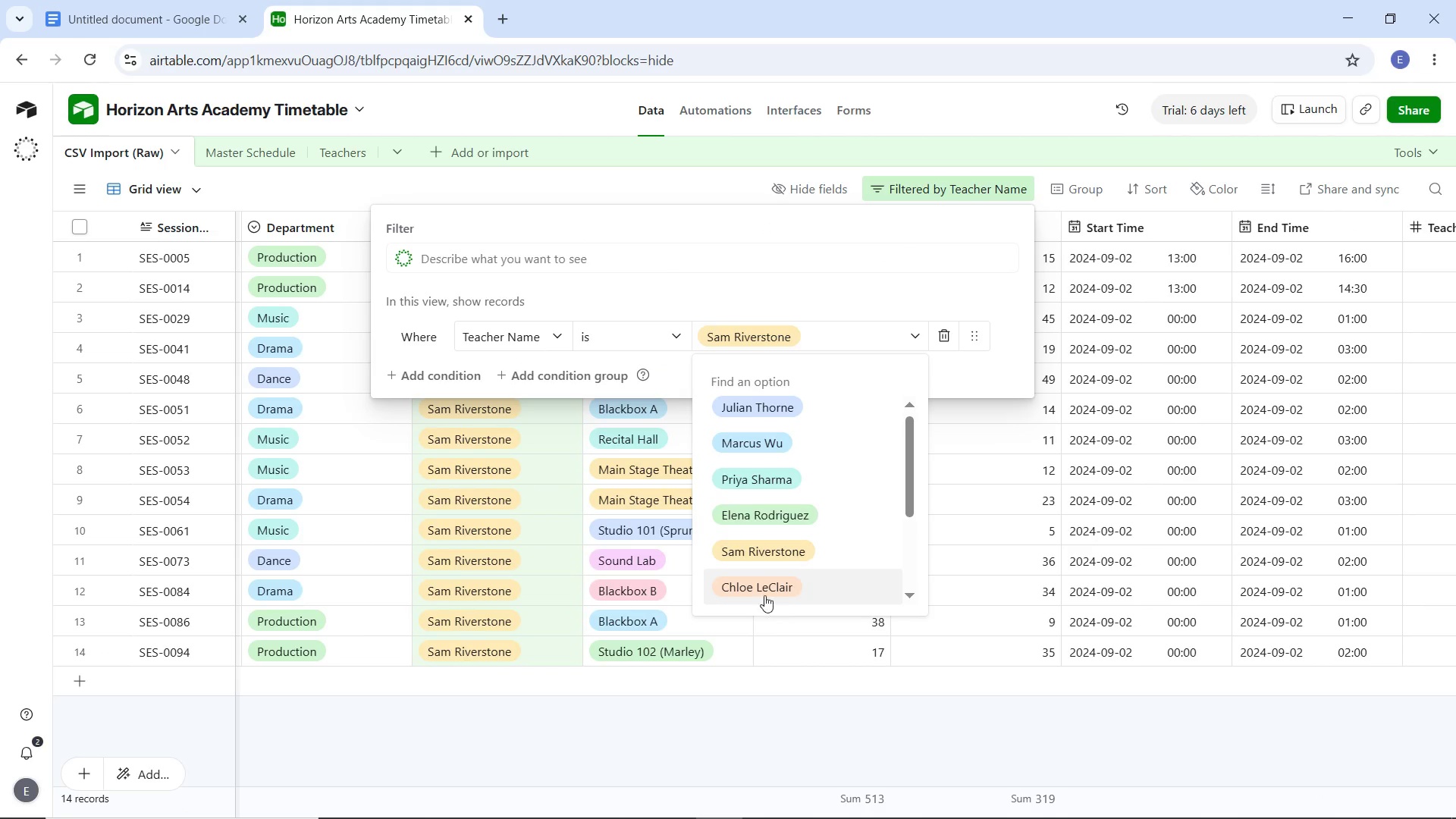 
left_click([760, 587])
 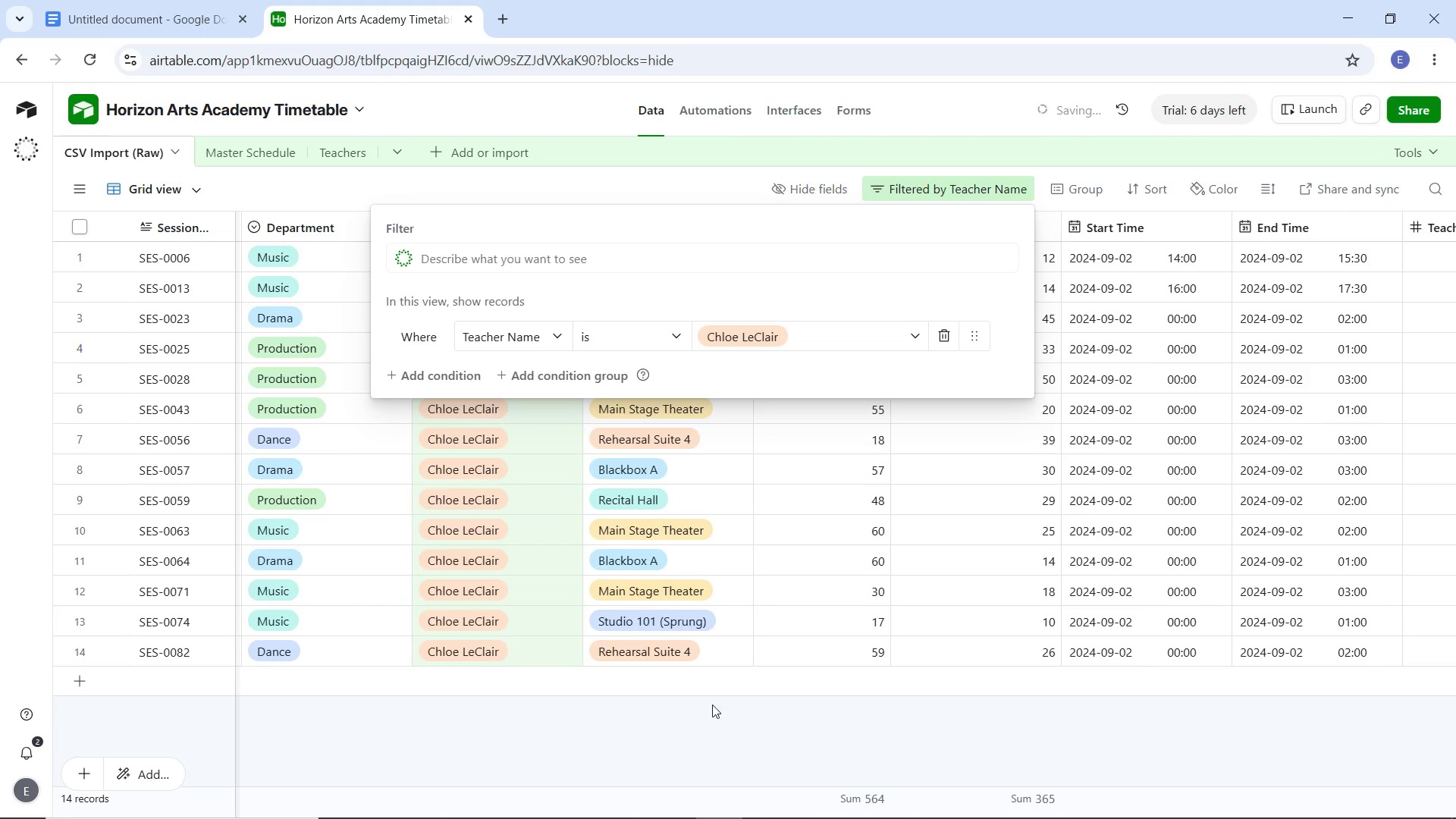 
left_click([726, 731])
 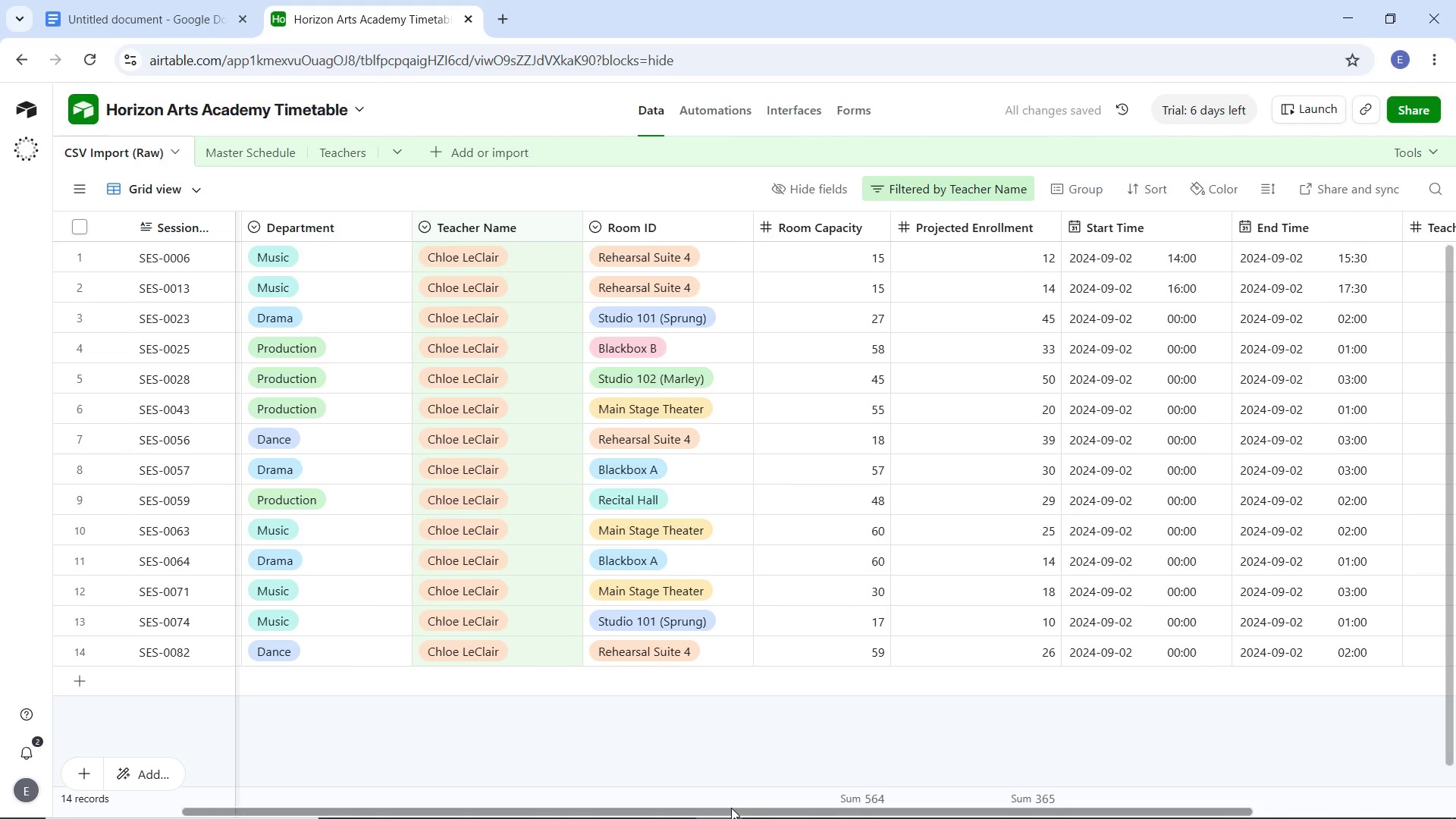 
left_click_drag(start_coordinate=[739, 810], to_coordinate=[746, 772])
 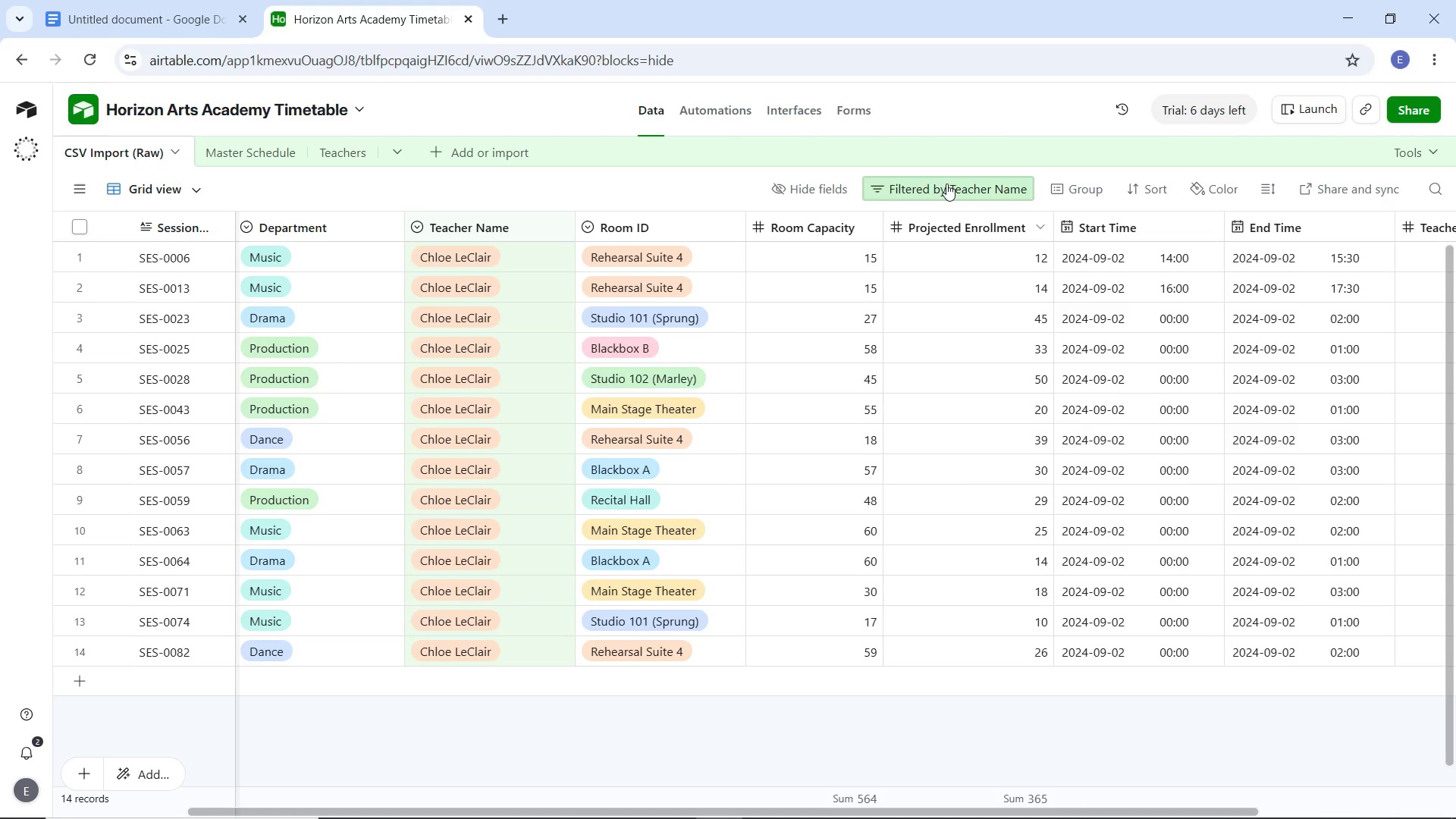 
left_click([946, 184])
 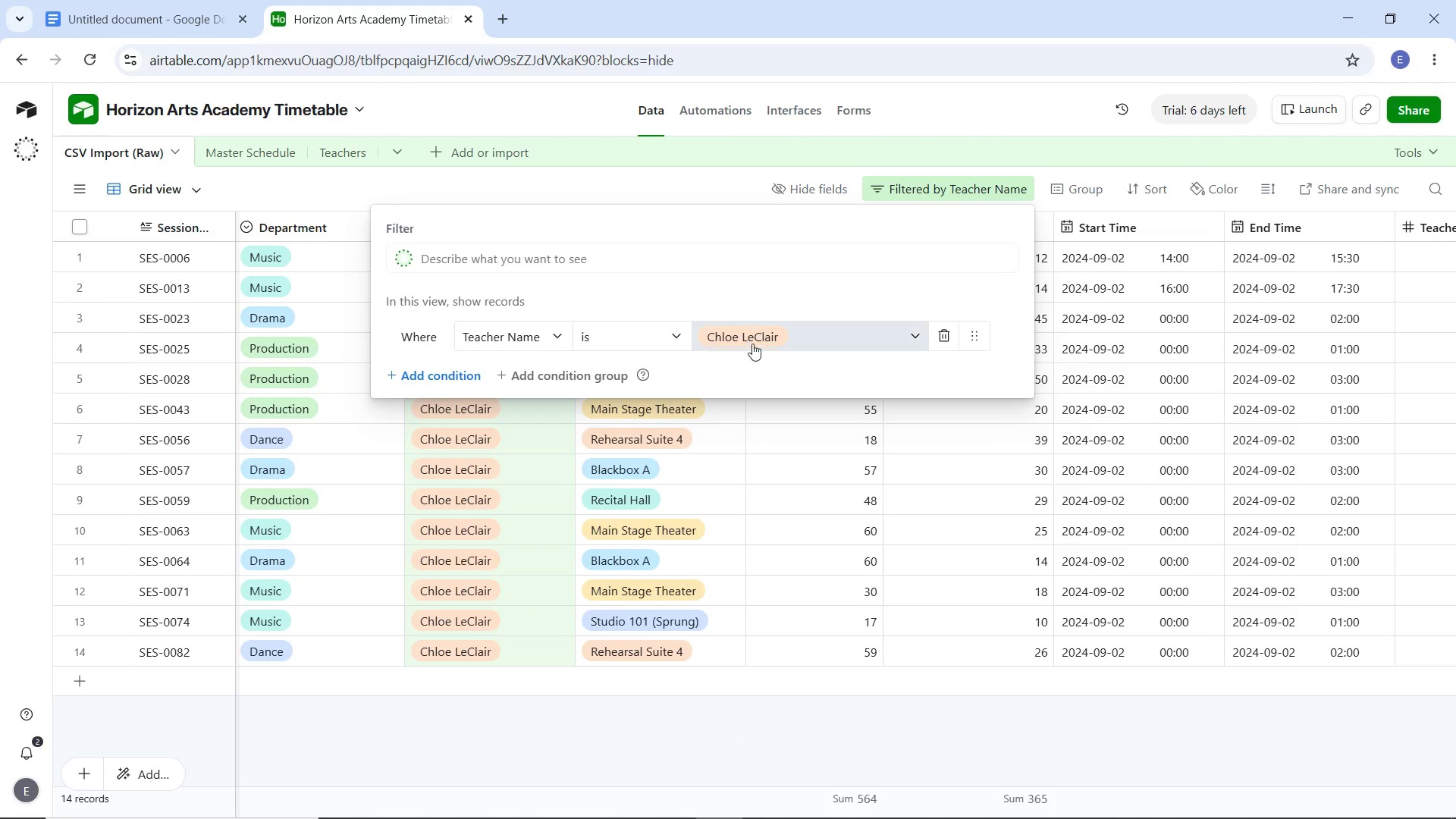 
left_click([761, 349])
 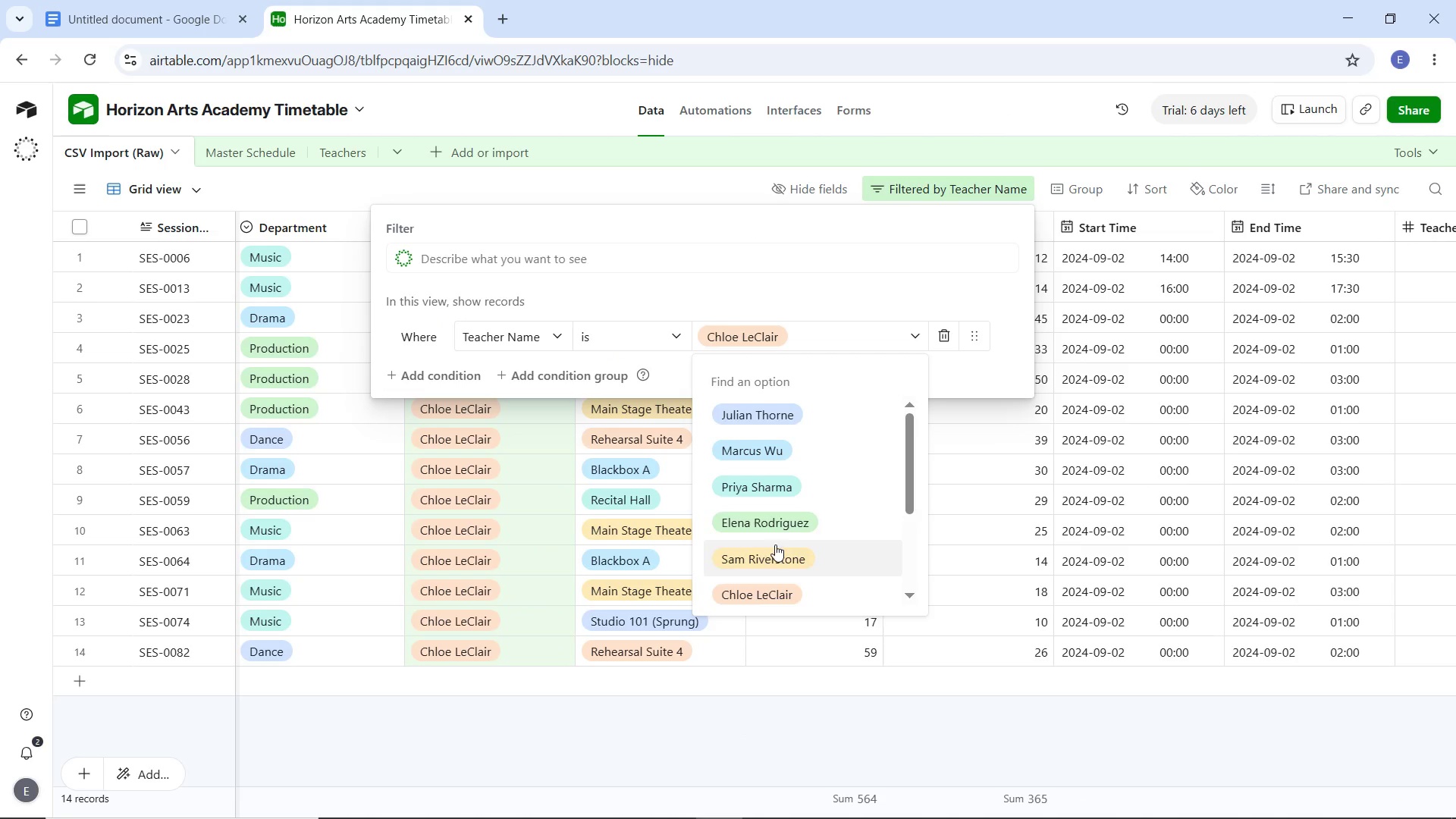 
scroll: coordinate [777, 551], scroll_direction: down, amount: 3.0
 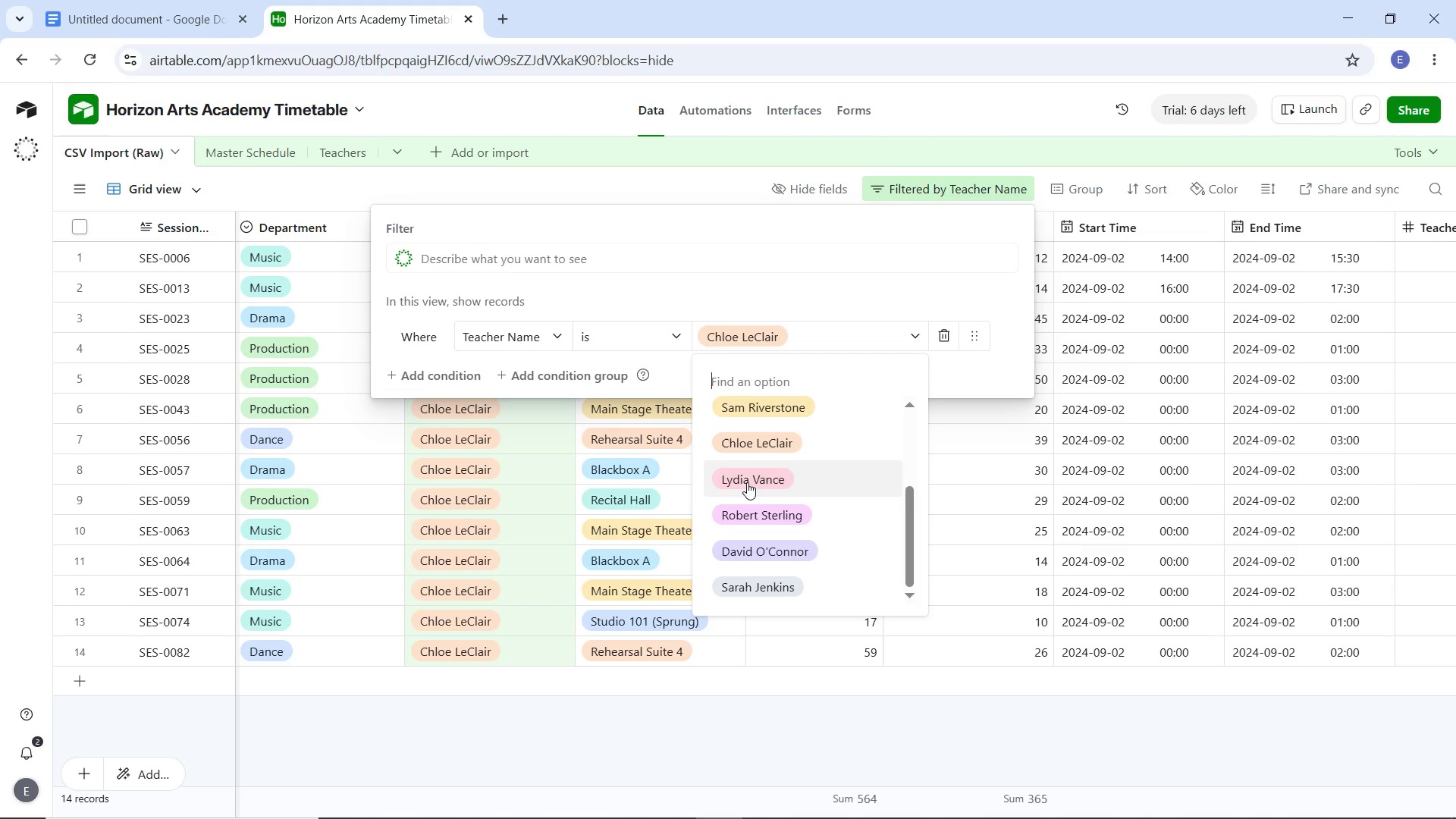 
left_click([747, 480])
 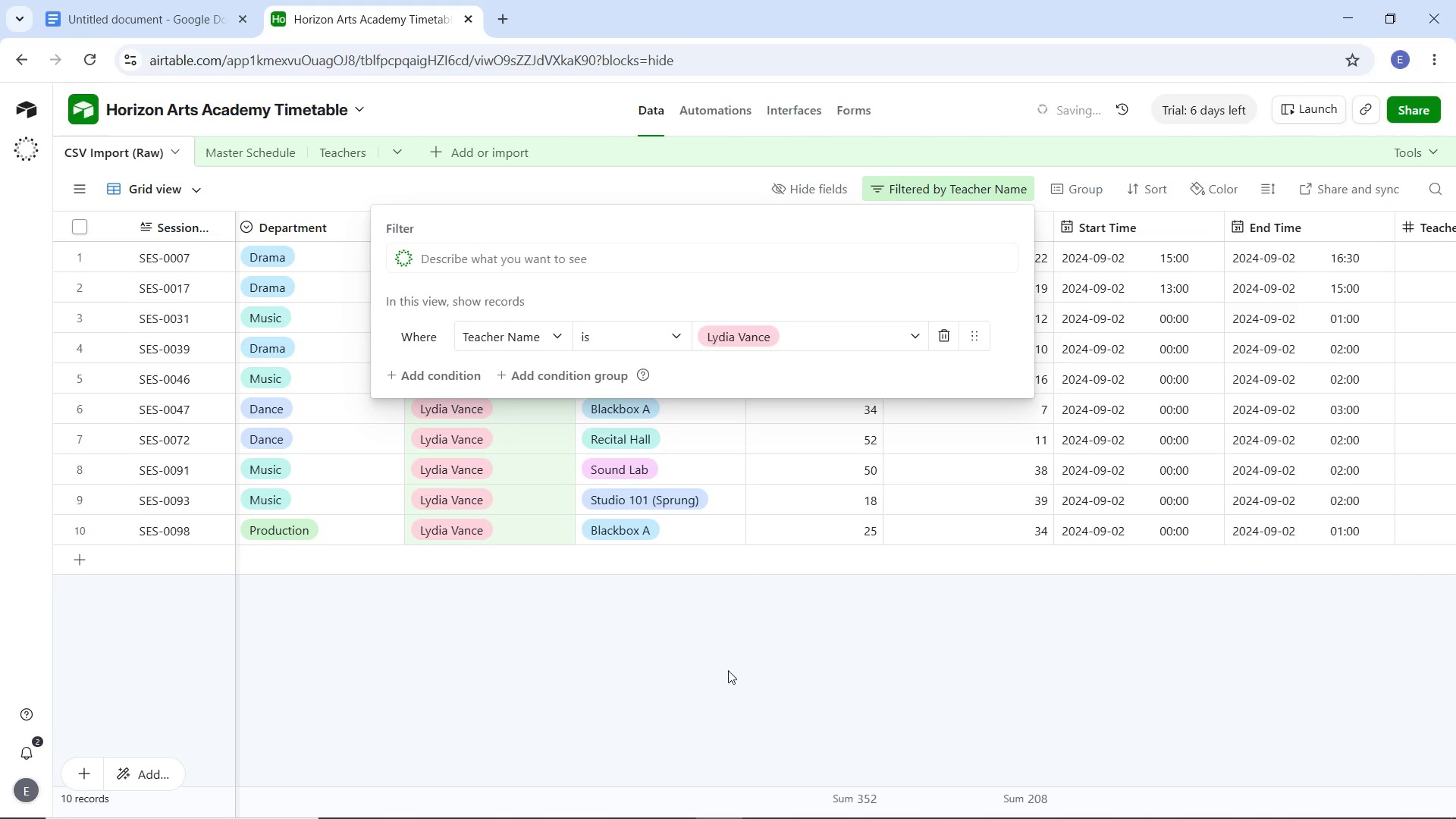 
left_click([729, 683])
 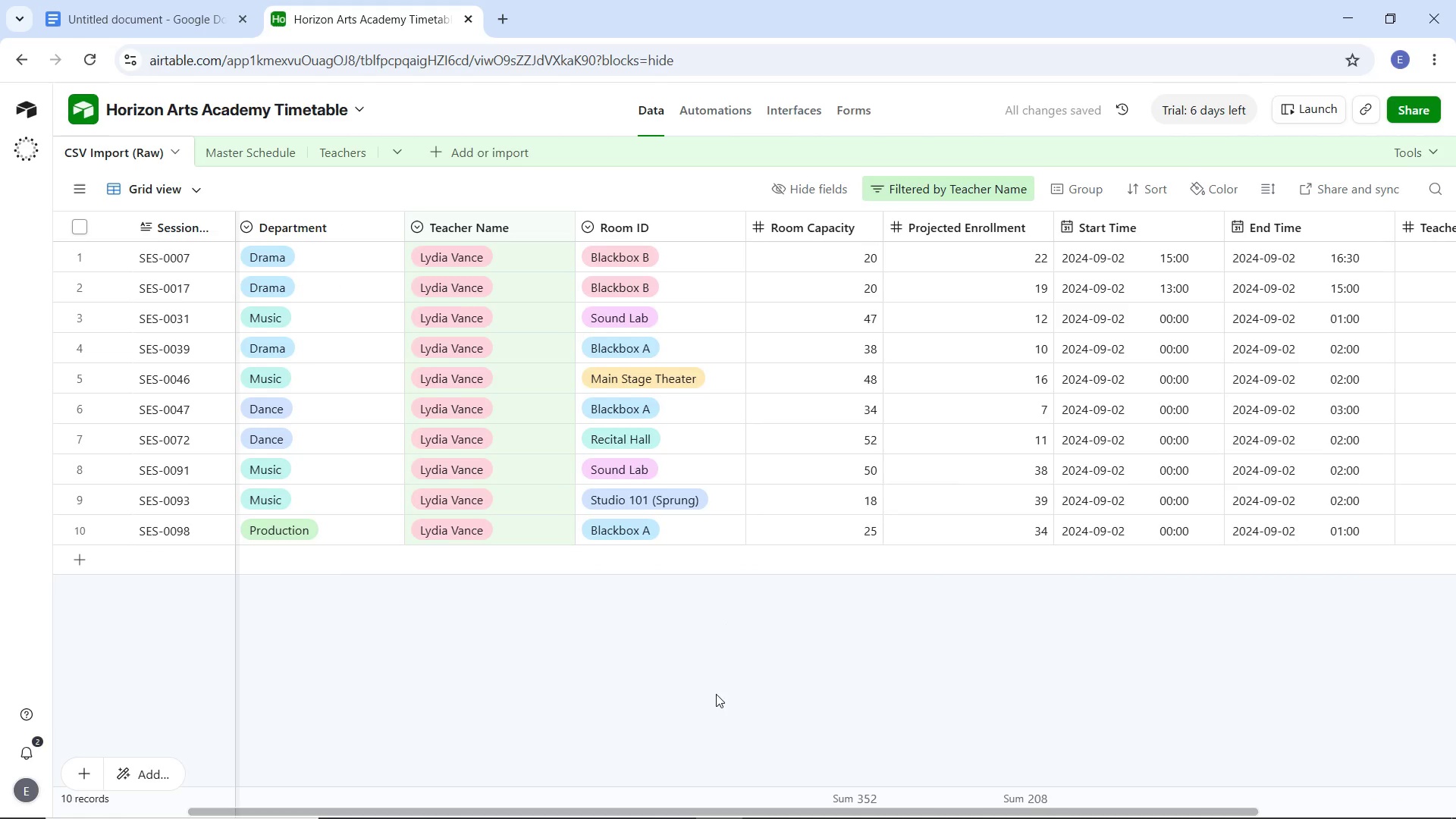 
wait(5.62)
 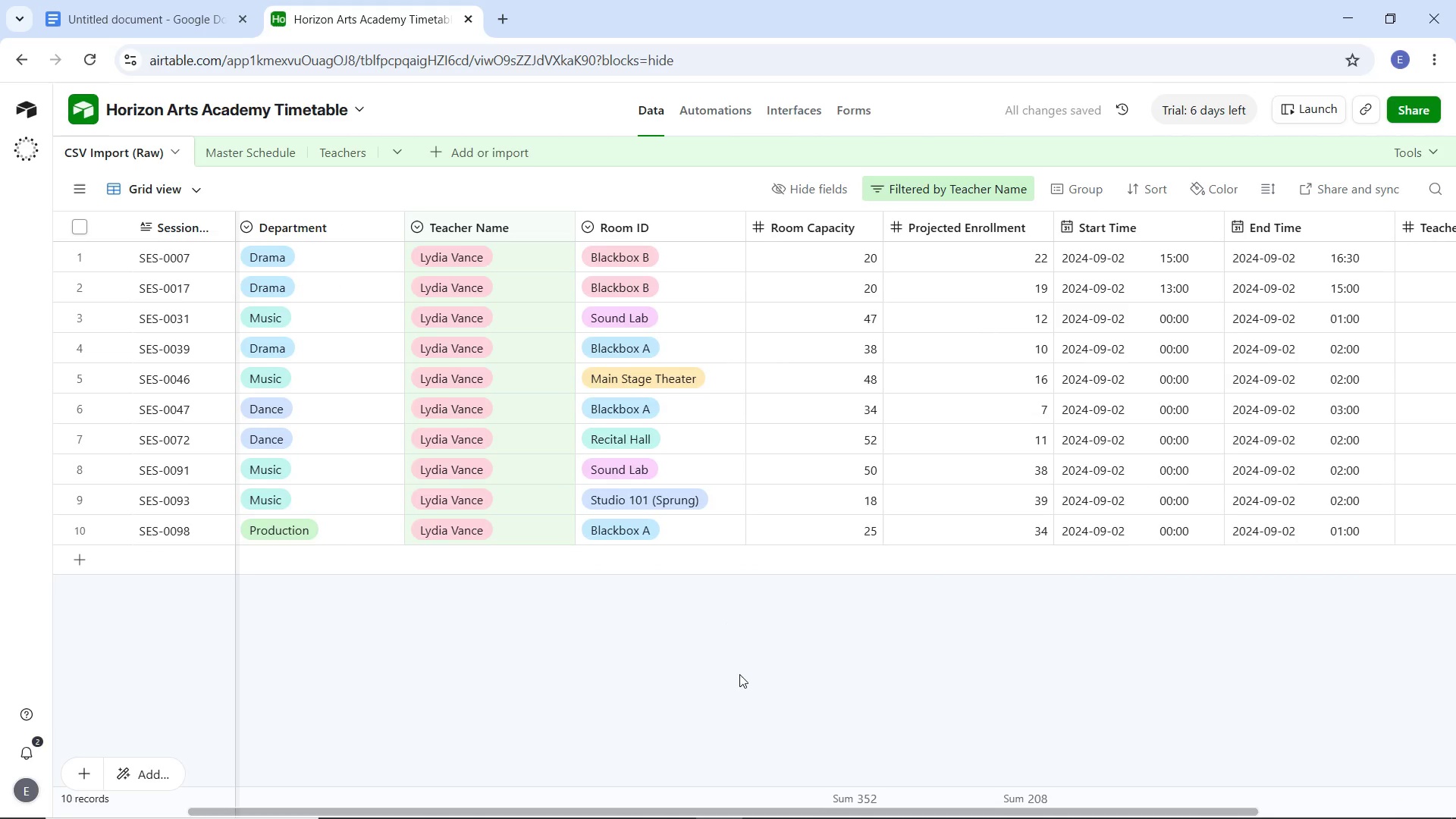 
left_click_drag(start_coordinate=[750, 810], to_coordinate=[695, 818])
 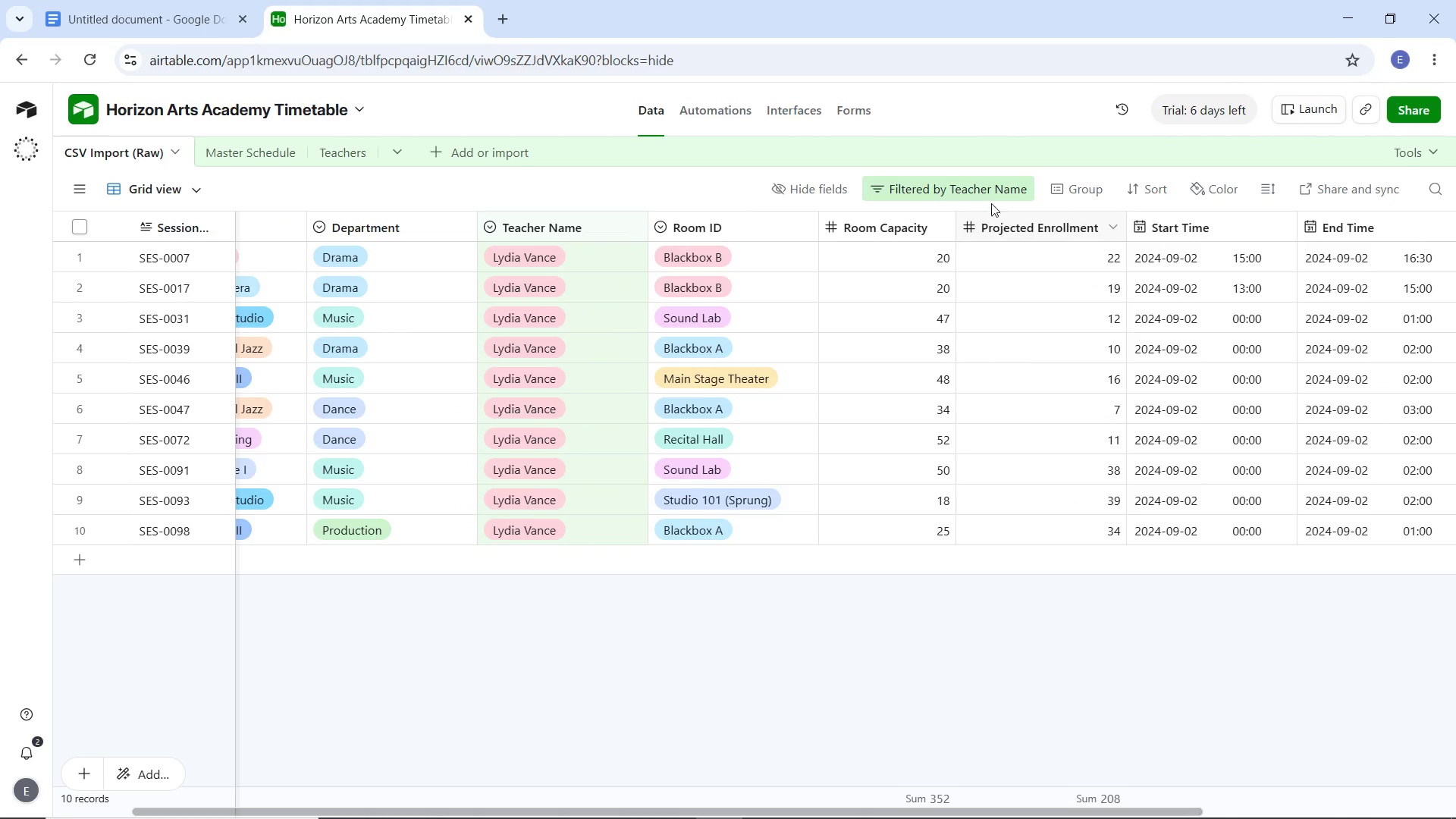 
left_click([988, 187])
 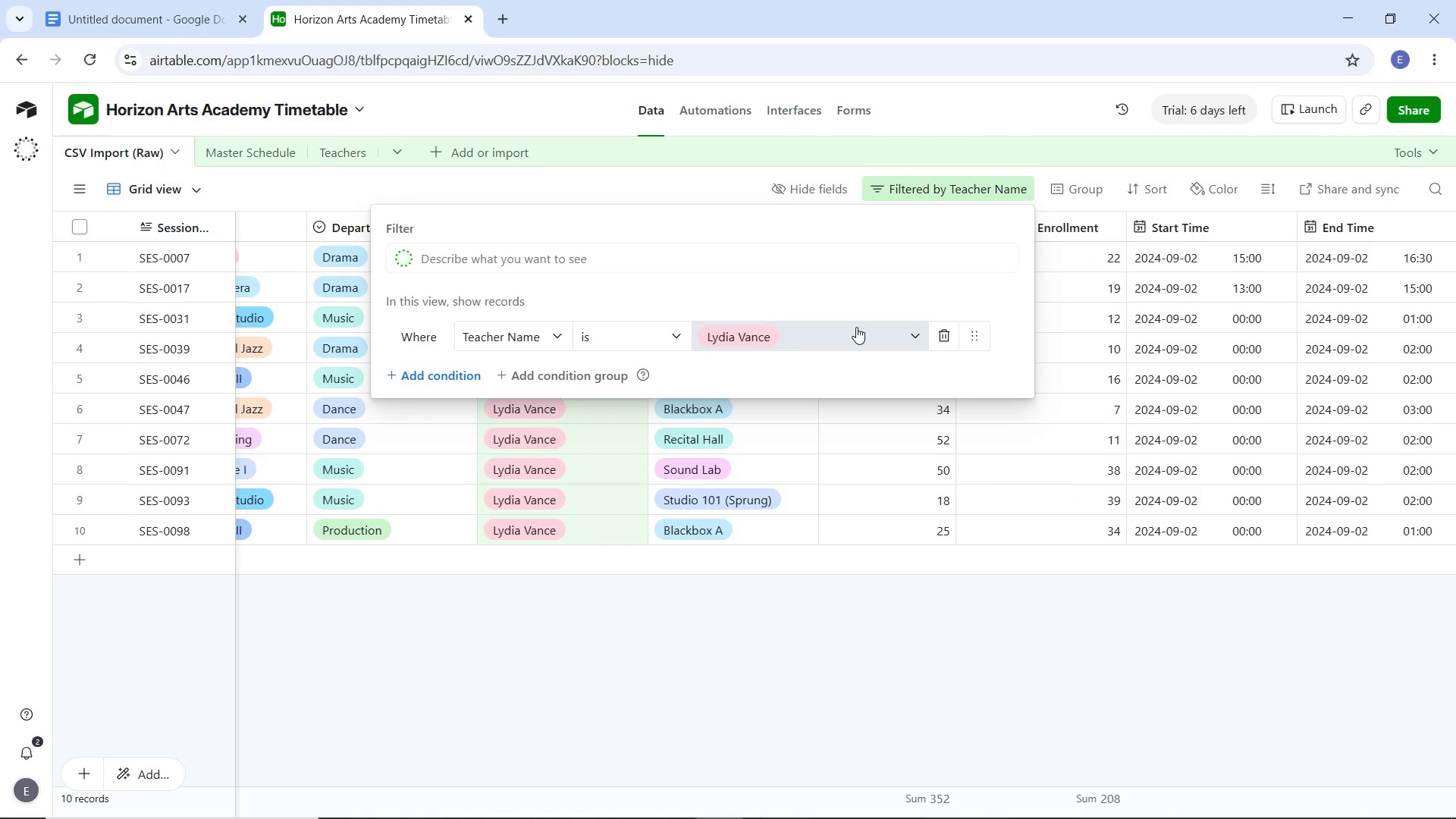 
left_click([856, 327])
 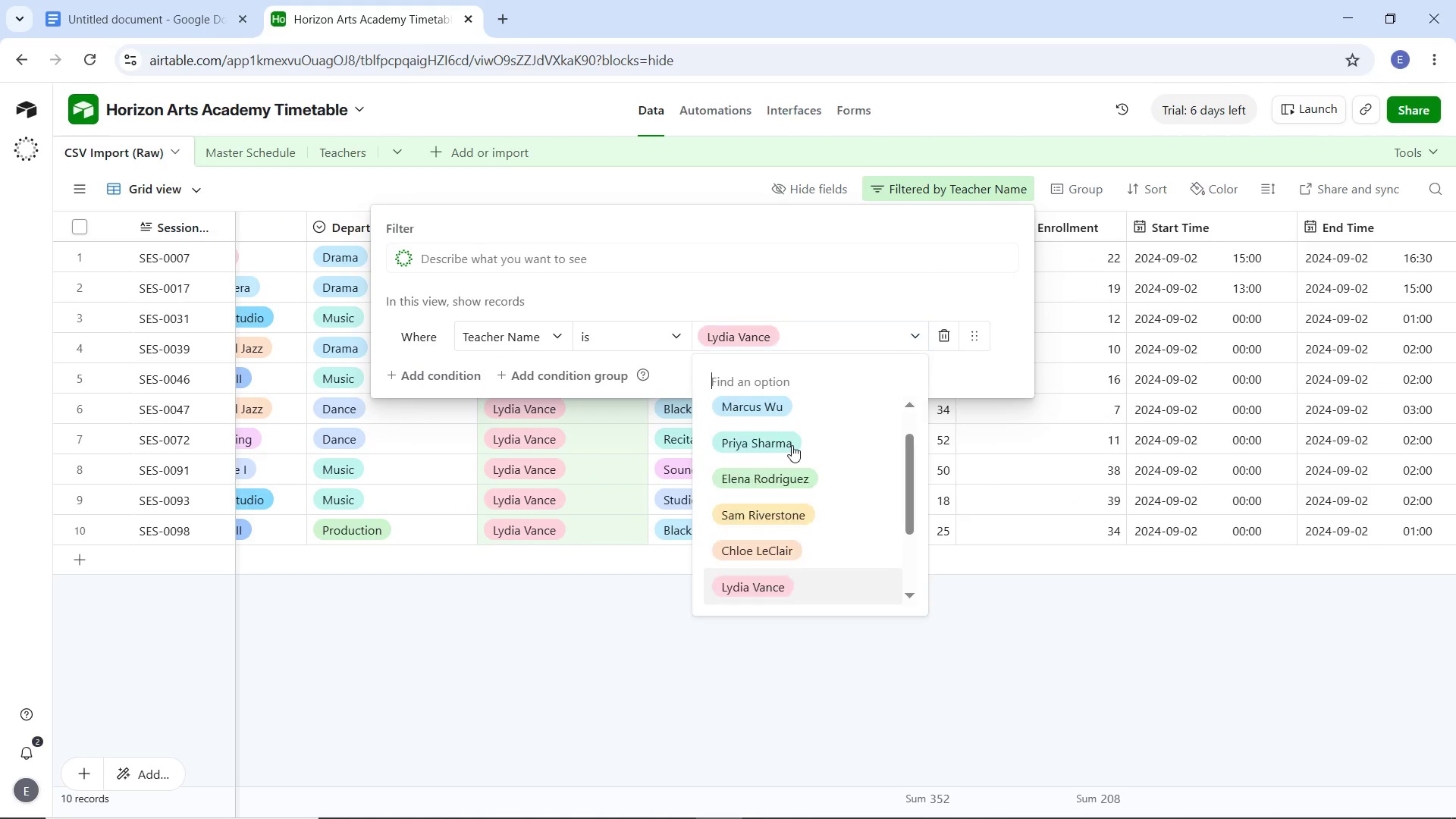 
scroll: coordinate [786, 458], scroll_direction: down, amount: 2.0
 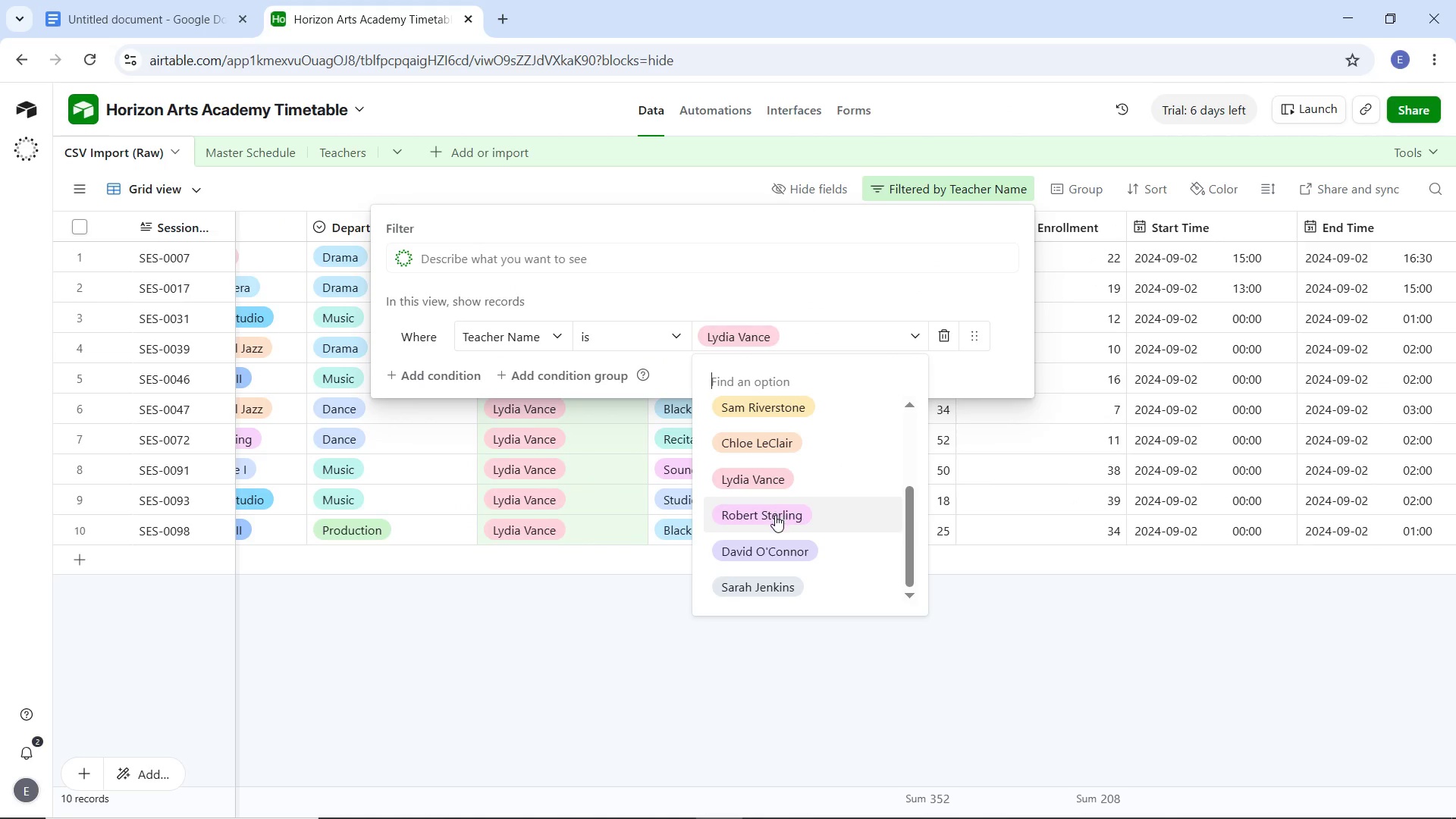 
left_click([775, 515])
 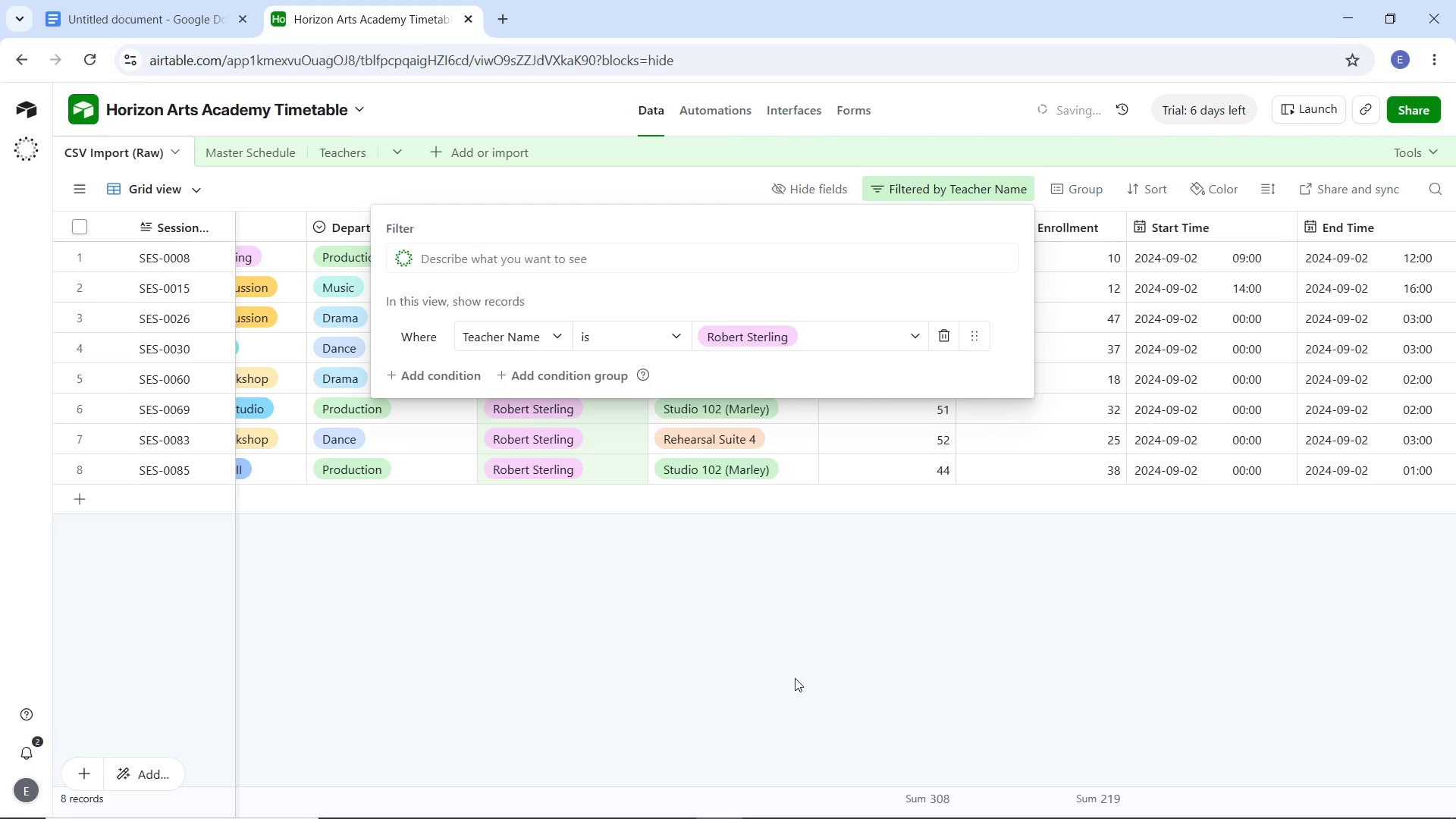 
left_click([795, 679])
 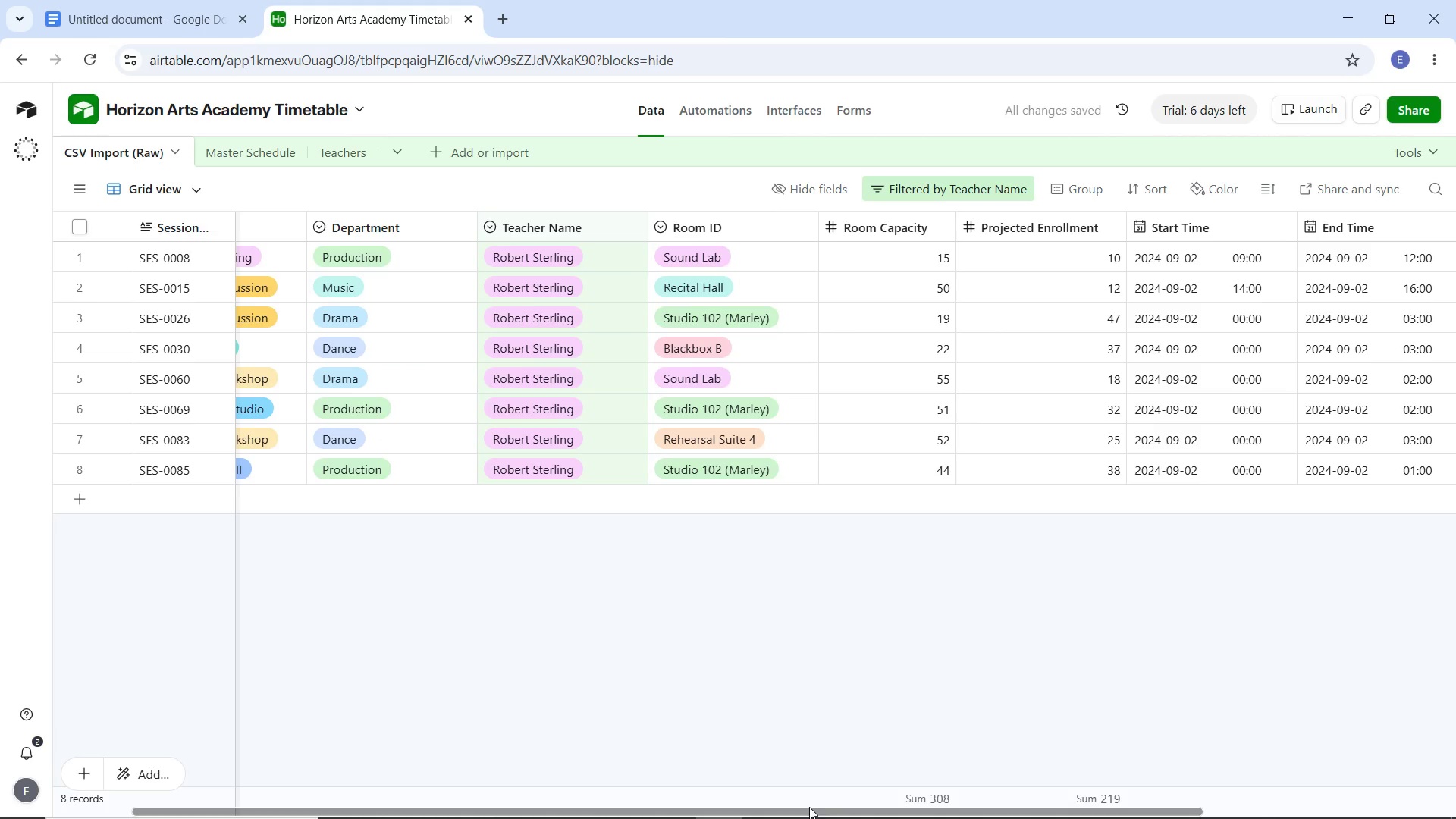 
left_click_drag(start_coordinate=[809, 811], to_coordinate=[733, 788])
 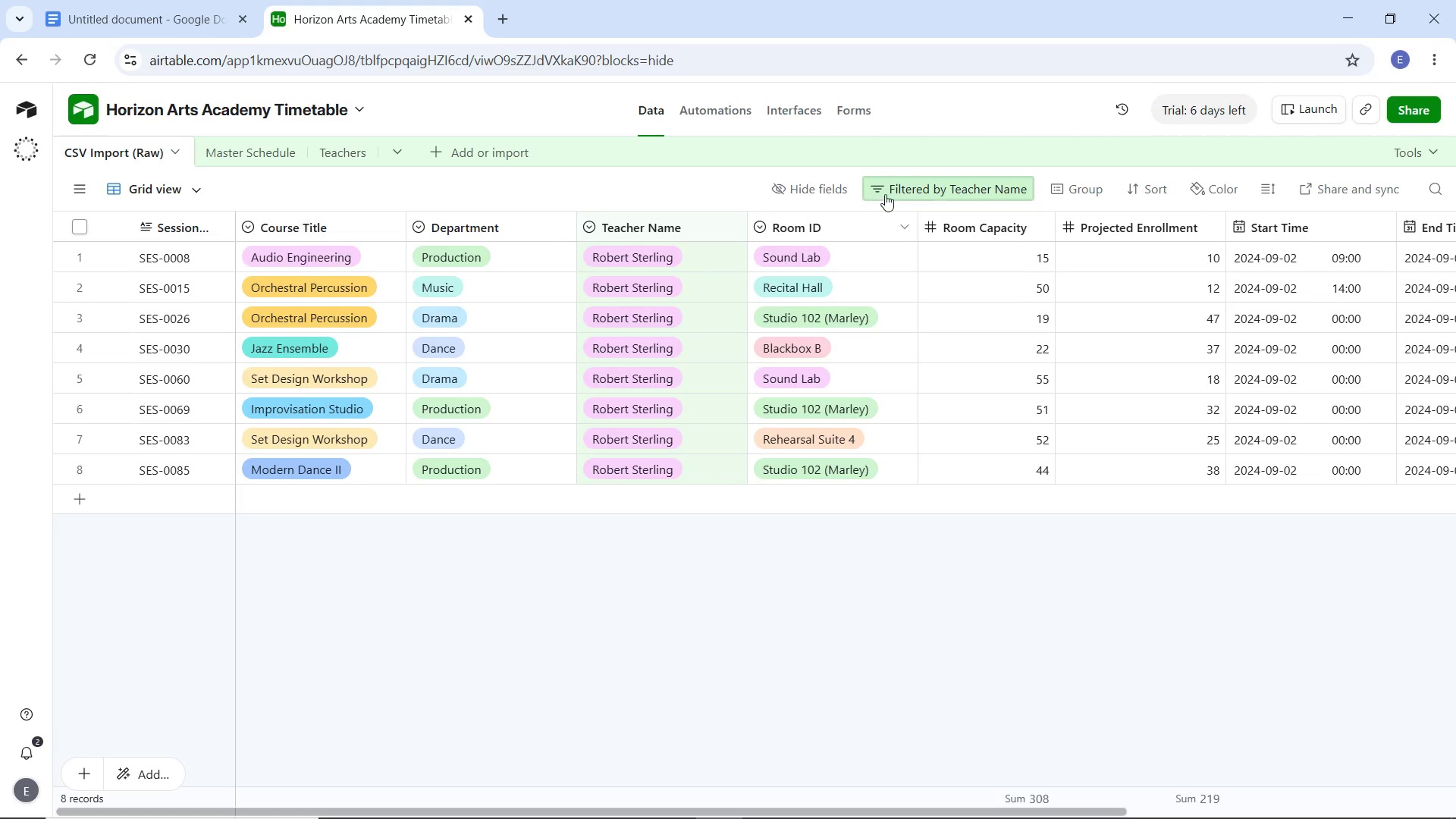 
left_click([886, 192])
 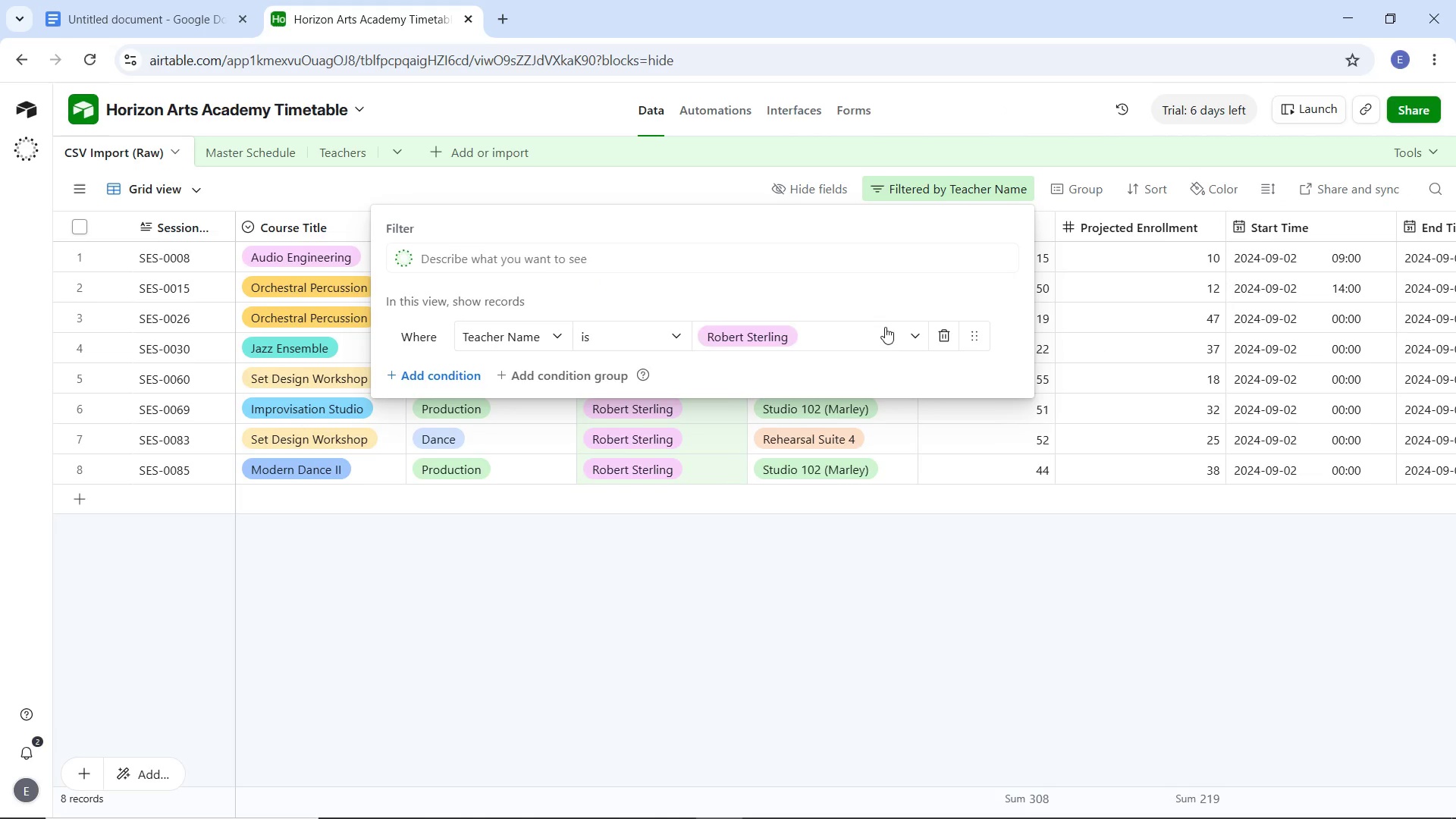 
left_click([883, 331])
 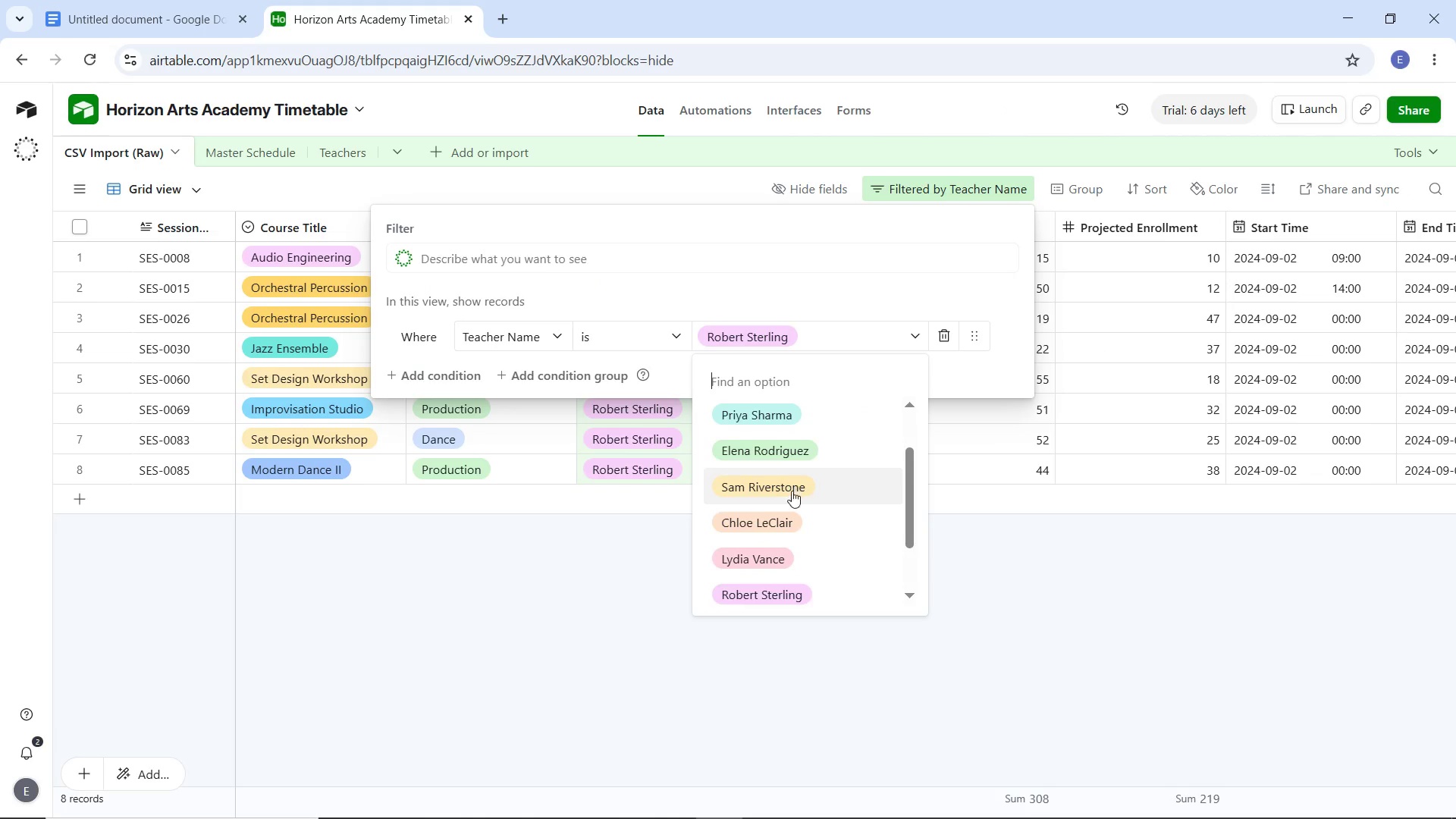 
scroll: coordinate [793, 518], scroll_direction: down, amount: 7.0
 